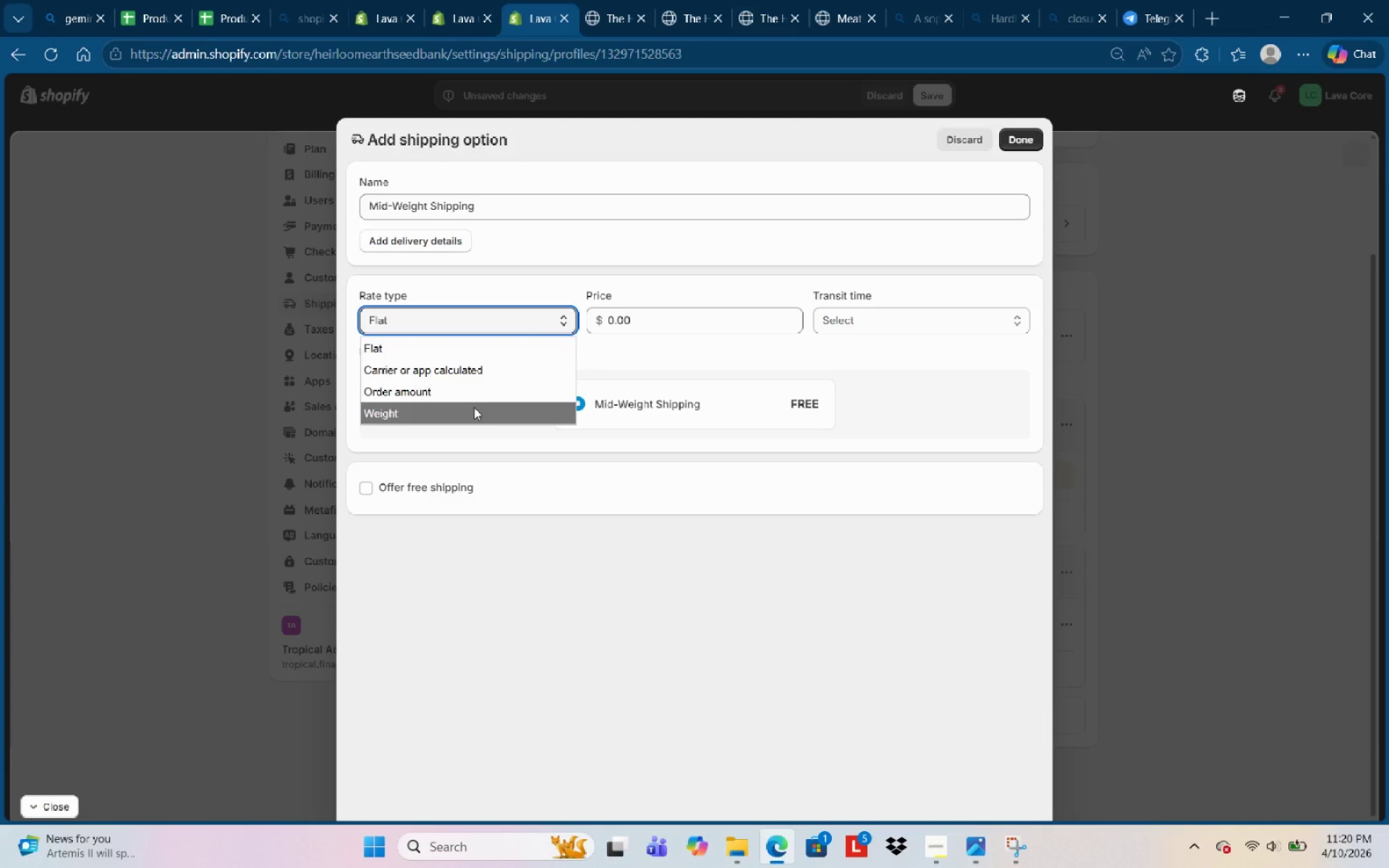 
left_click([474, 407])
 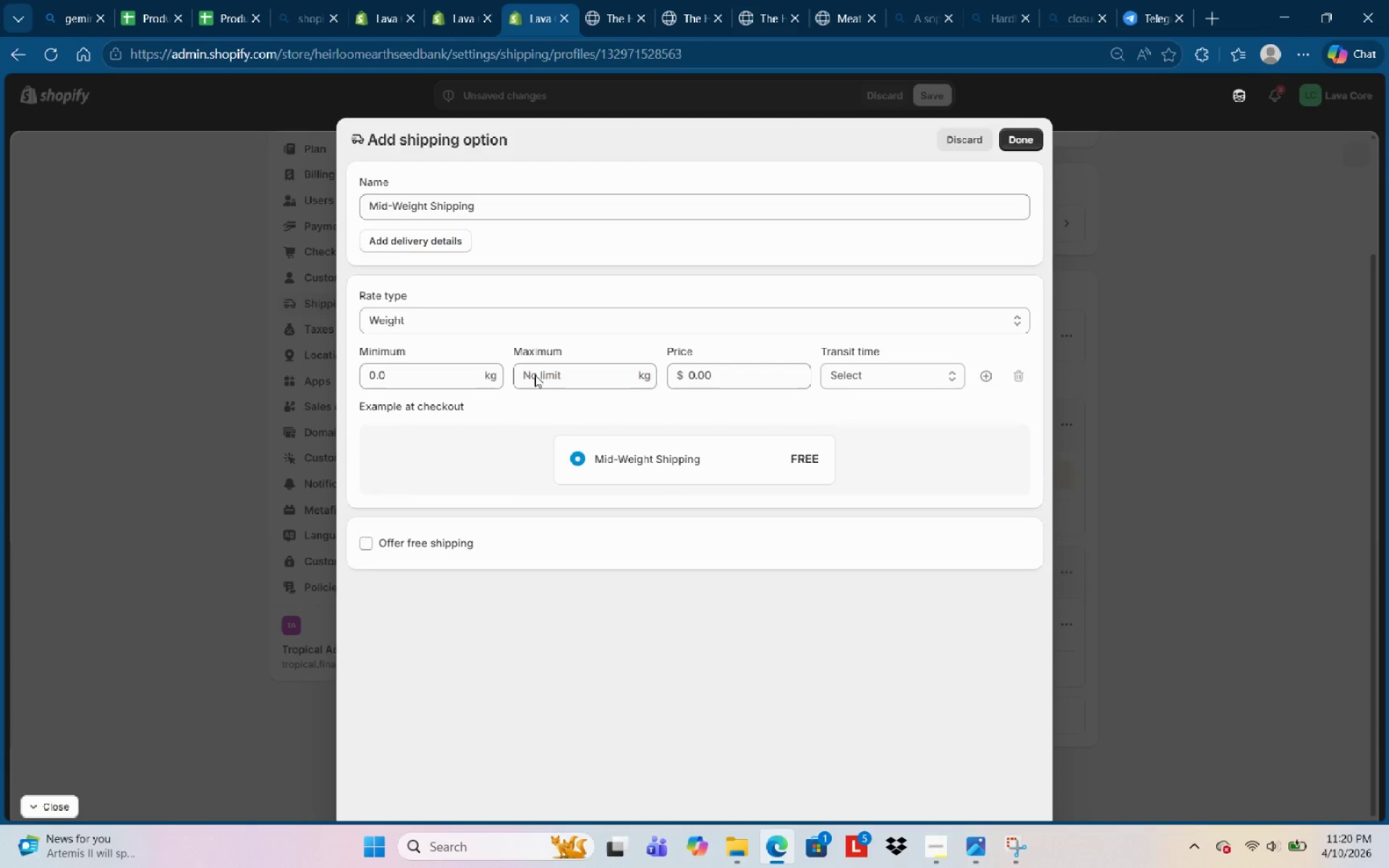 
left_click([553, 371])
 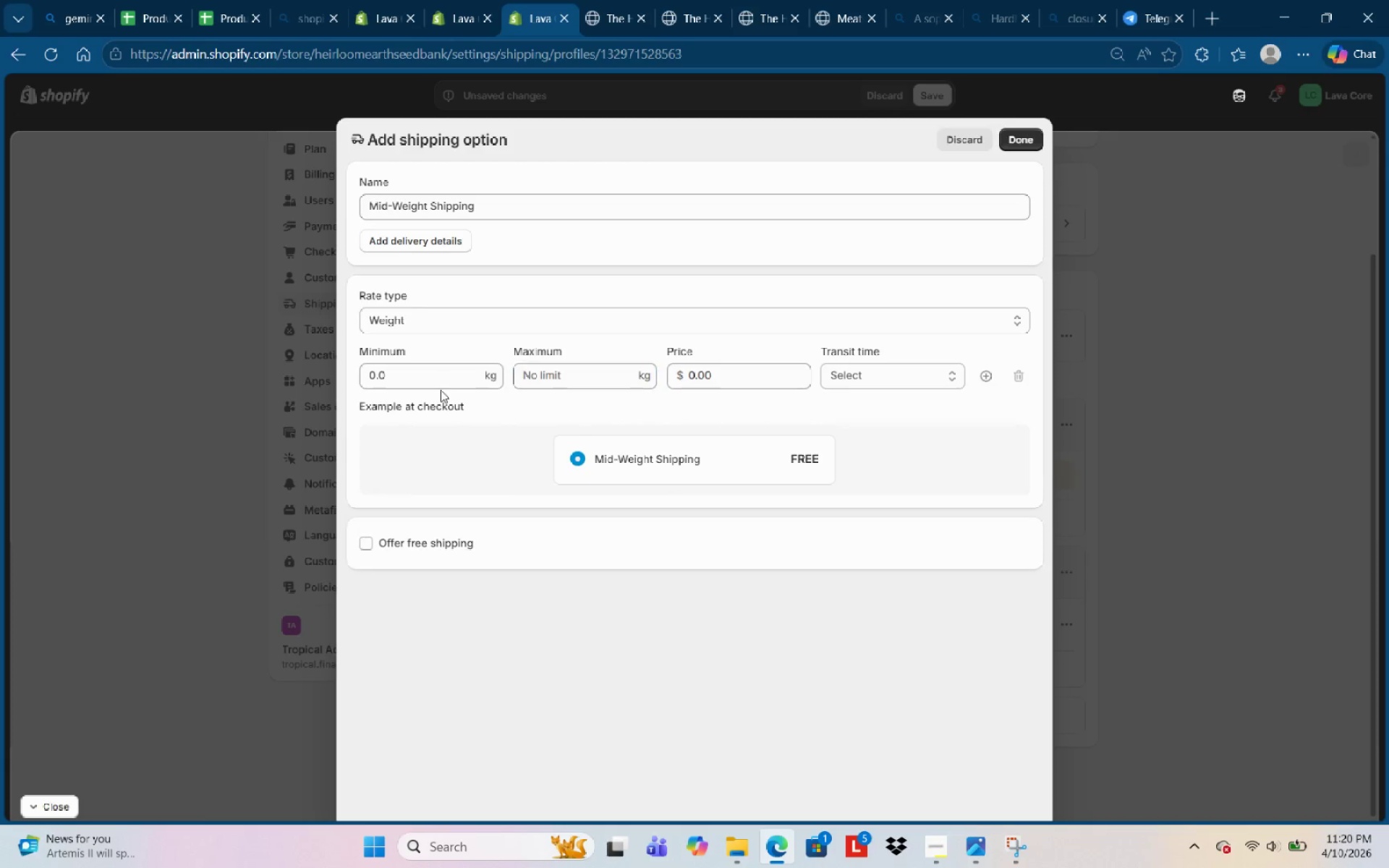 
double_click([443, 384])
 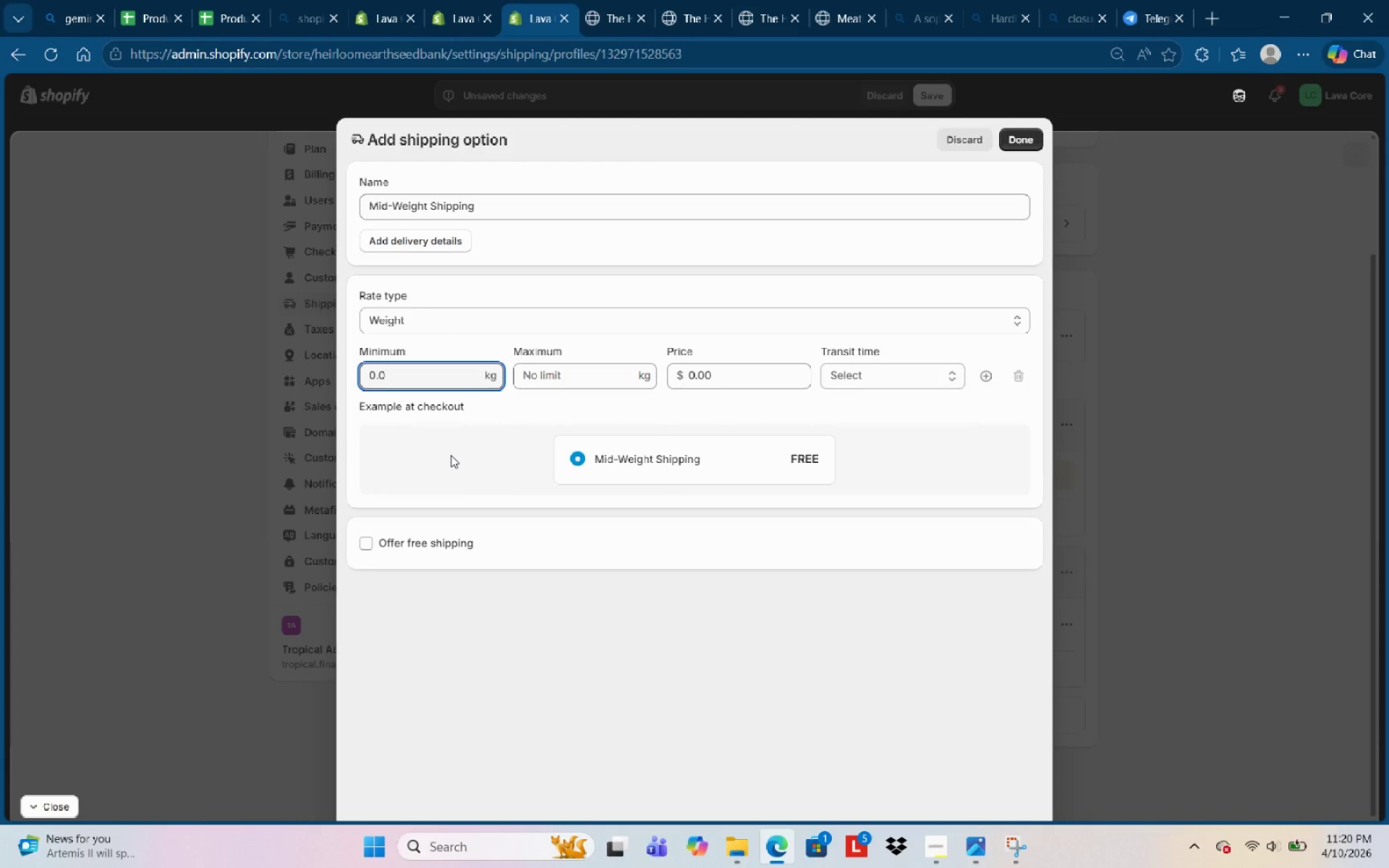 
key(Backspace)
 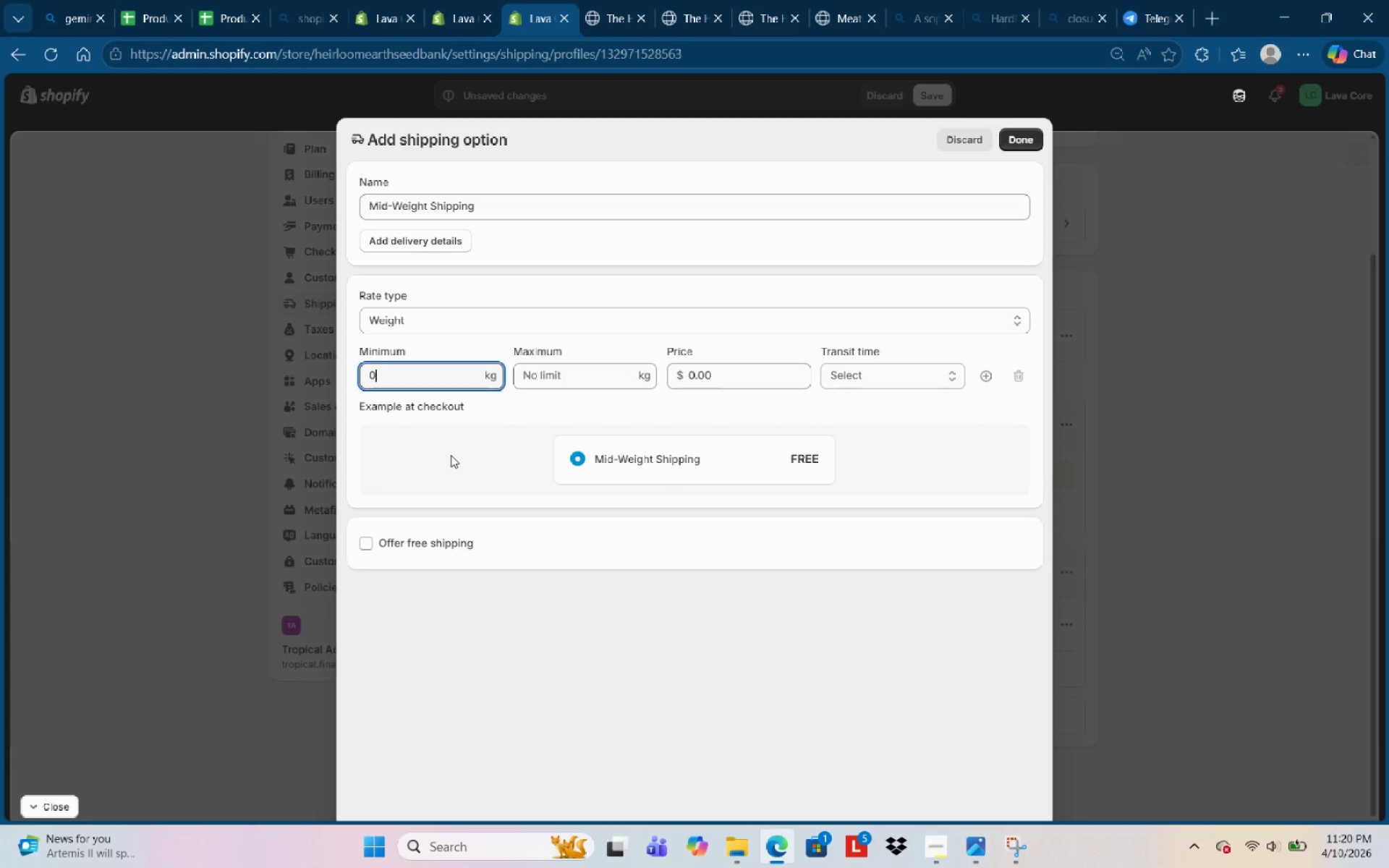 
key(Backspace)
 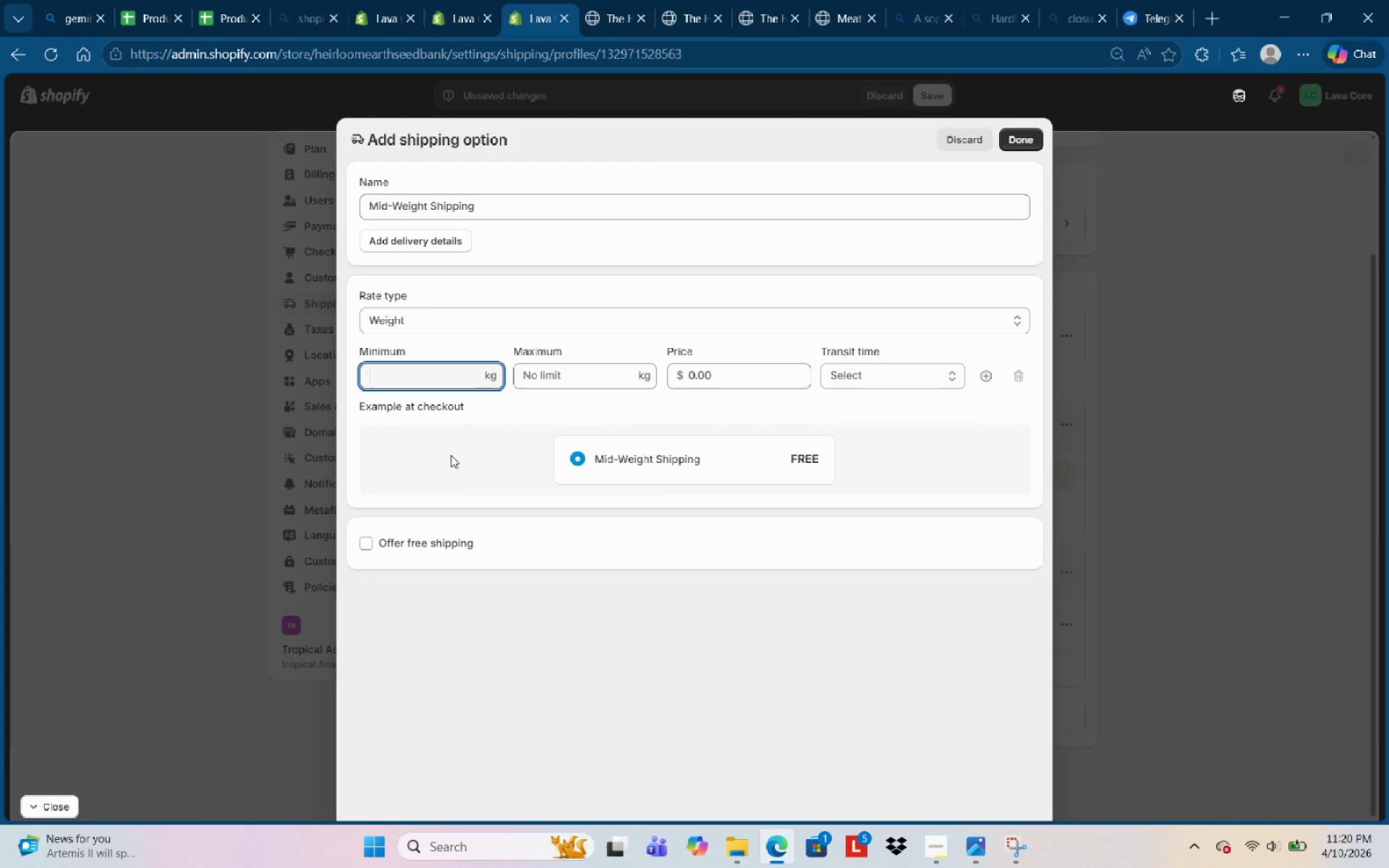 
key(Backspace)
 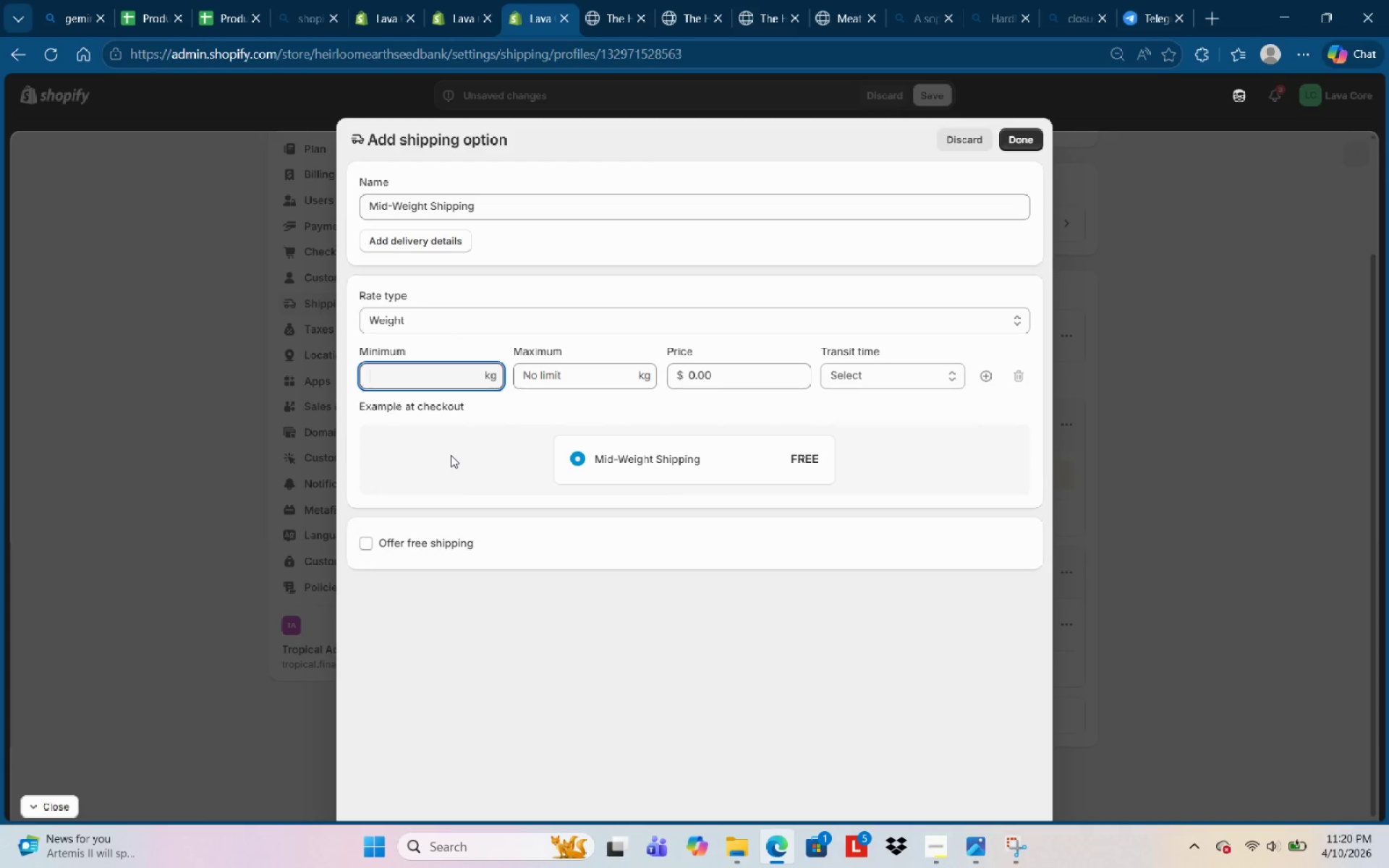 
key(Backspace)
 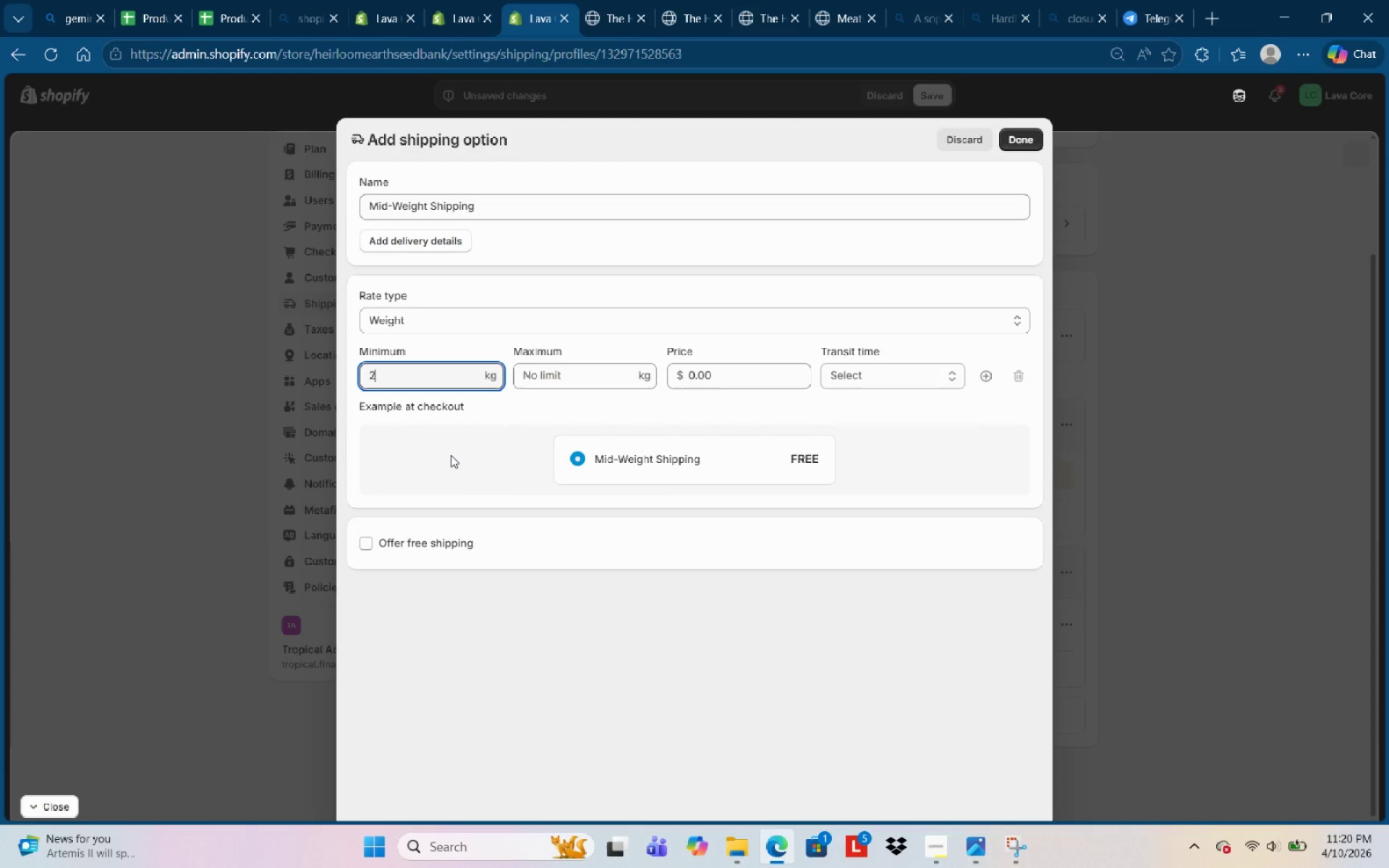 
key(Numpad2)
 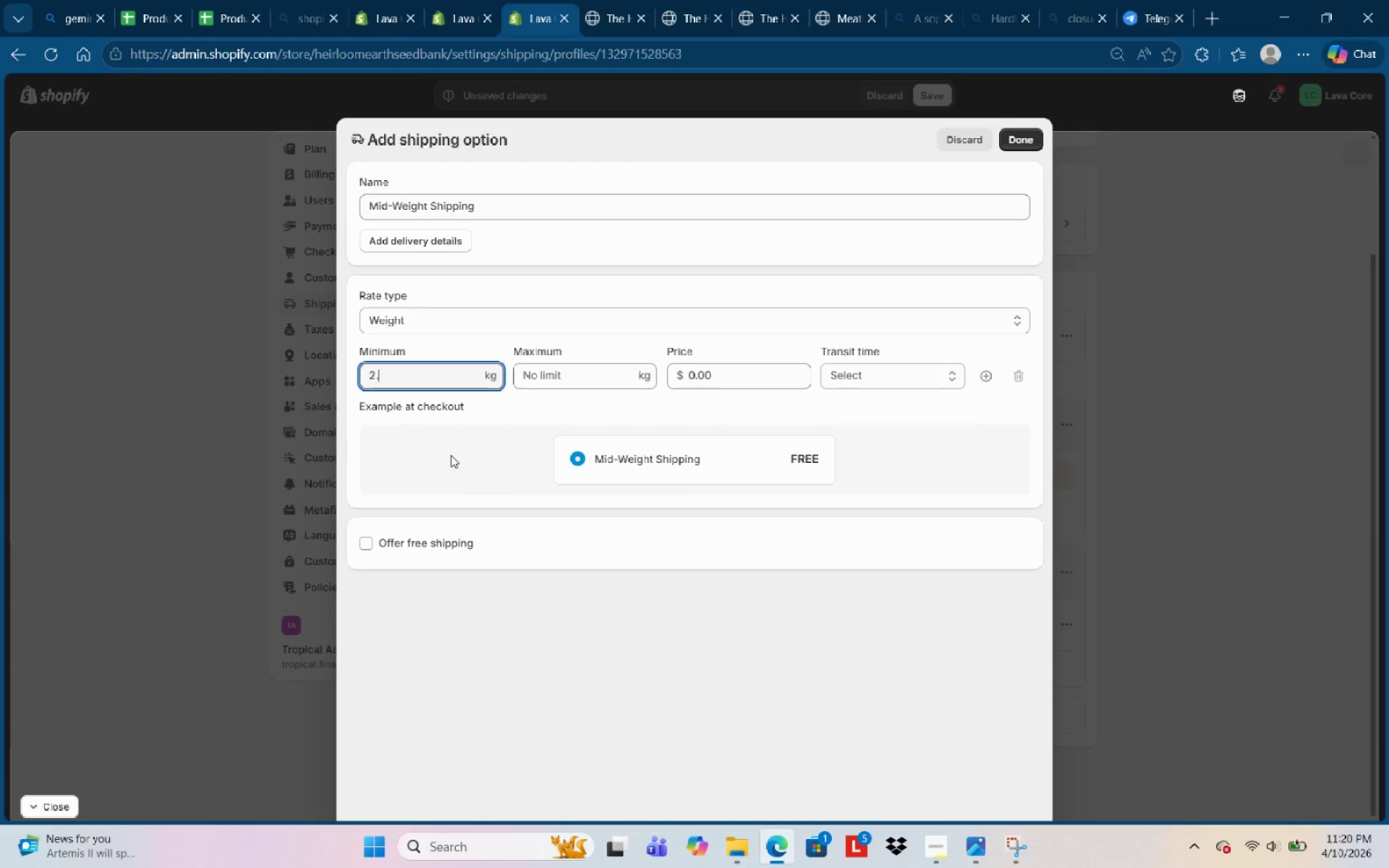 
key(NumpadDecimal)
 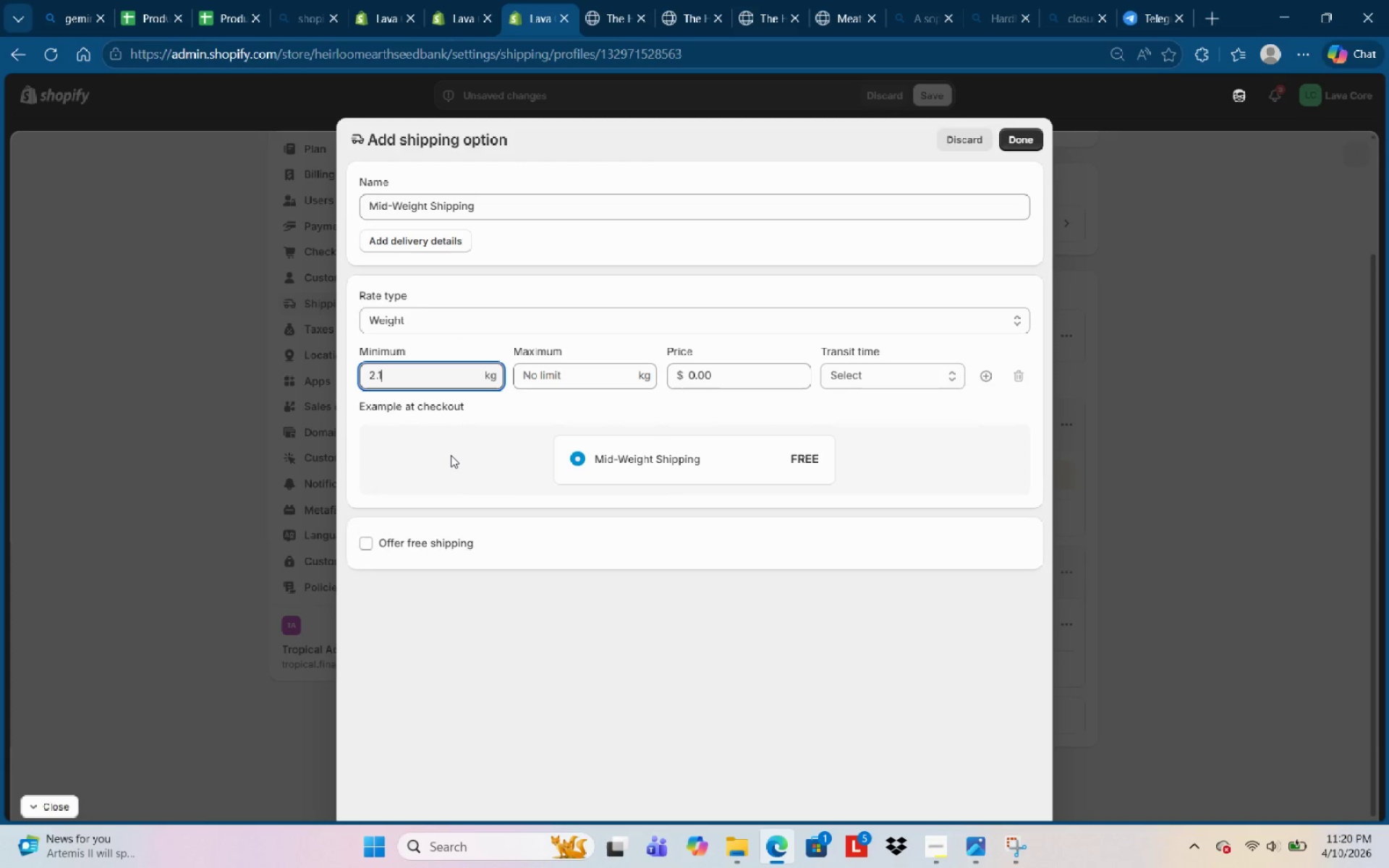 
key(Numpad1)
 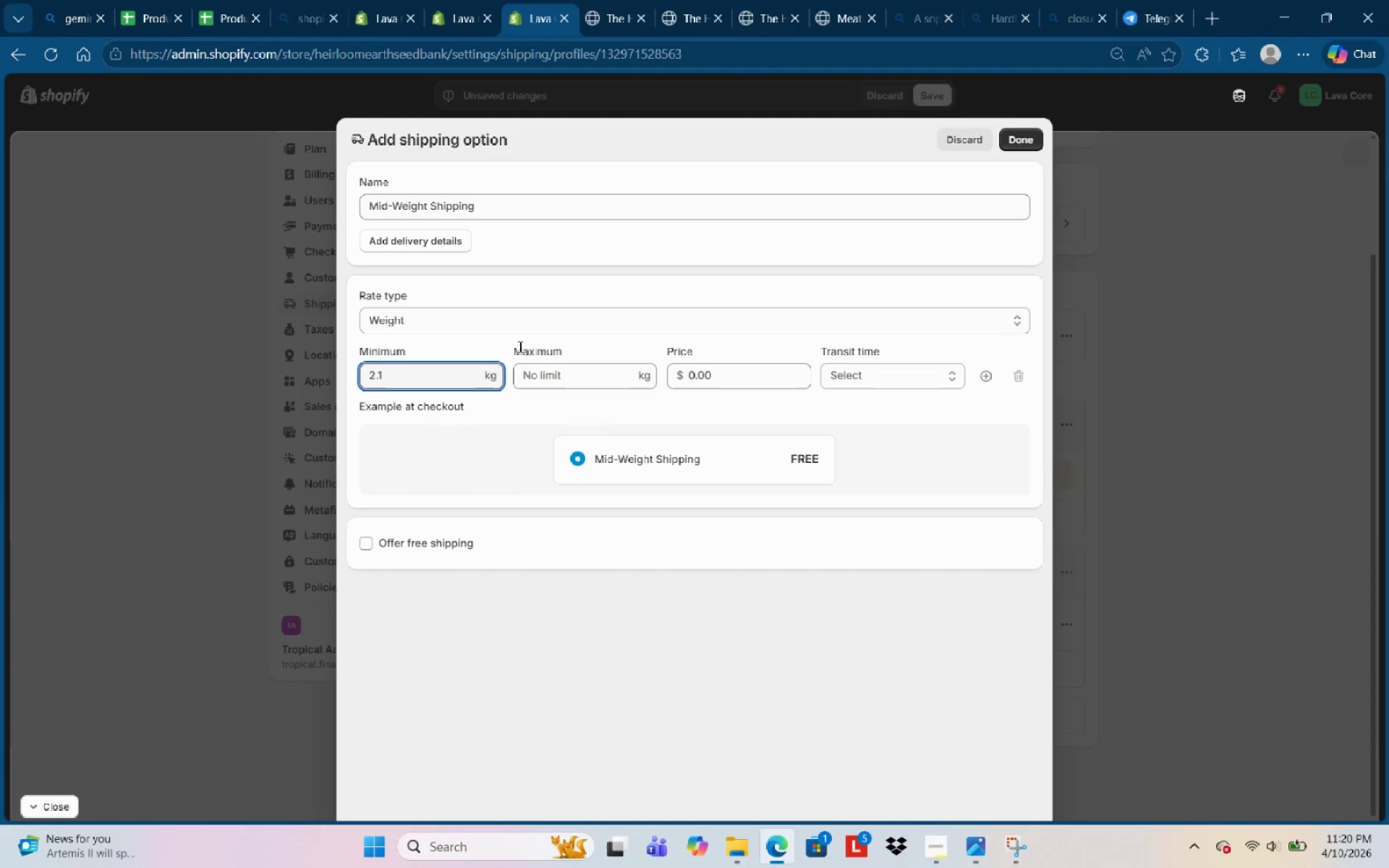 
left_click([575, 377])
 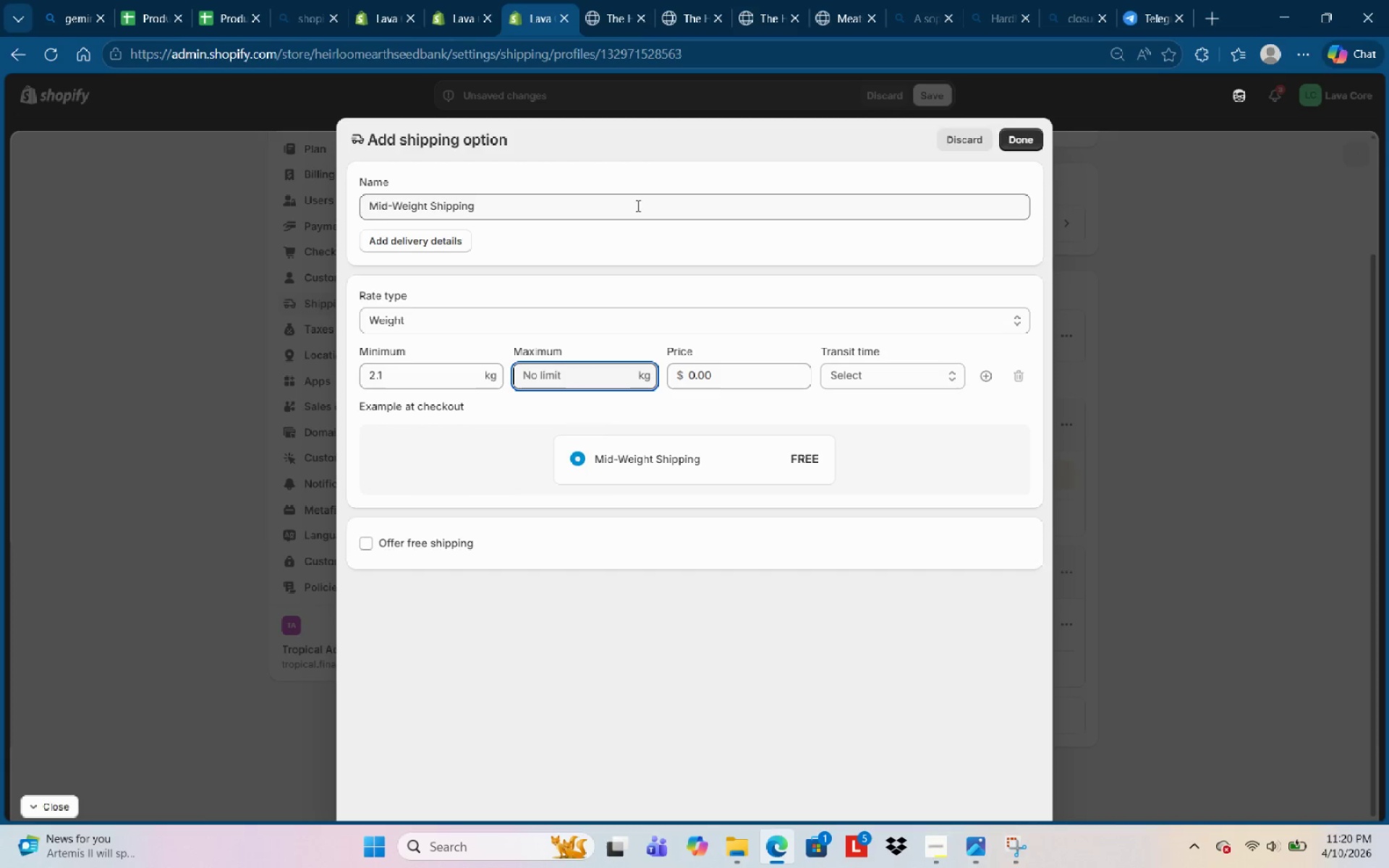 
key(Numpad1)
 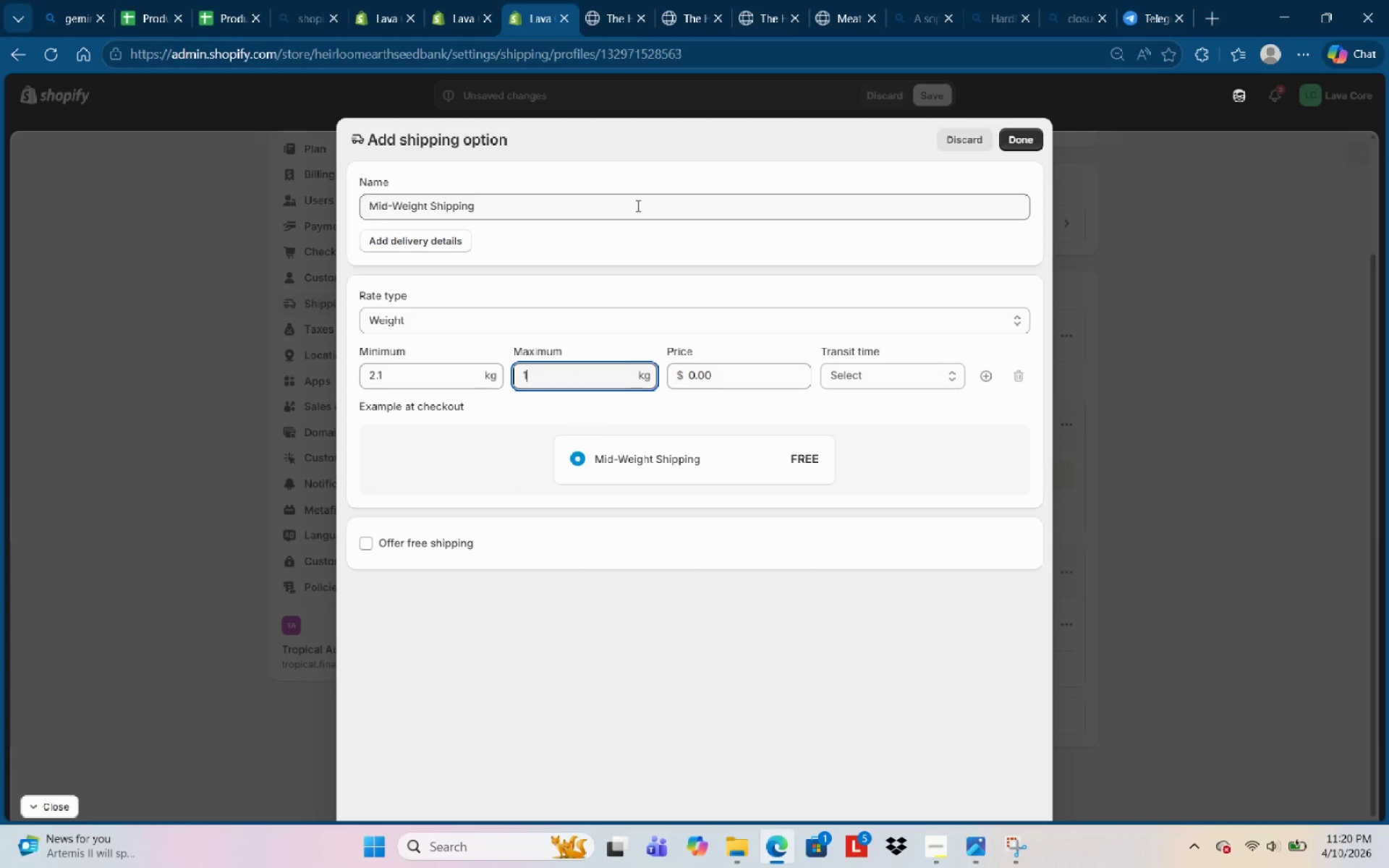 
key(Numpad0)
 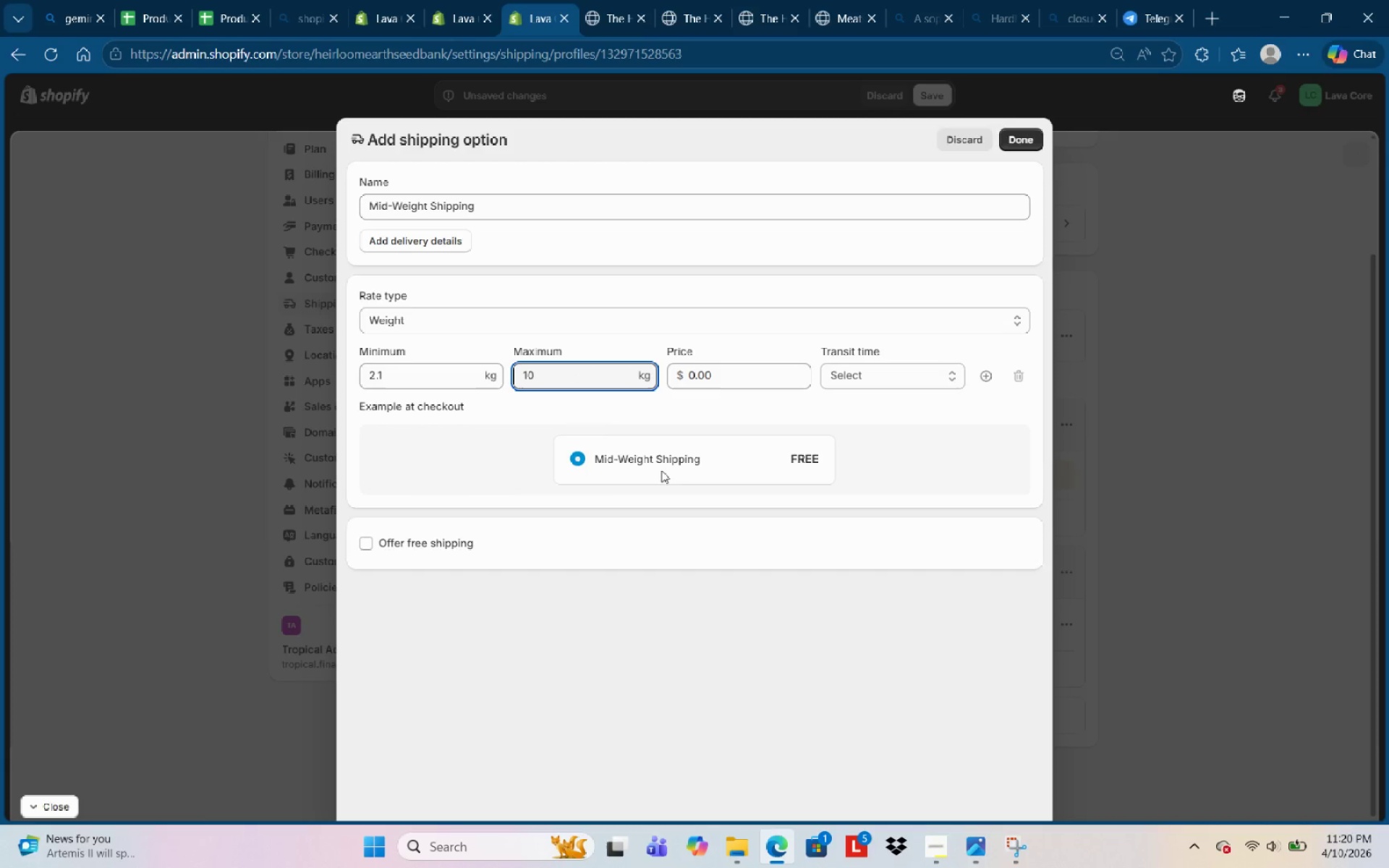 
left_click([835, 379])
 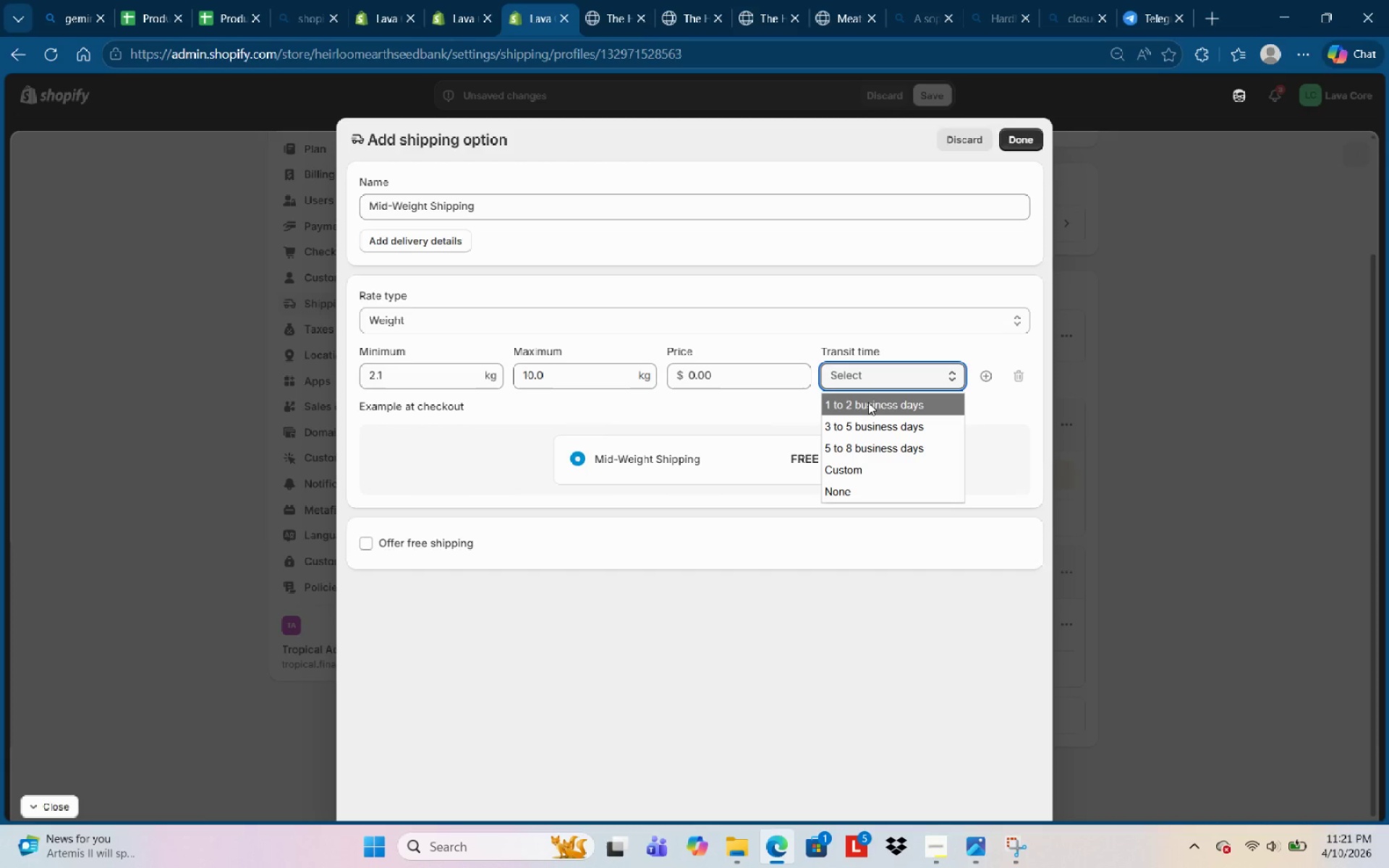 
left_click([869, 404])
 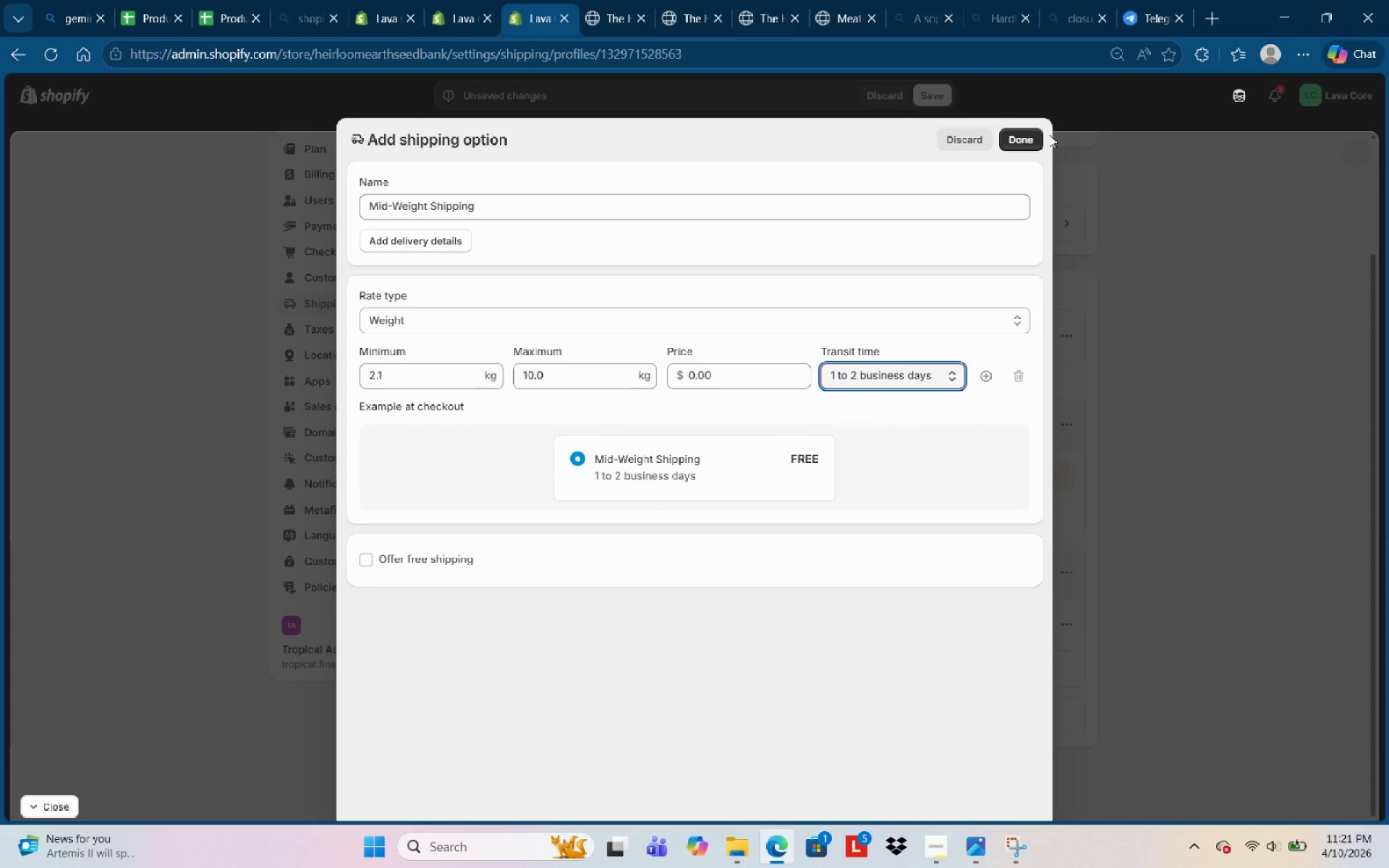 
left_click([1029, 142])
 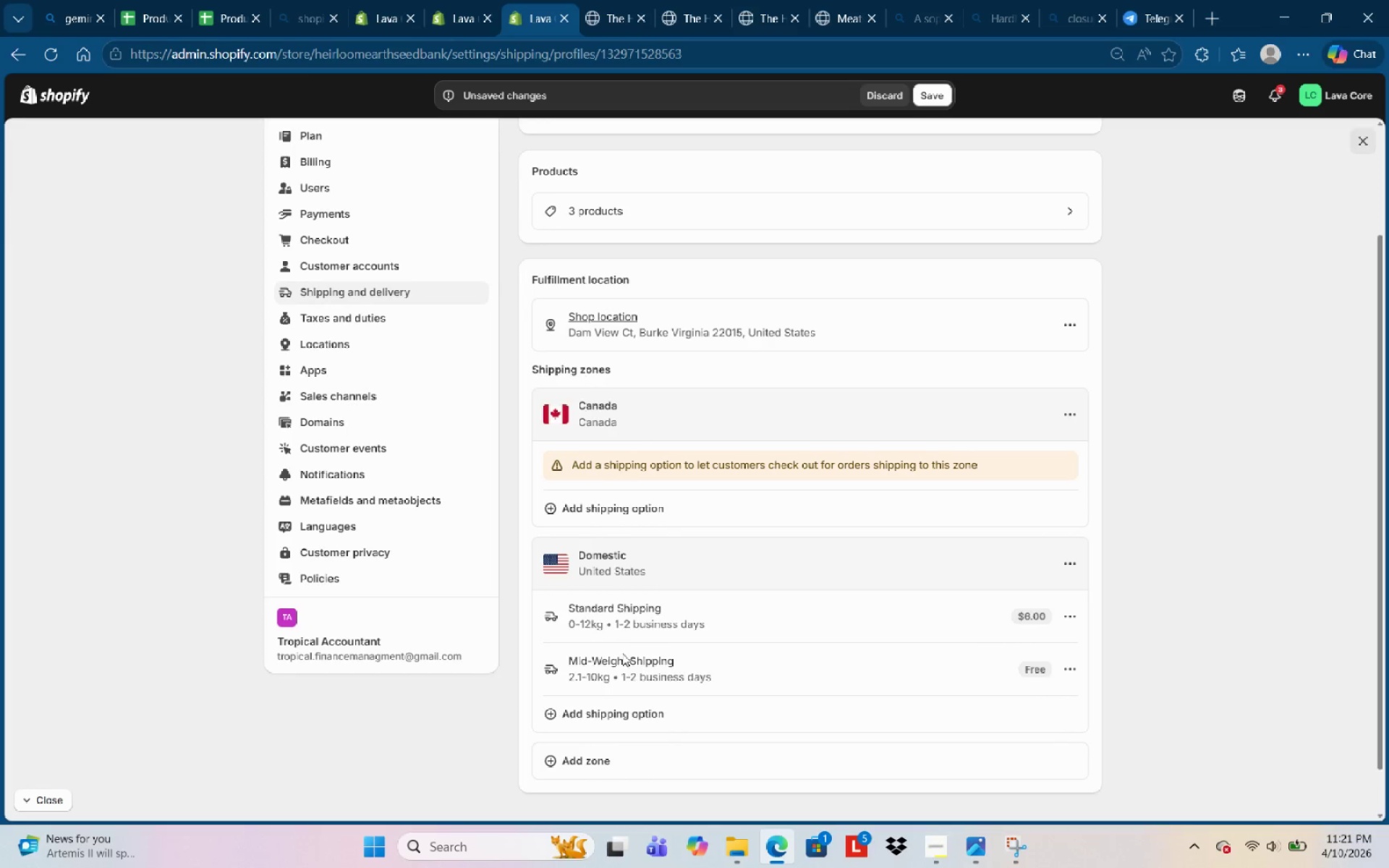 
left_click([630, 714])
 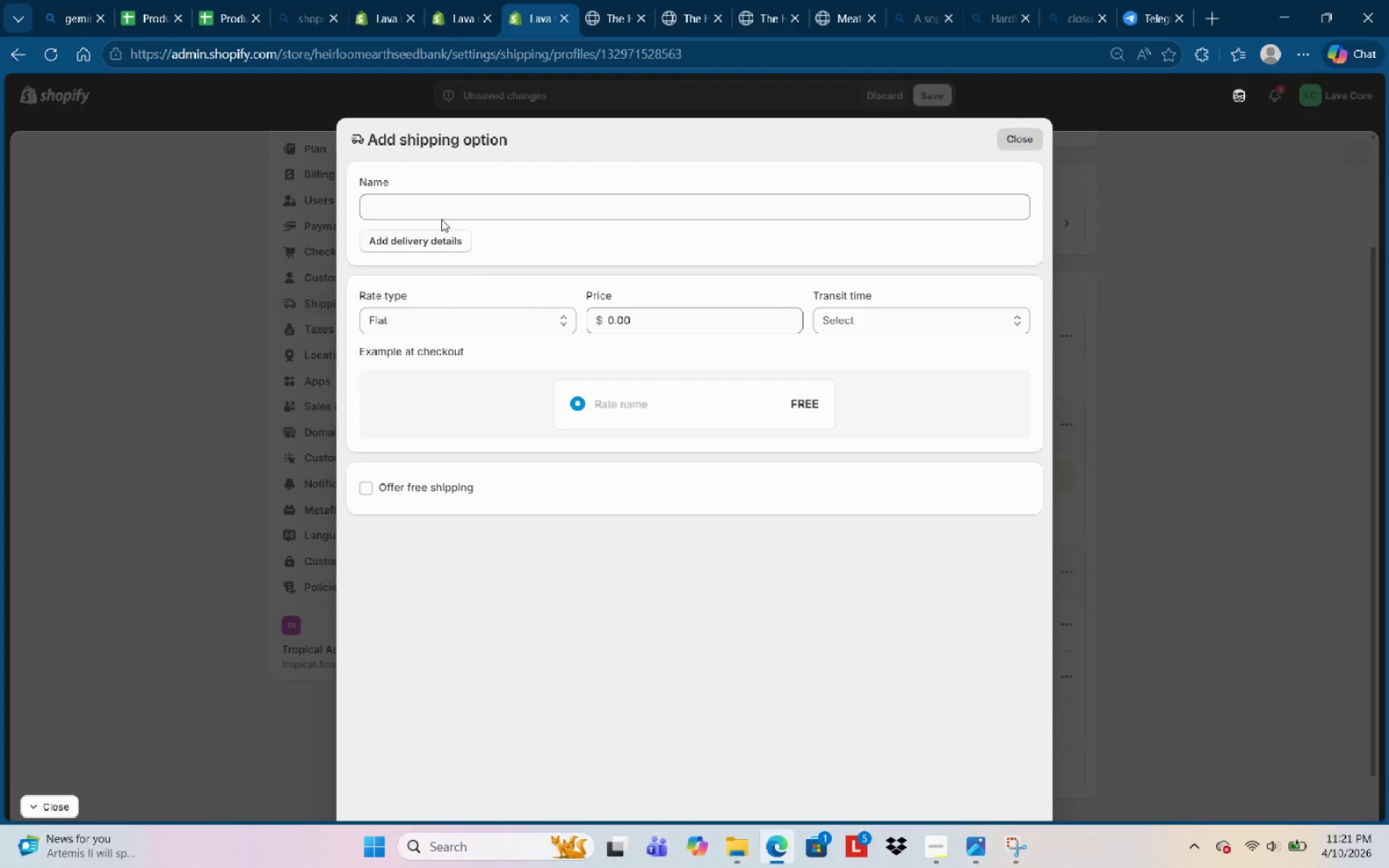 
left_click([441, 218])
 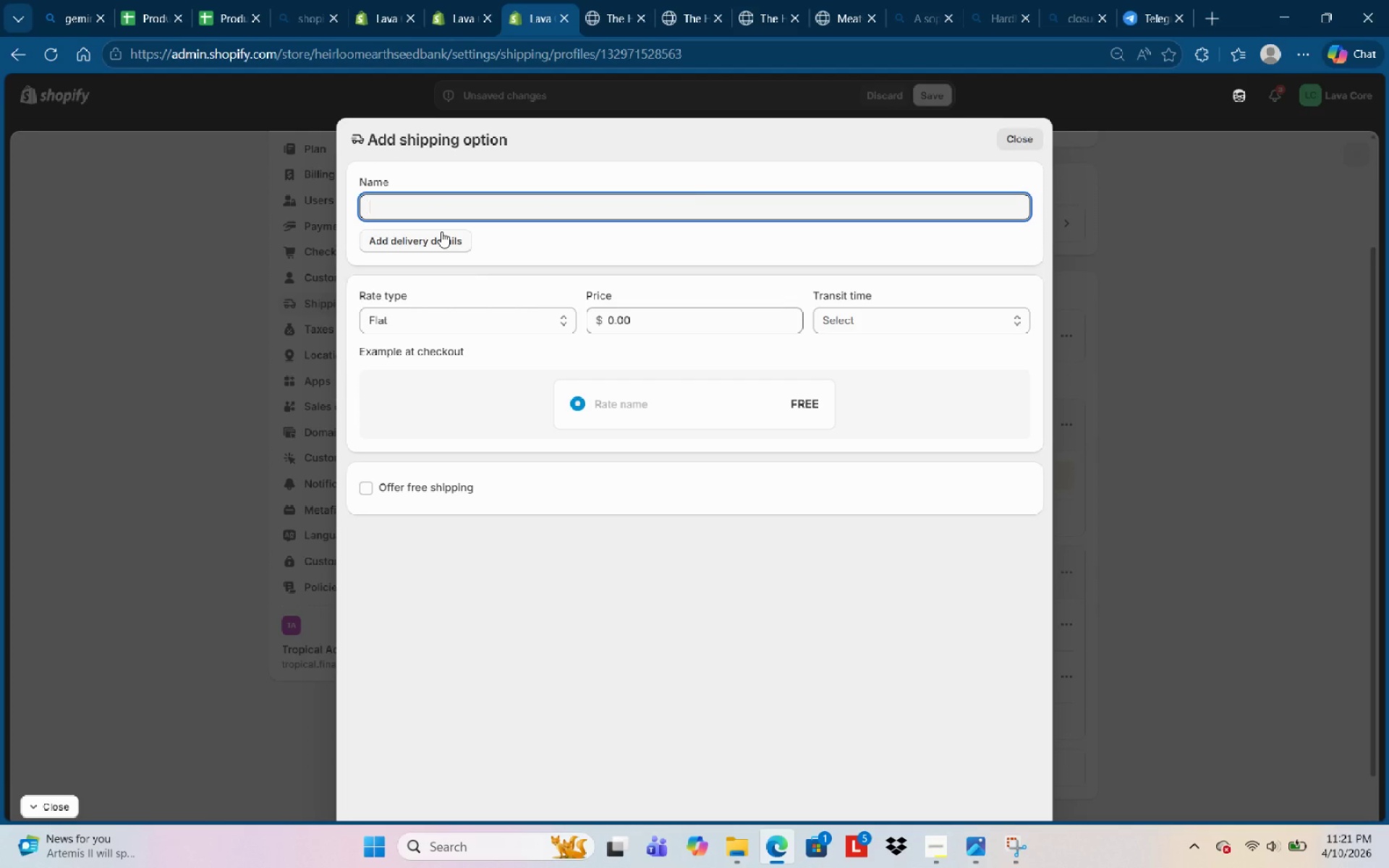 
type(Heavt)
key(Backspace)
type(y Goods Shipping )
 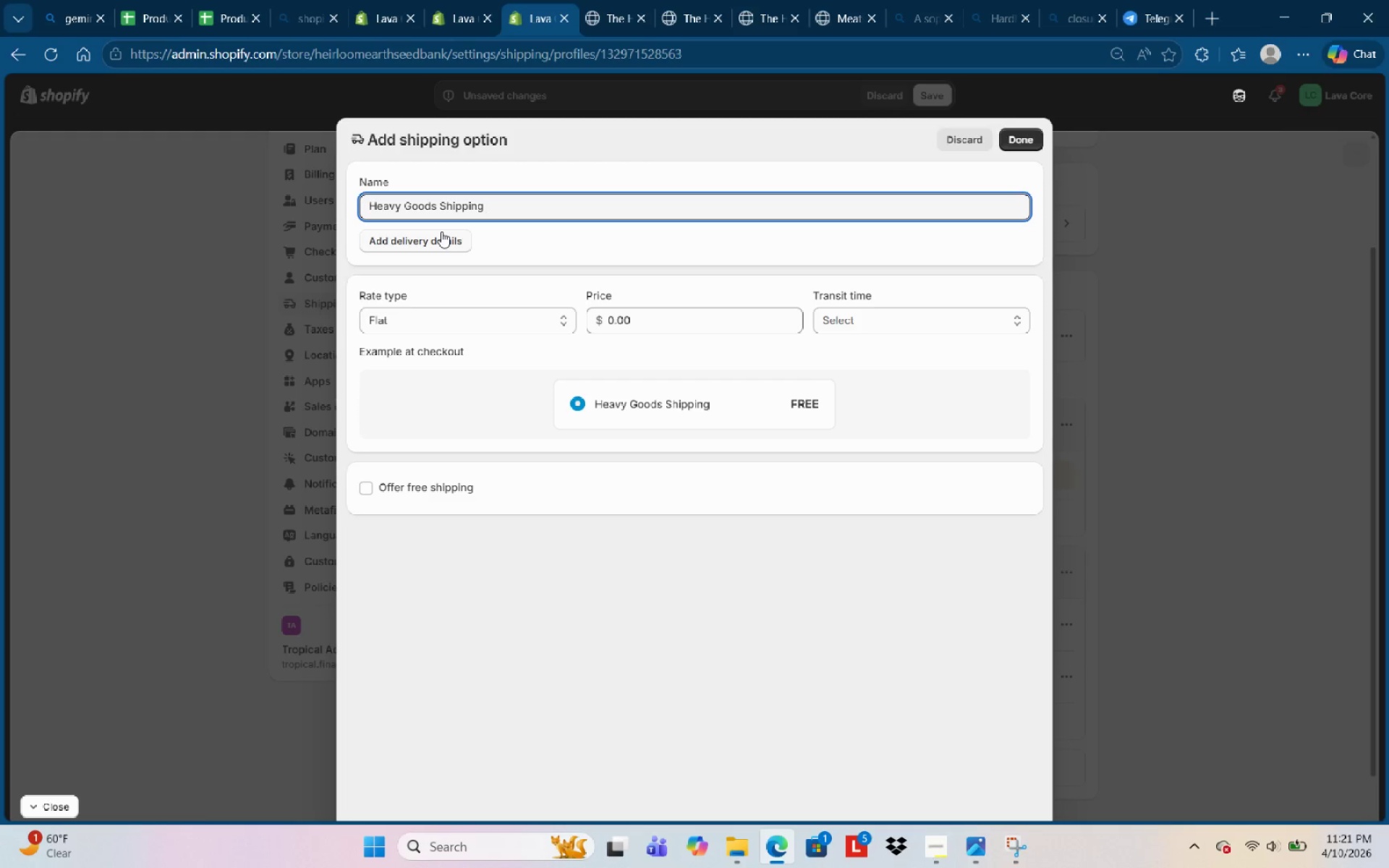 
left_click([465, 320])
 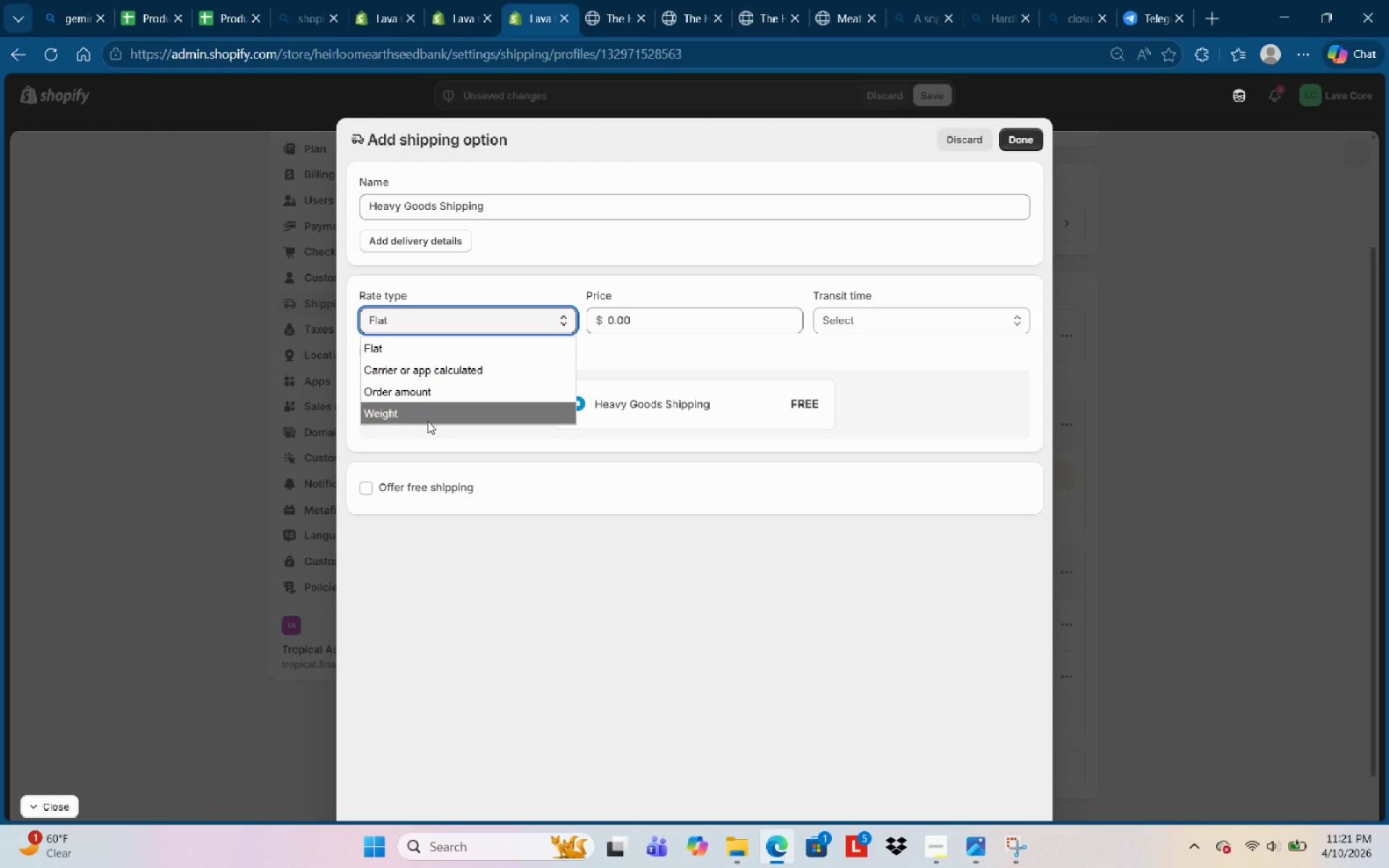 
left_click([427, 422])
 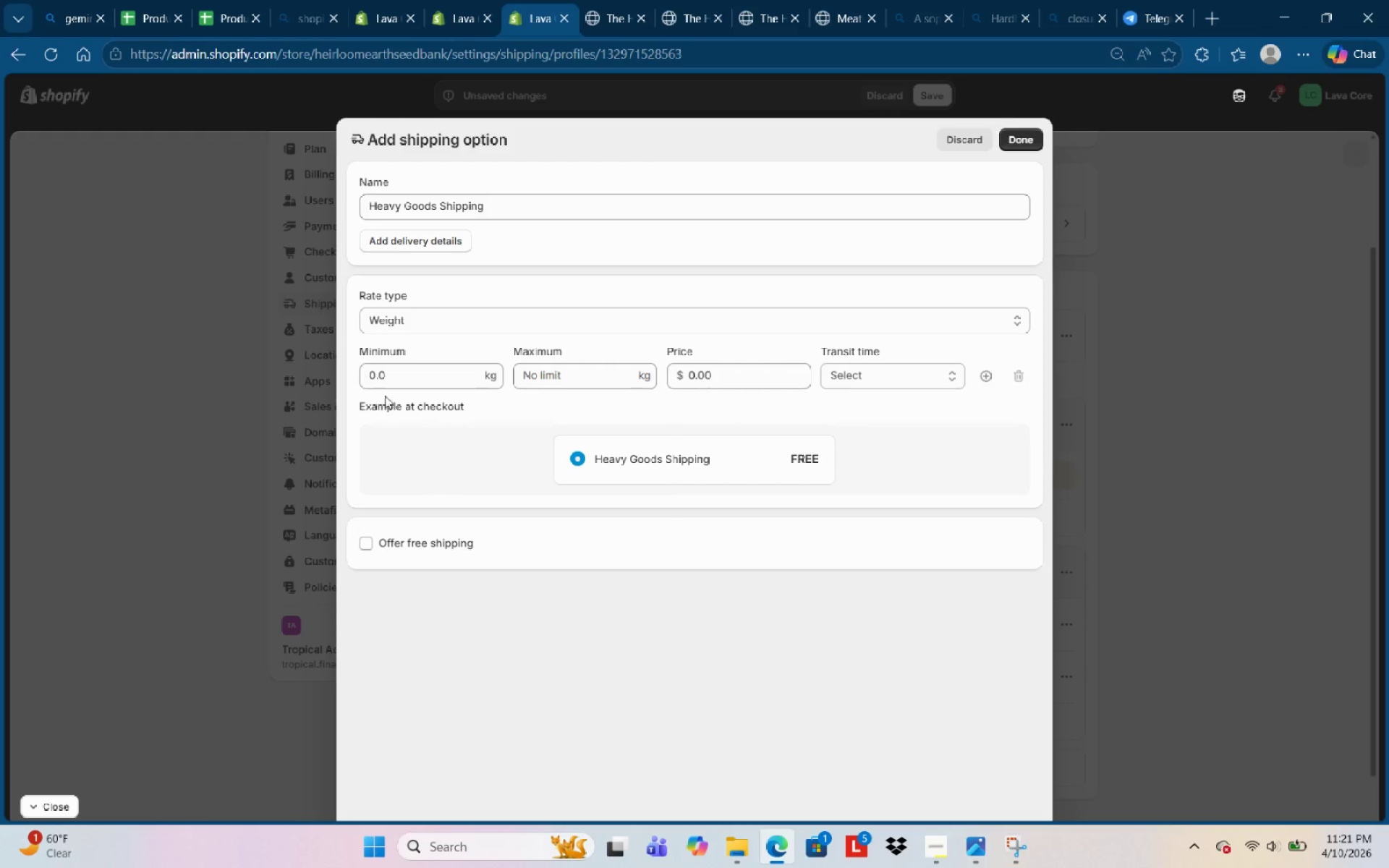 
wait(5.39)
 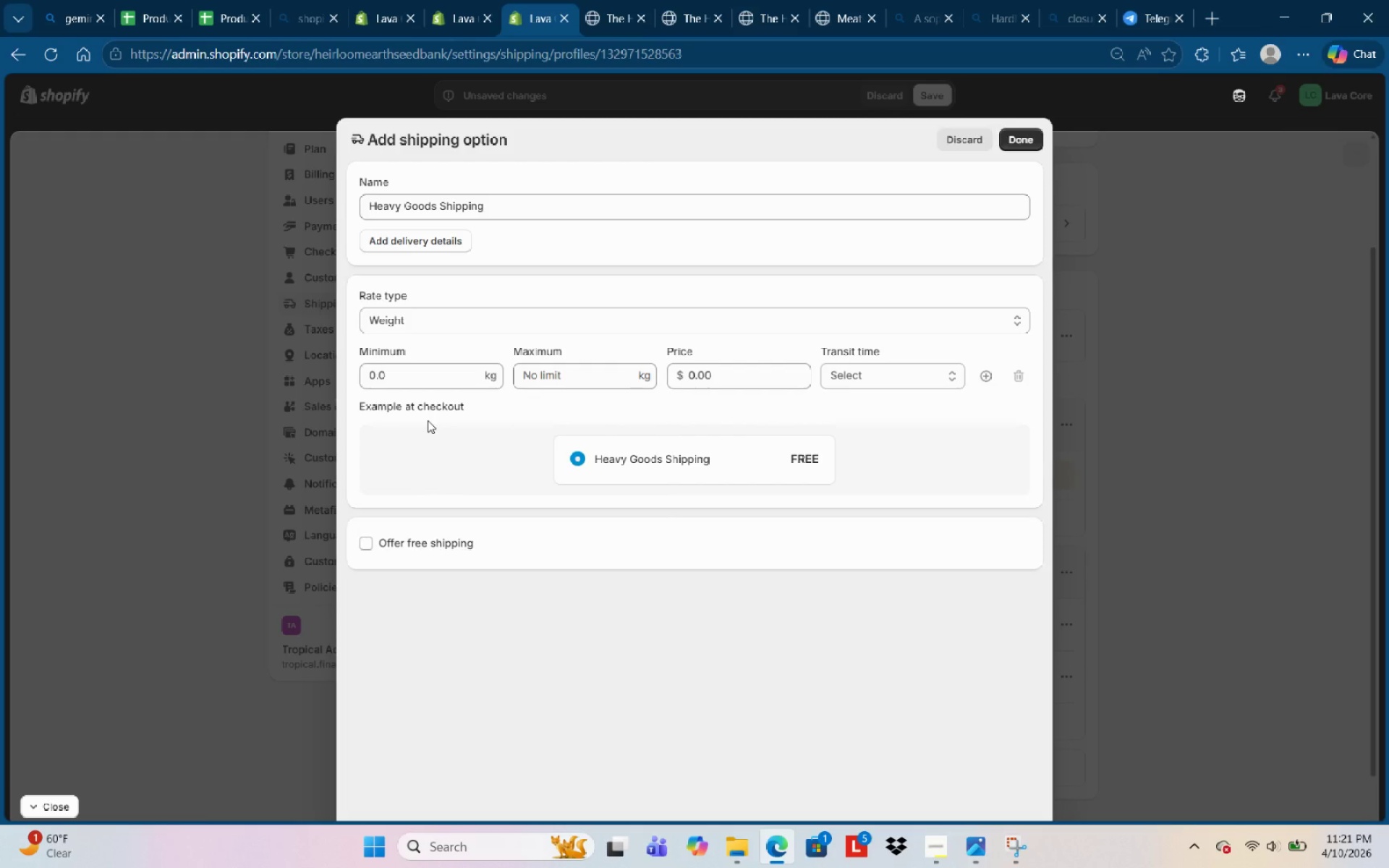 
key(Backspace)
 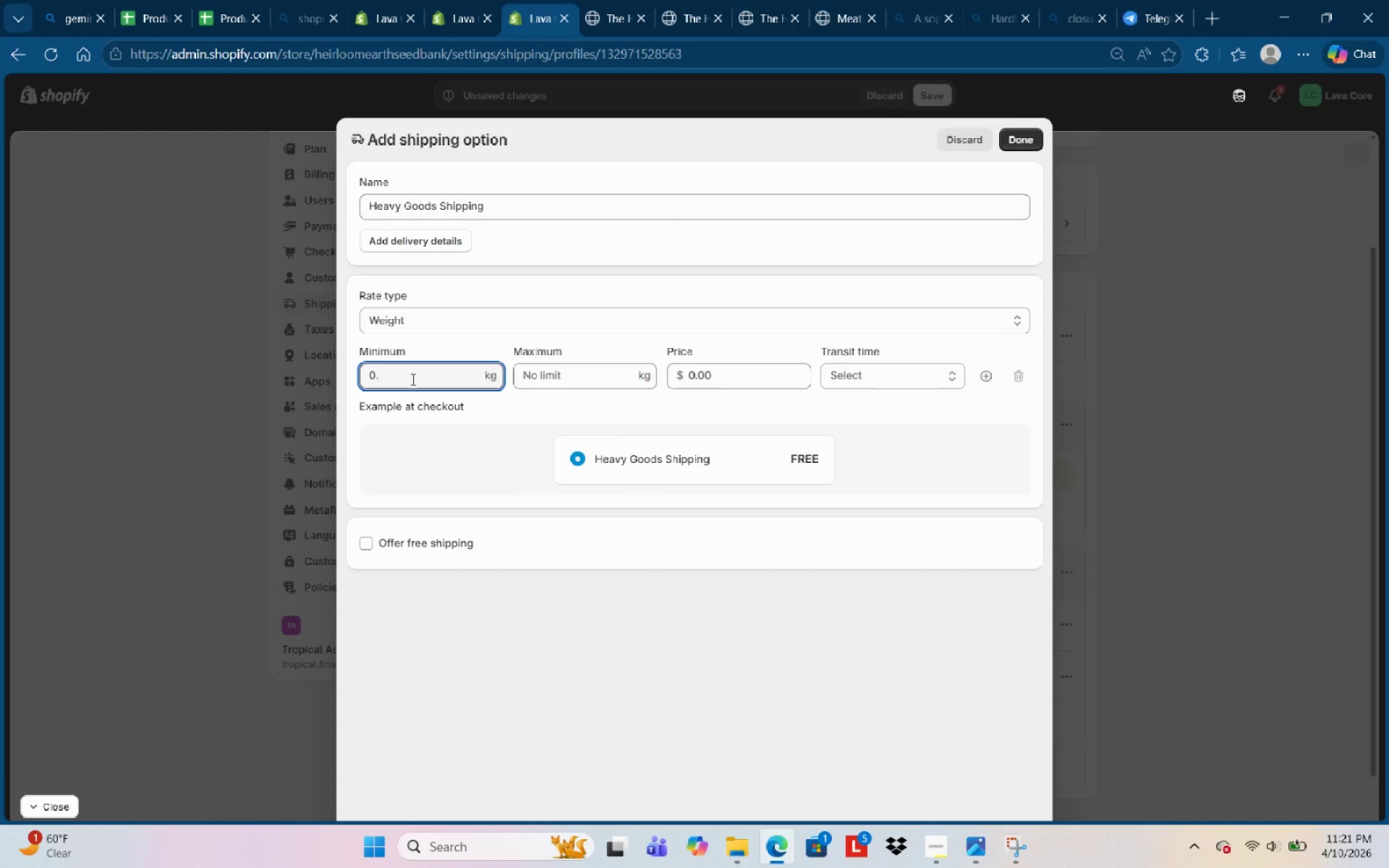 
key(Backspace)
 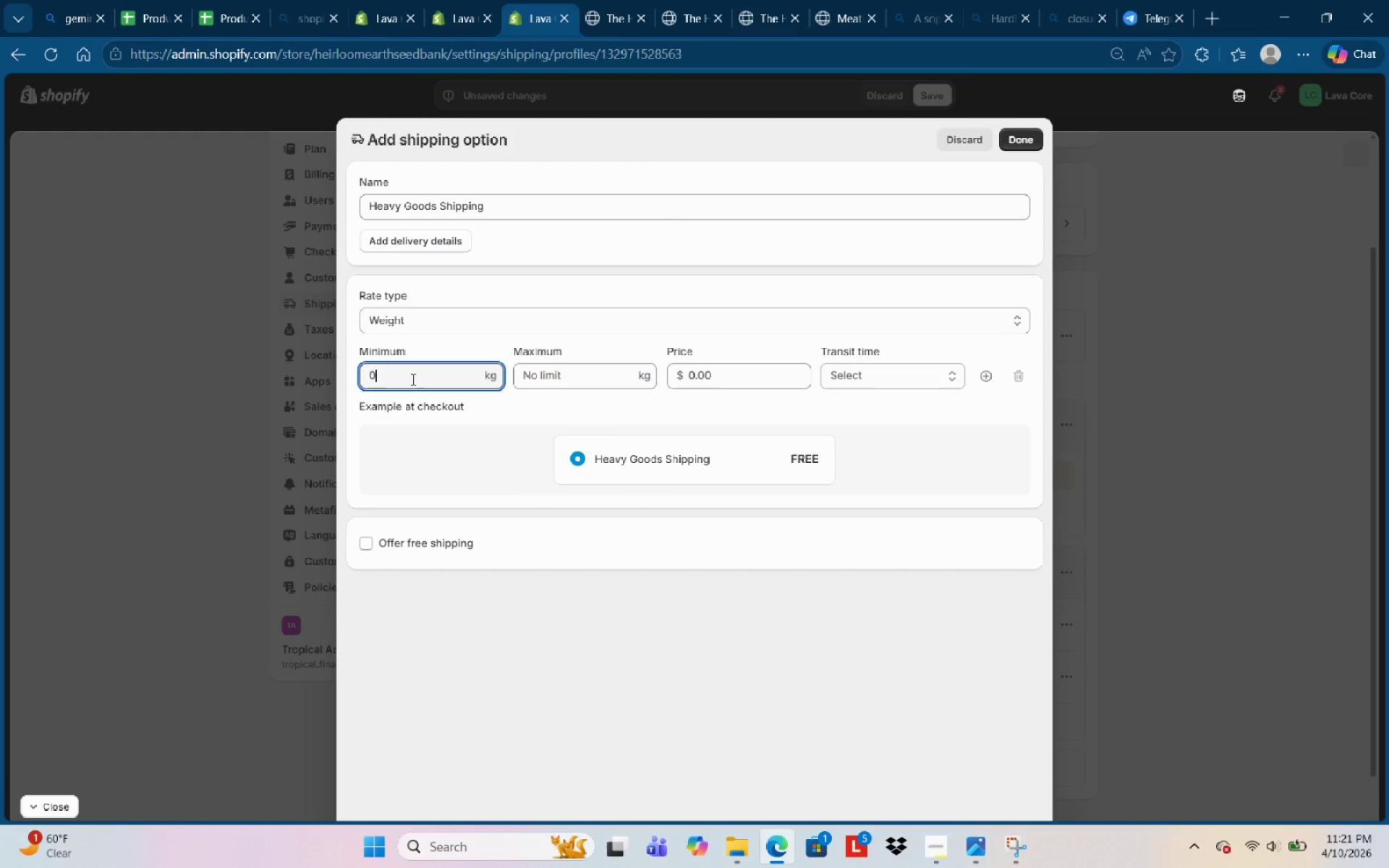 
key(Backspace)
 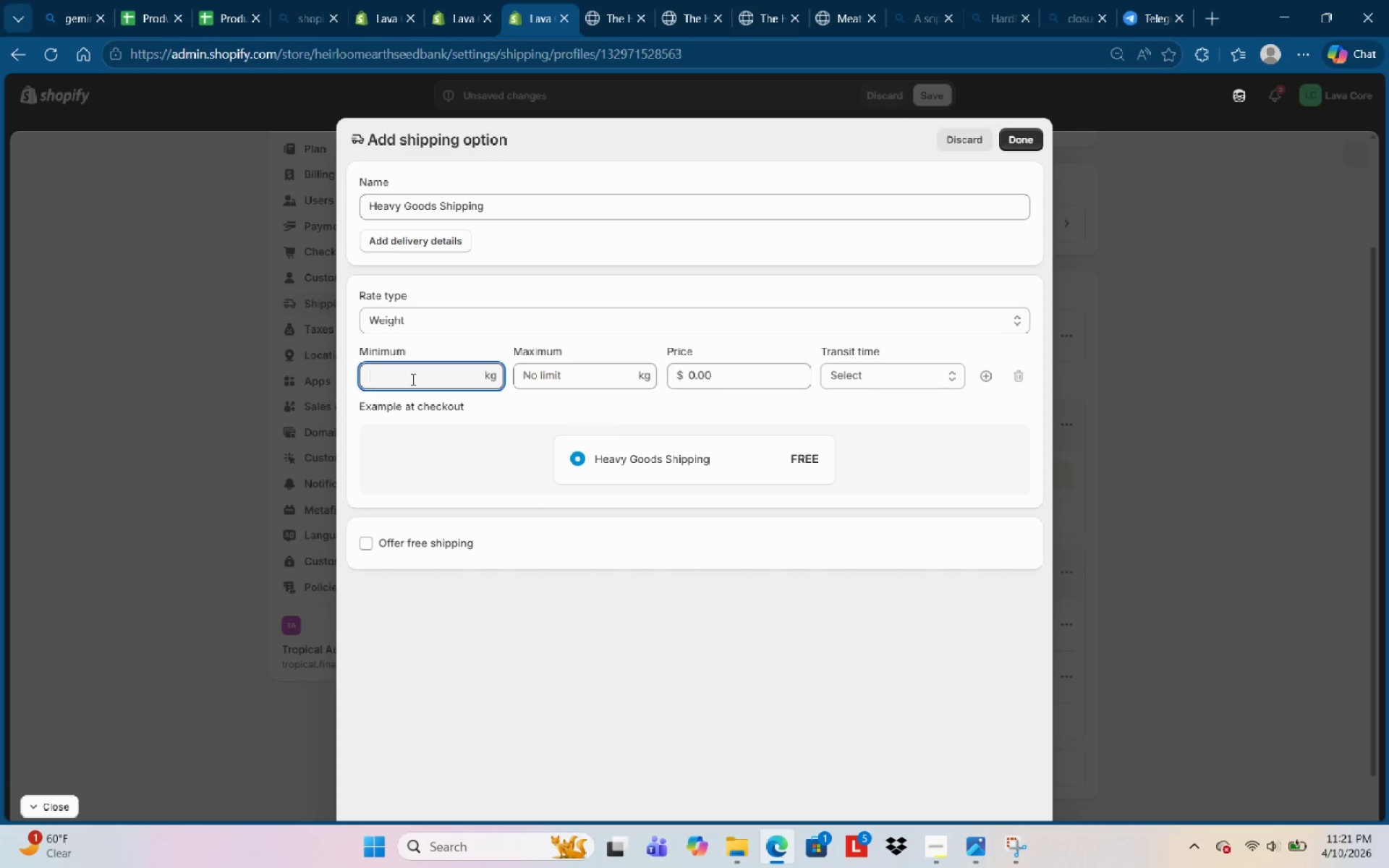 
key(Backspace)
 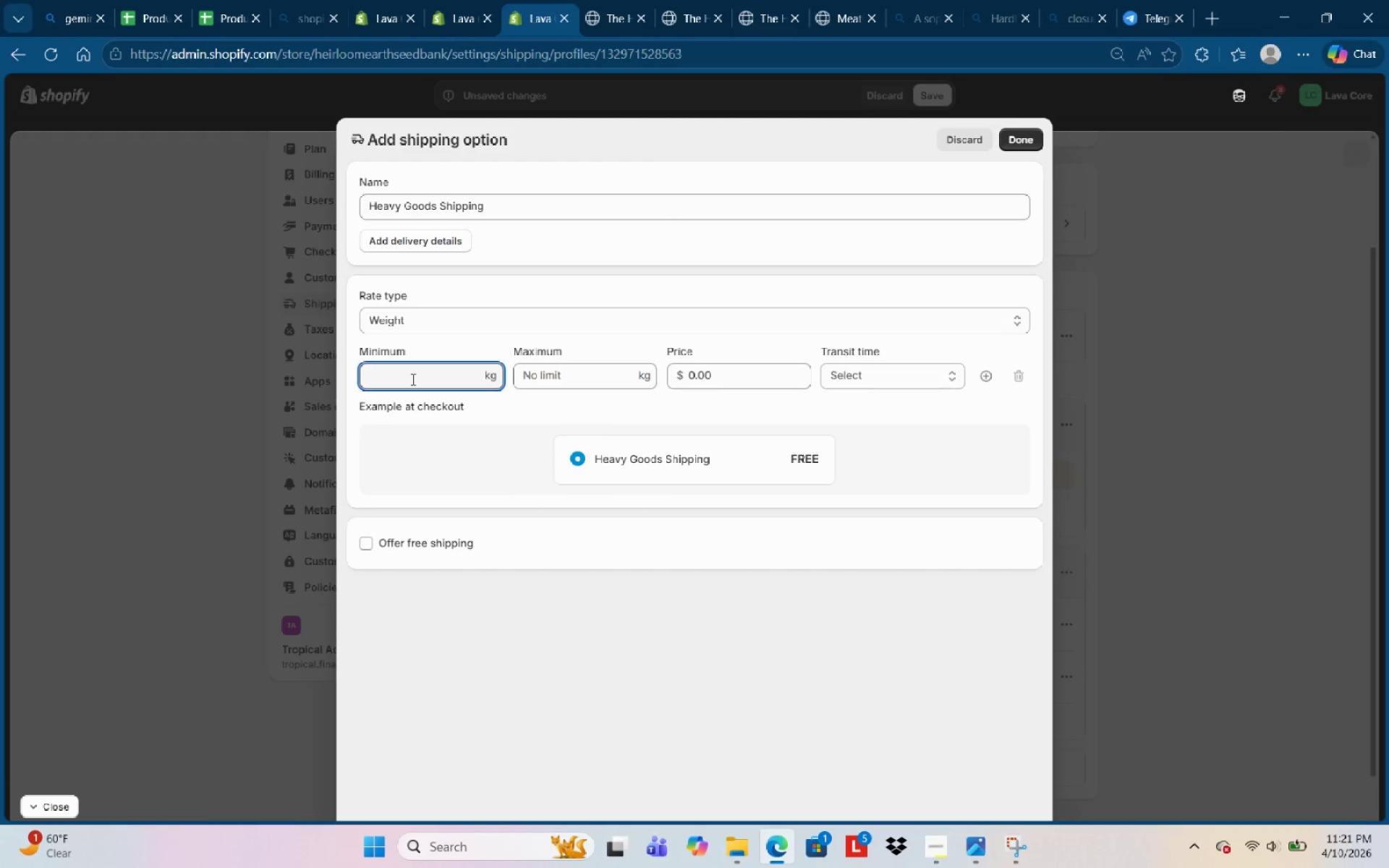 
key(Numpad1)
 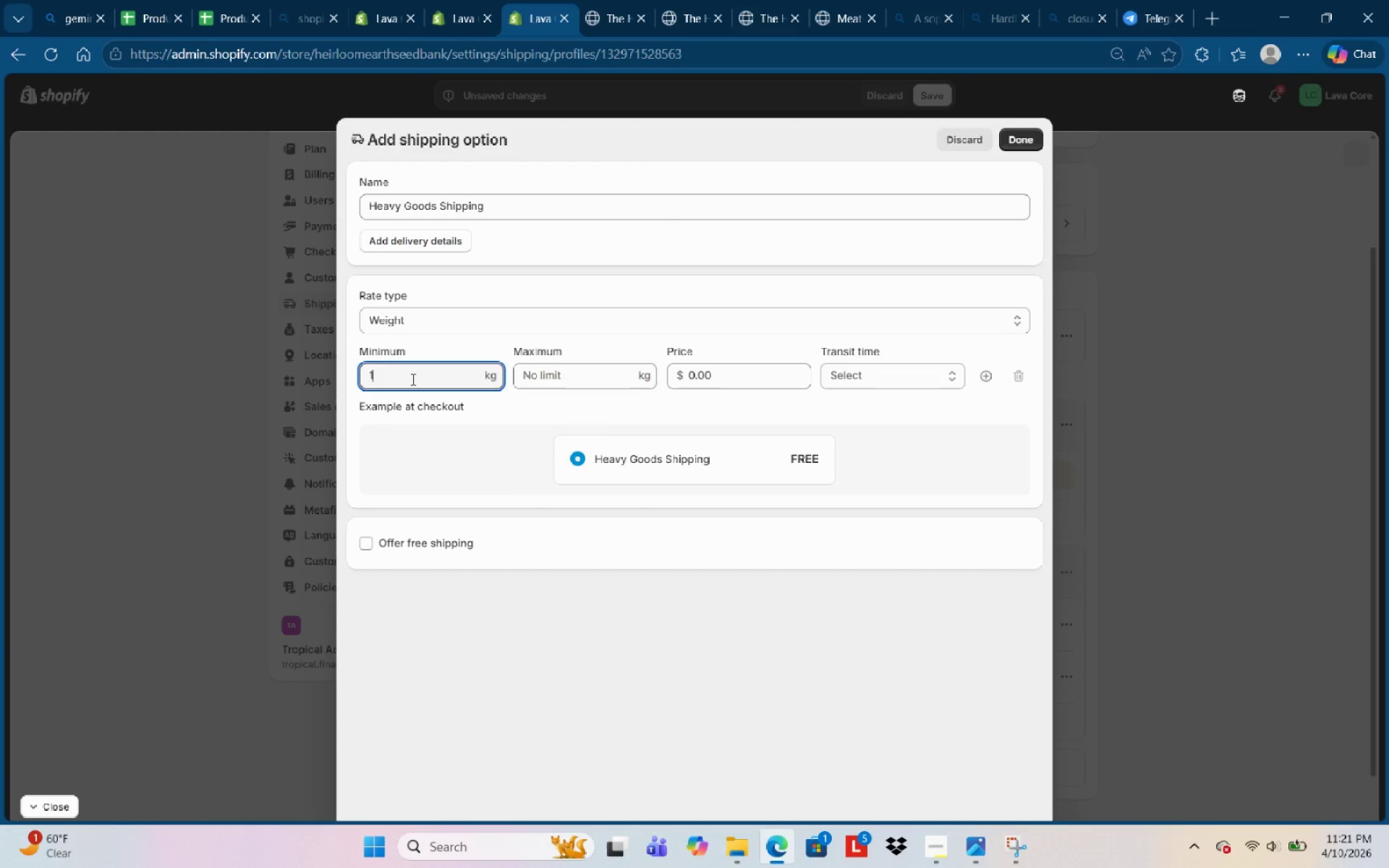 
key(Numpad0)
 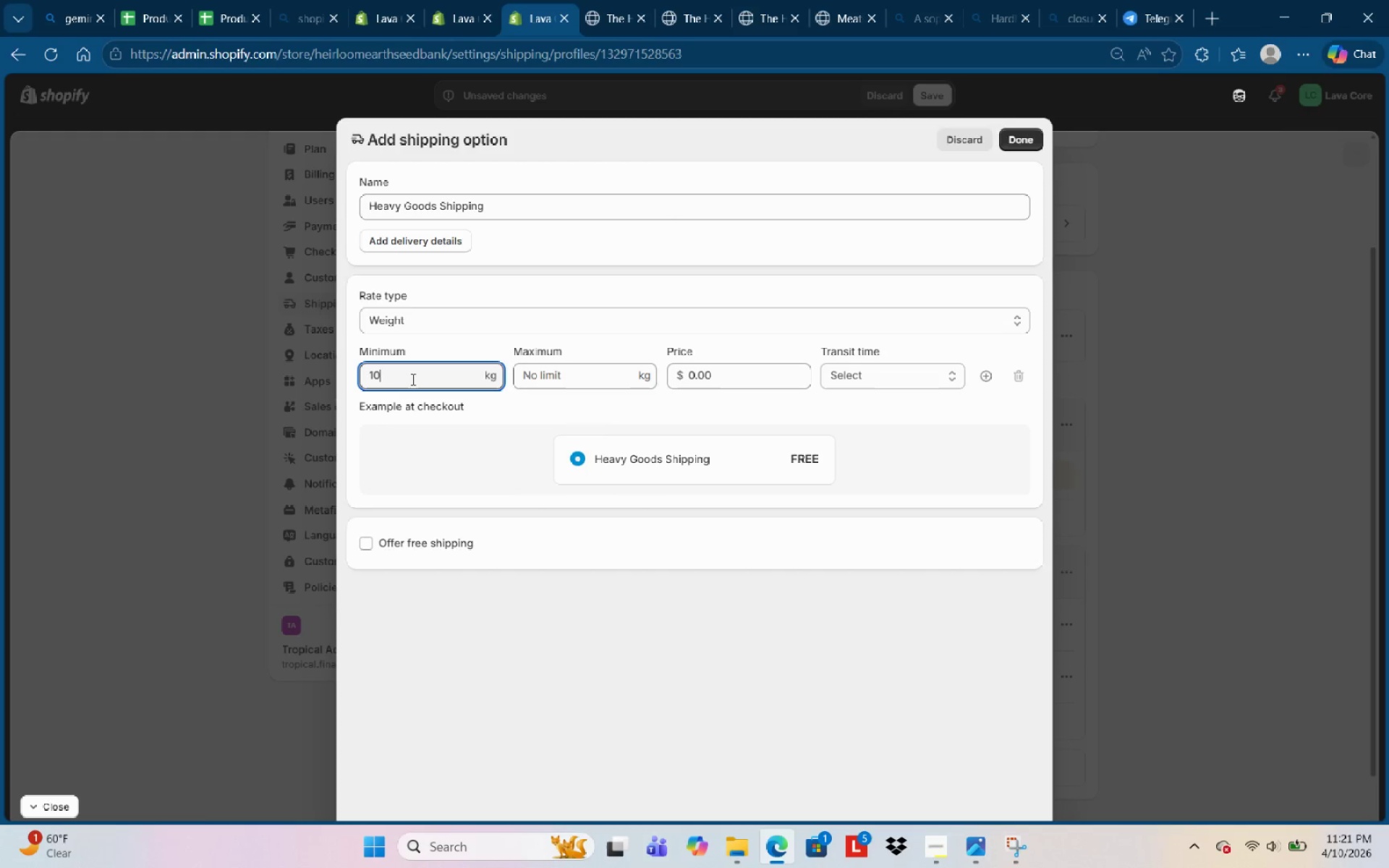 
key(NumpadDecimal)
 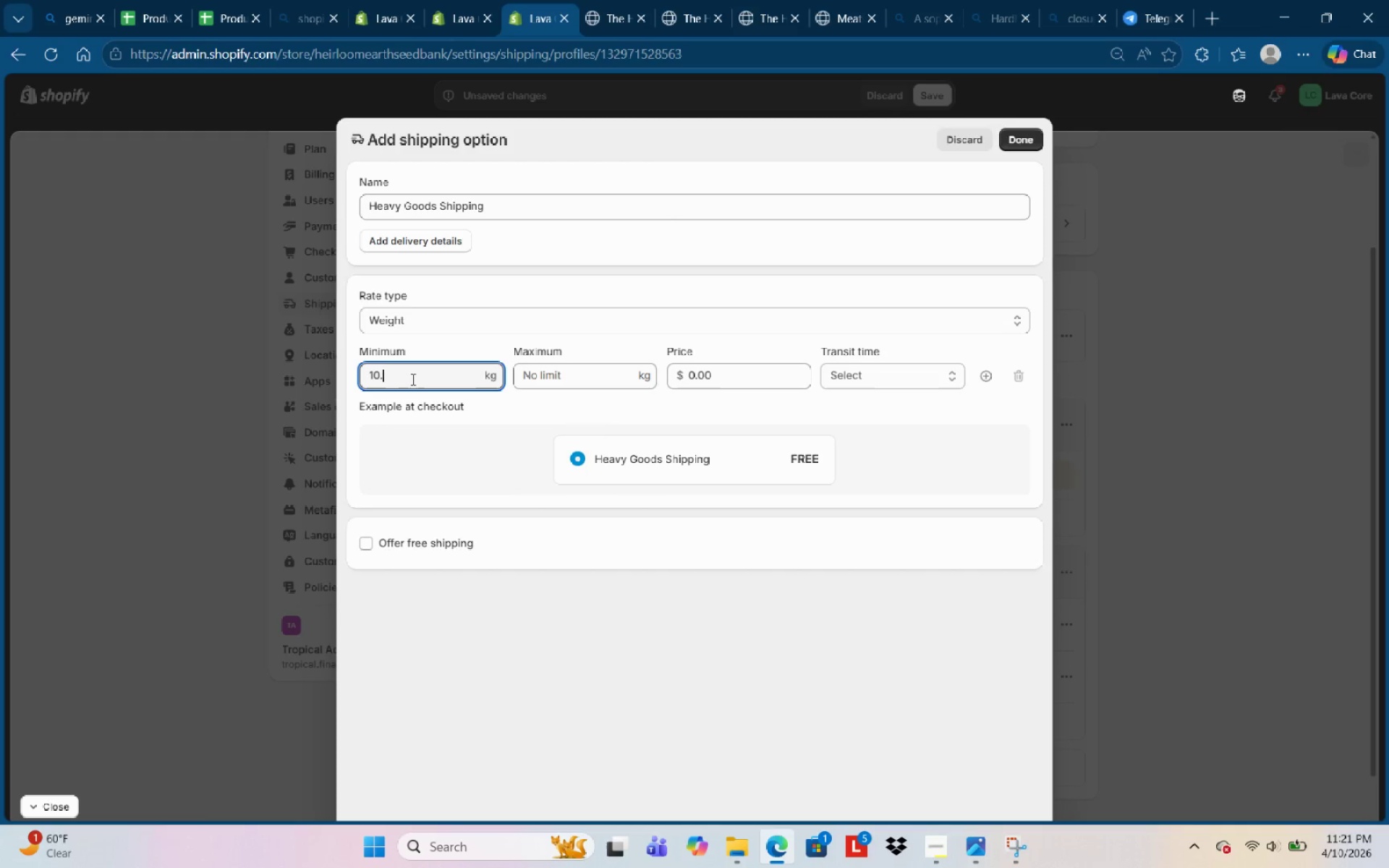 
key(Numpad1)
 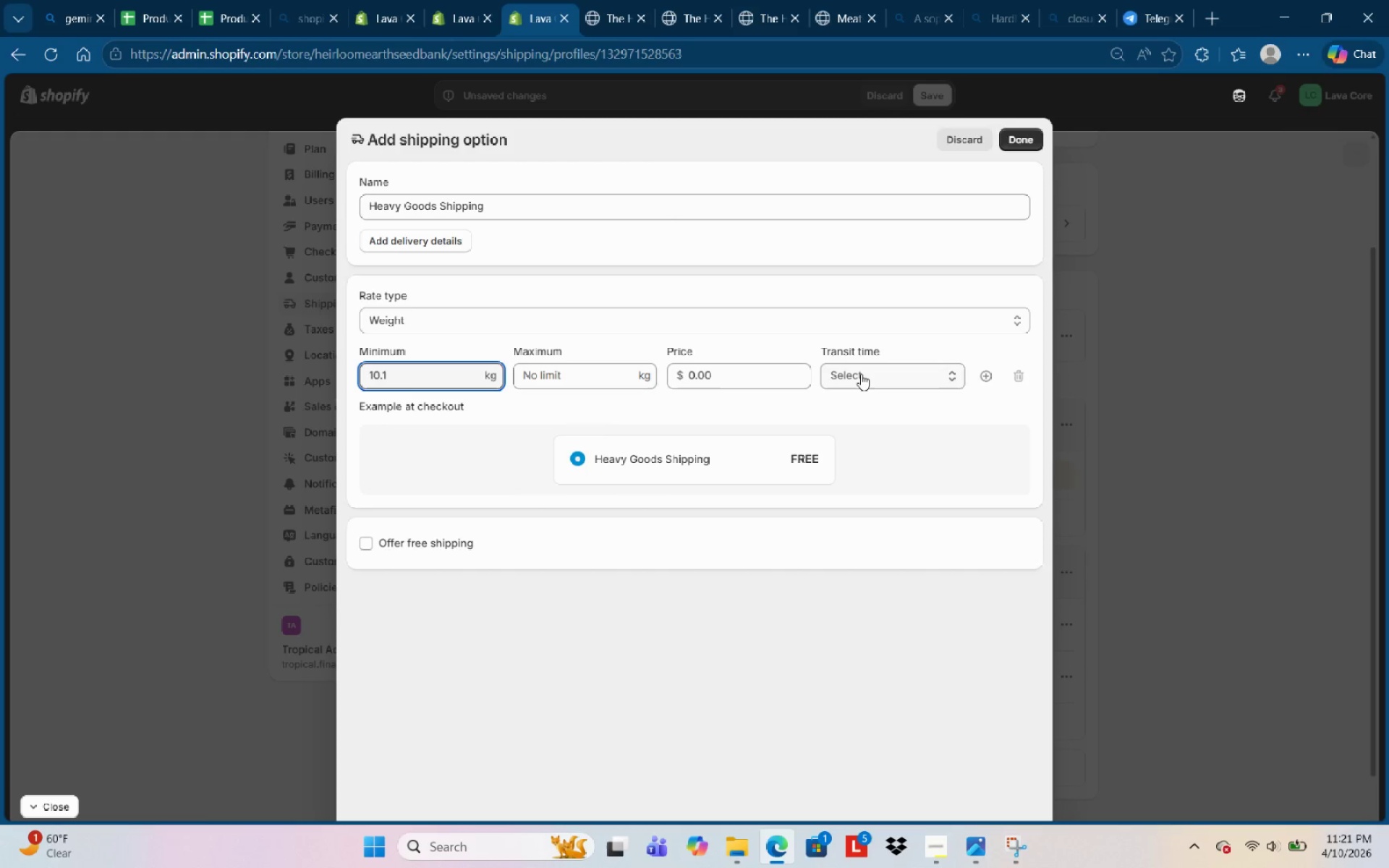 
left_click([861, 374])
 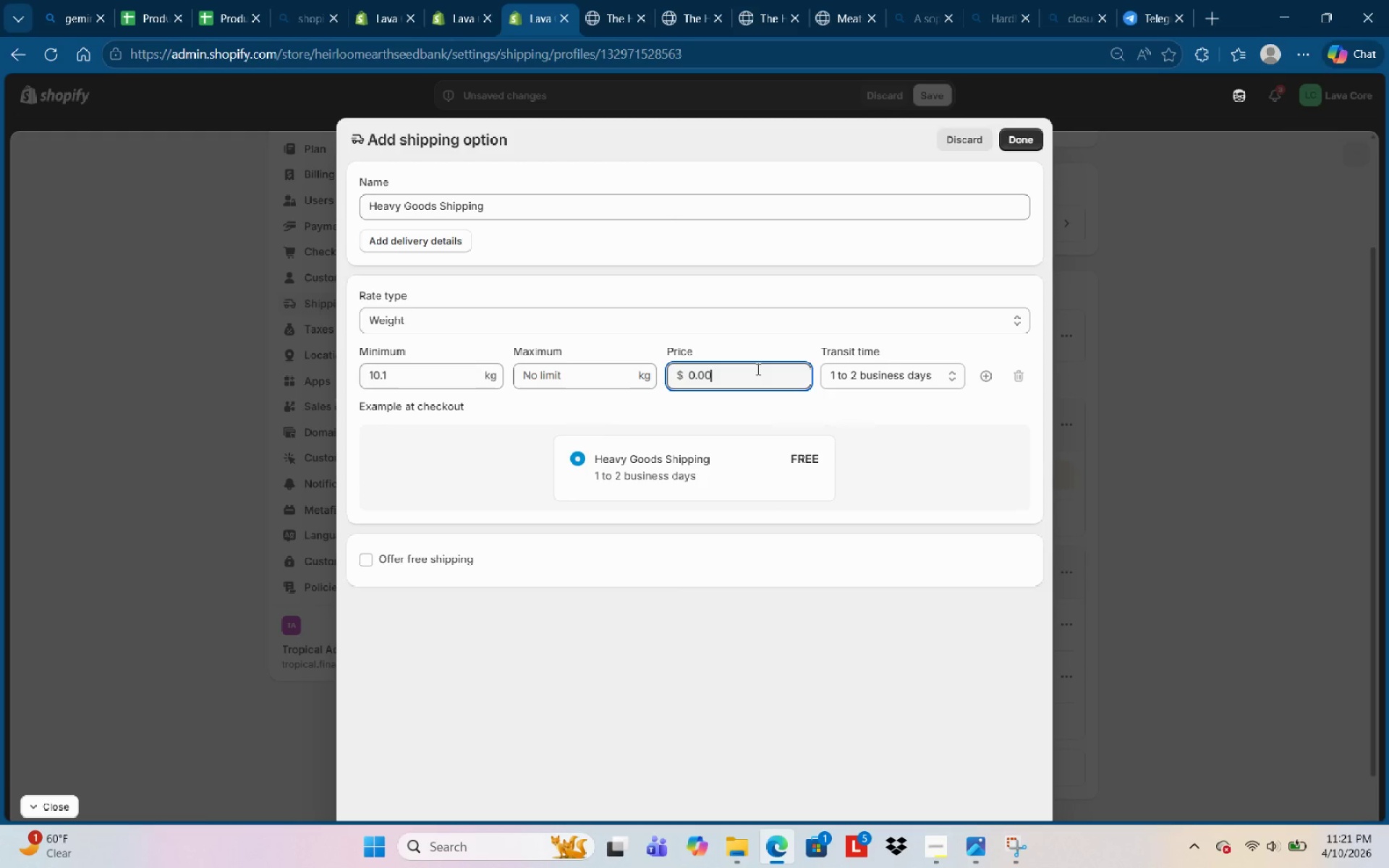 
key(Backspace)
 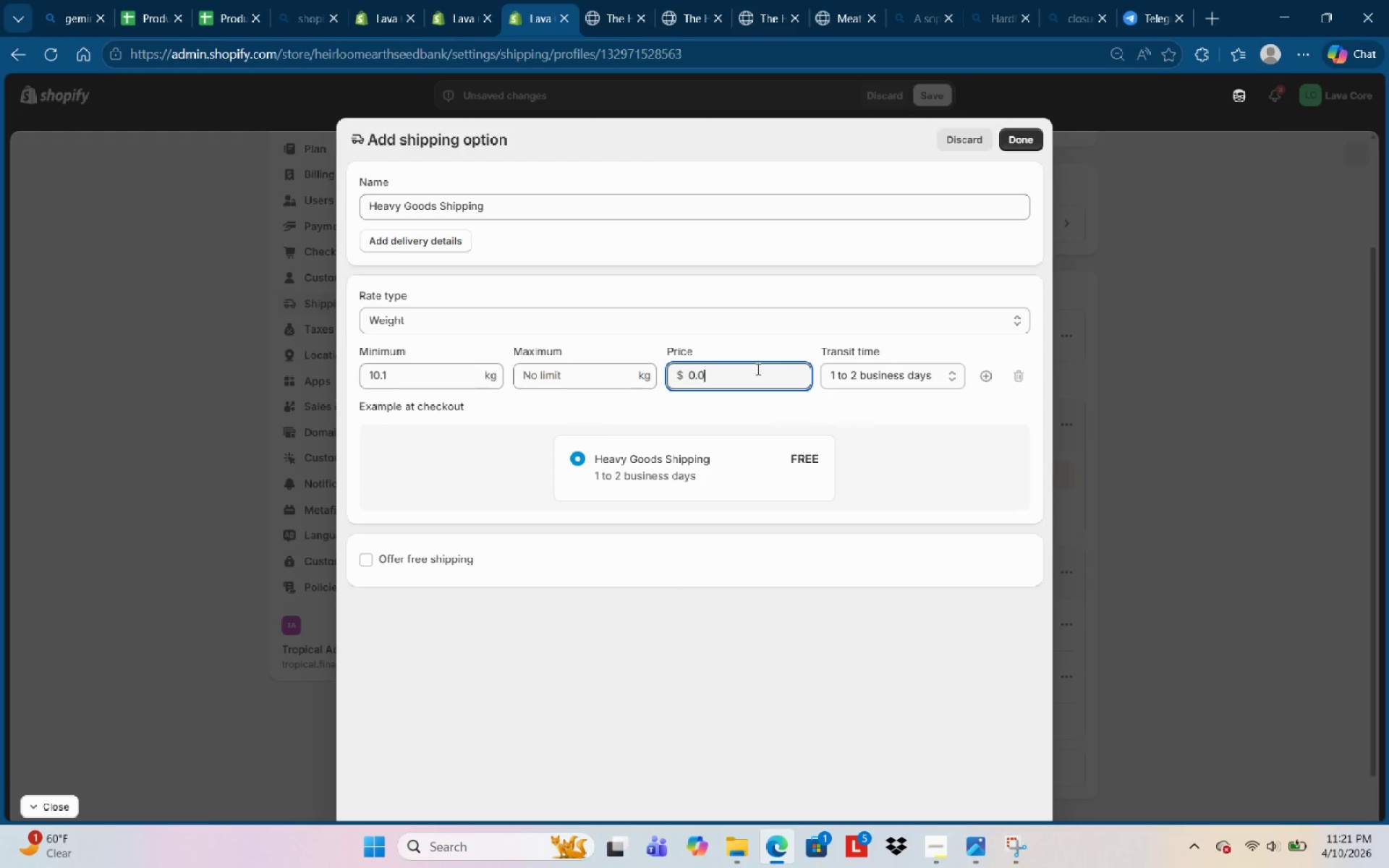 
key(Backspace)
 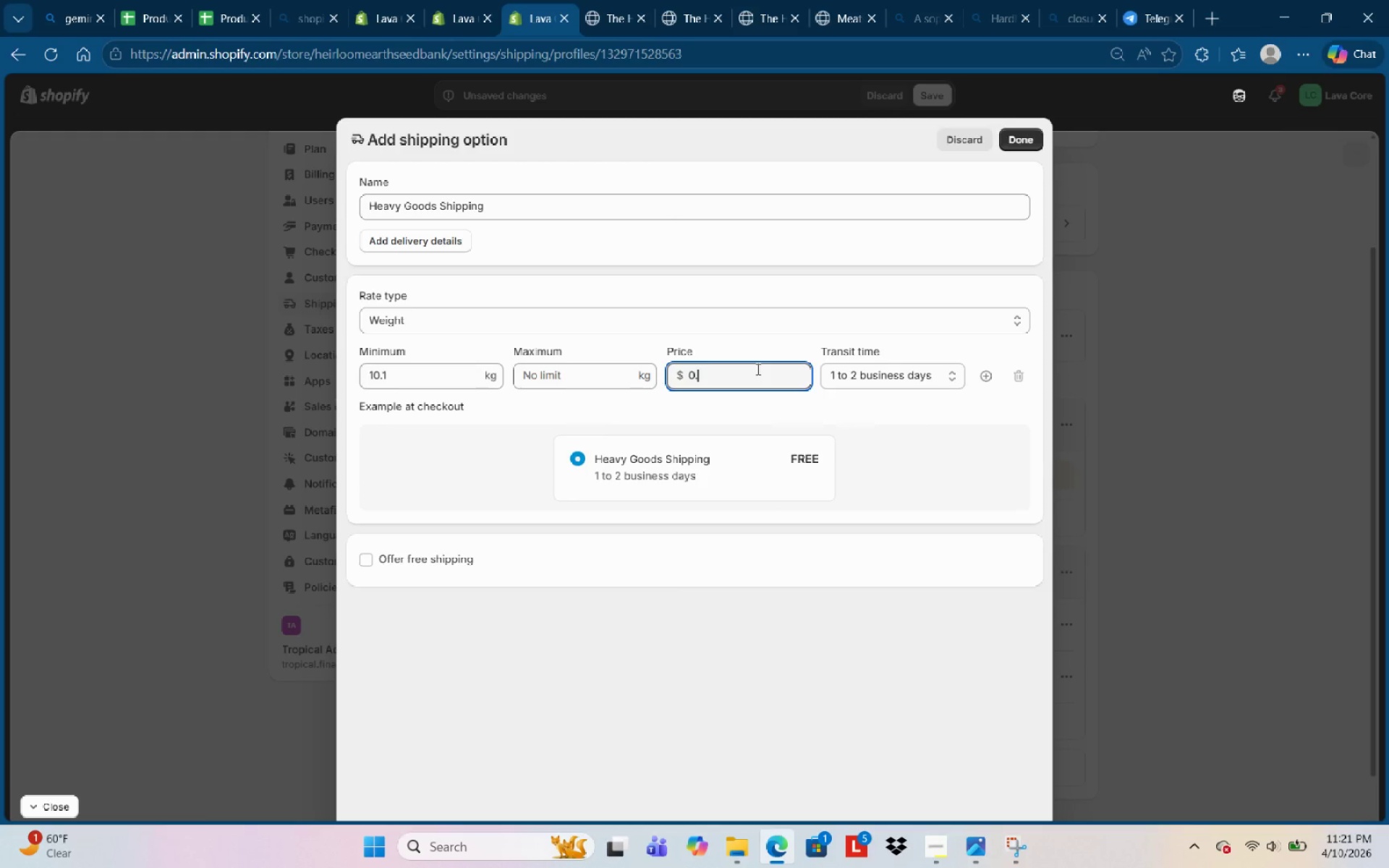 
key(Backspace)
 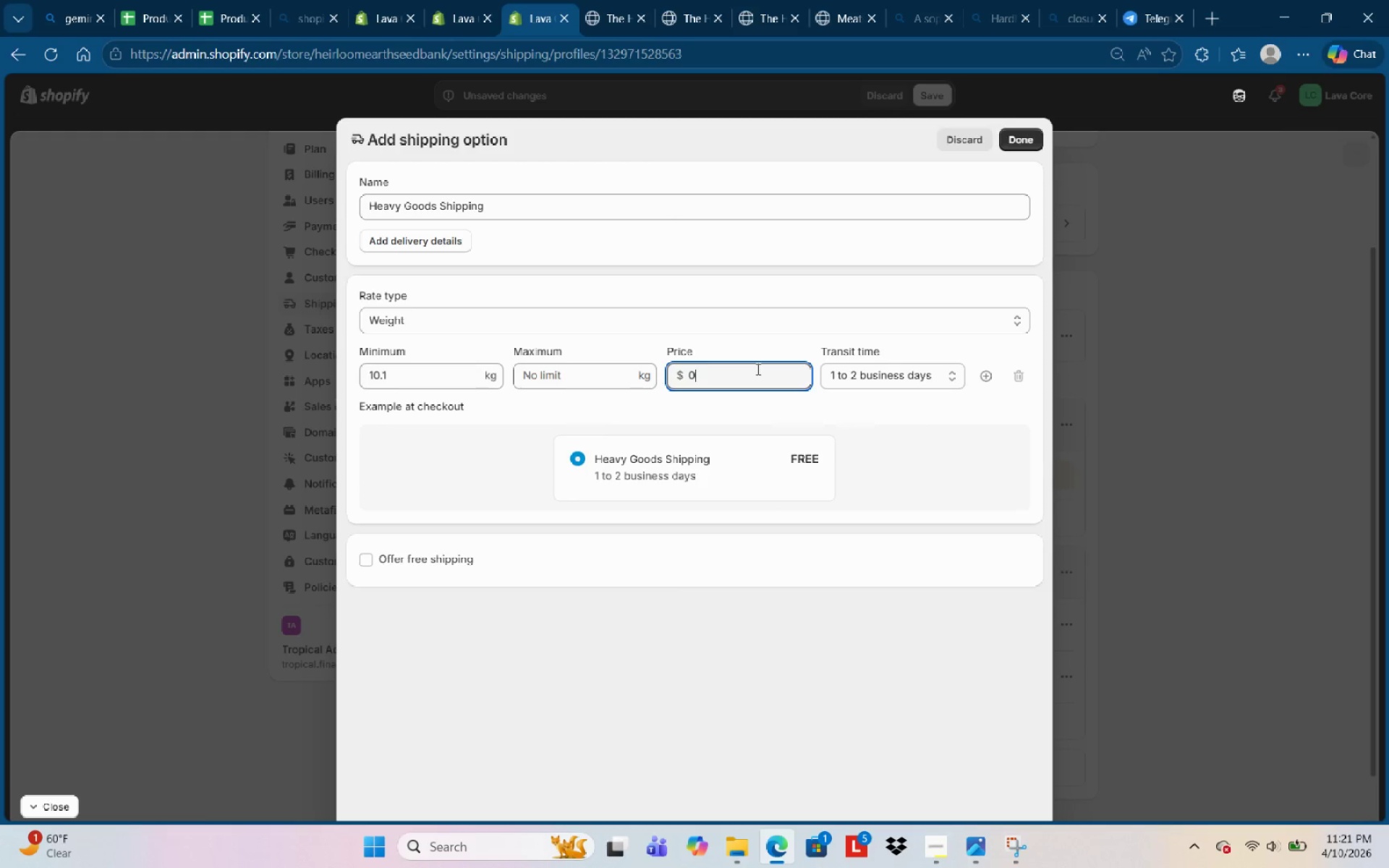 
key(Backspace)
 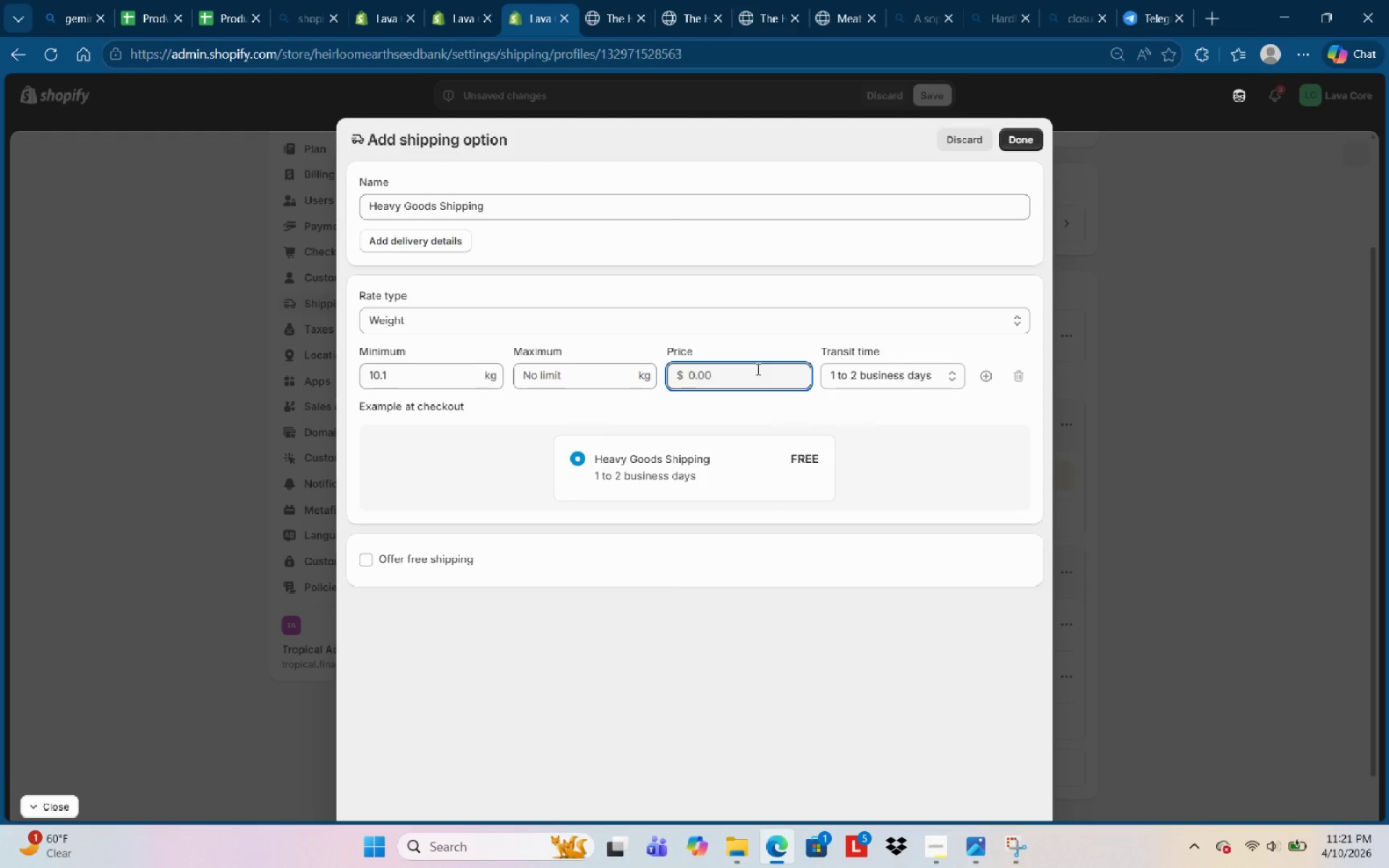 
key(Backspace)
 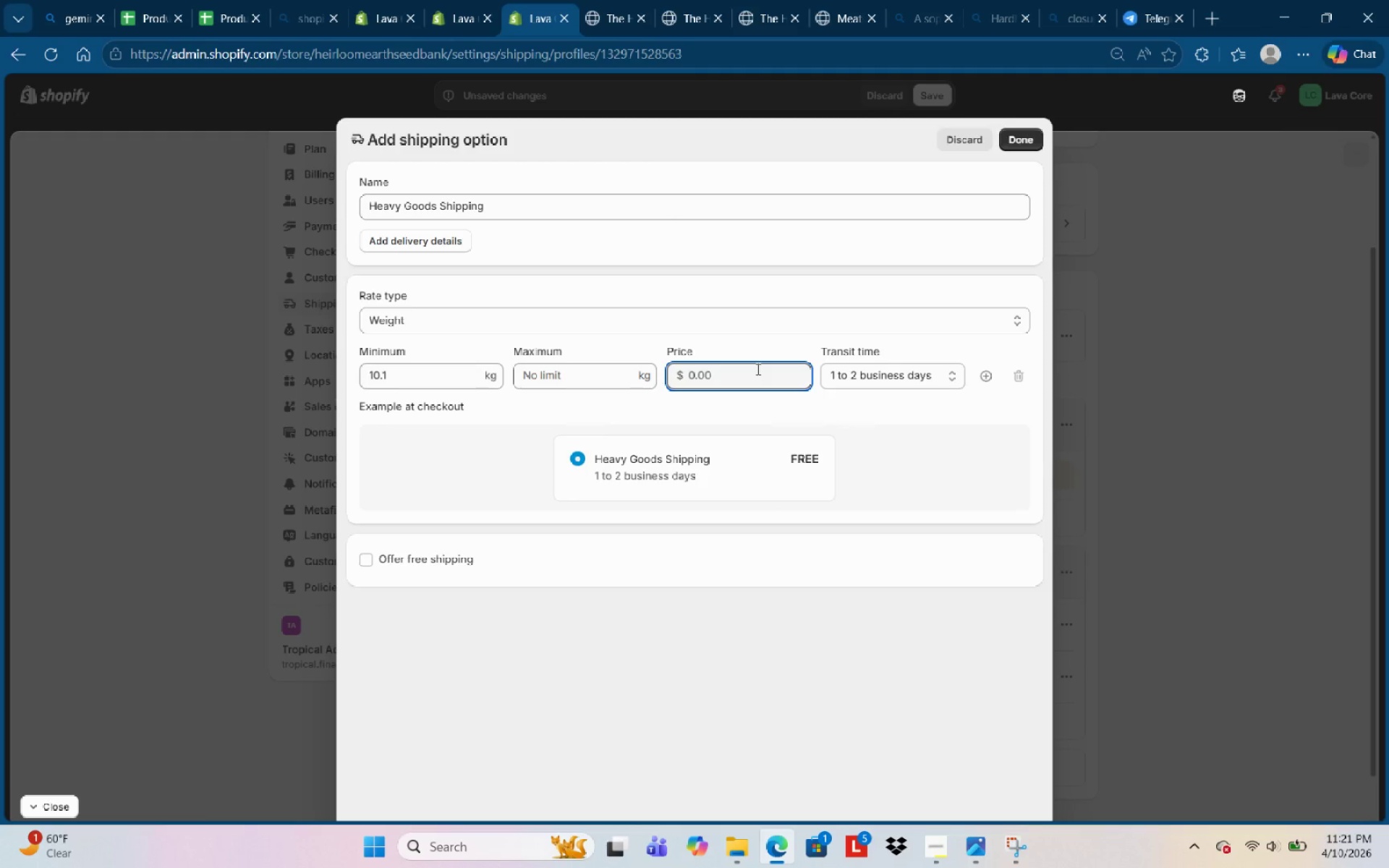 
key(Numpad2)
 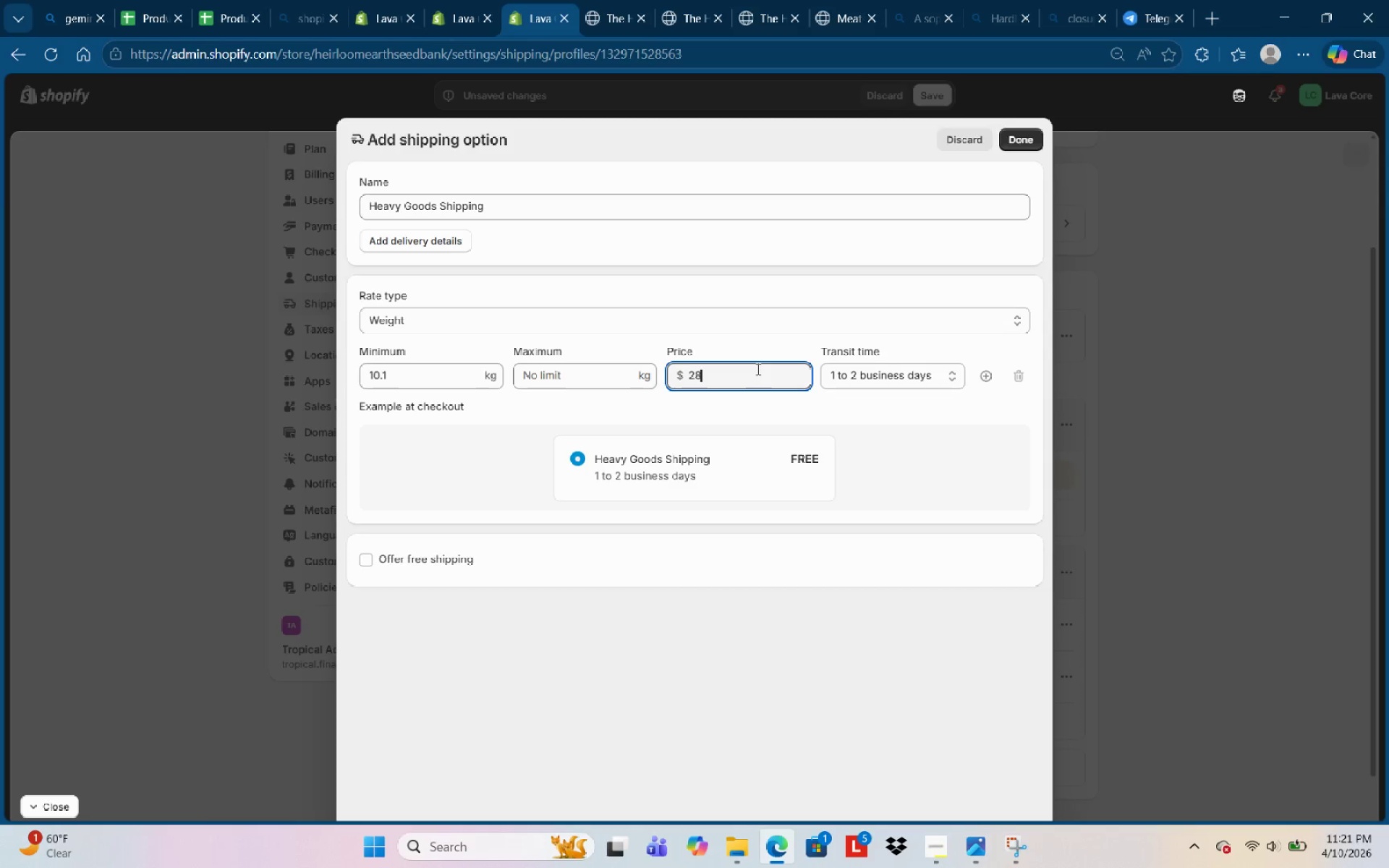 
key(Numpad8)
 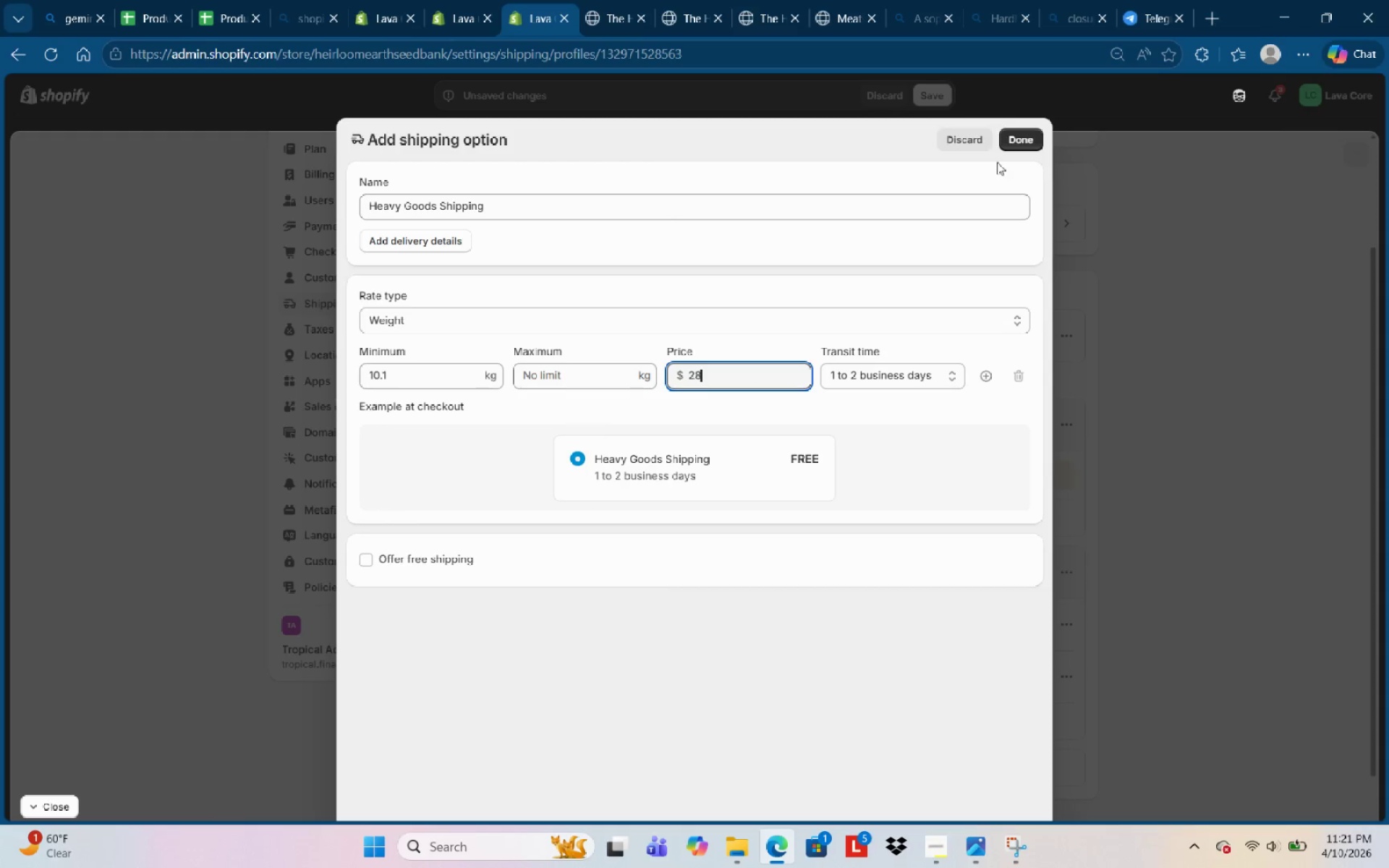 
left_click([1011, 148])
 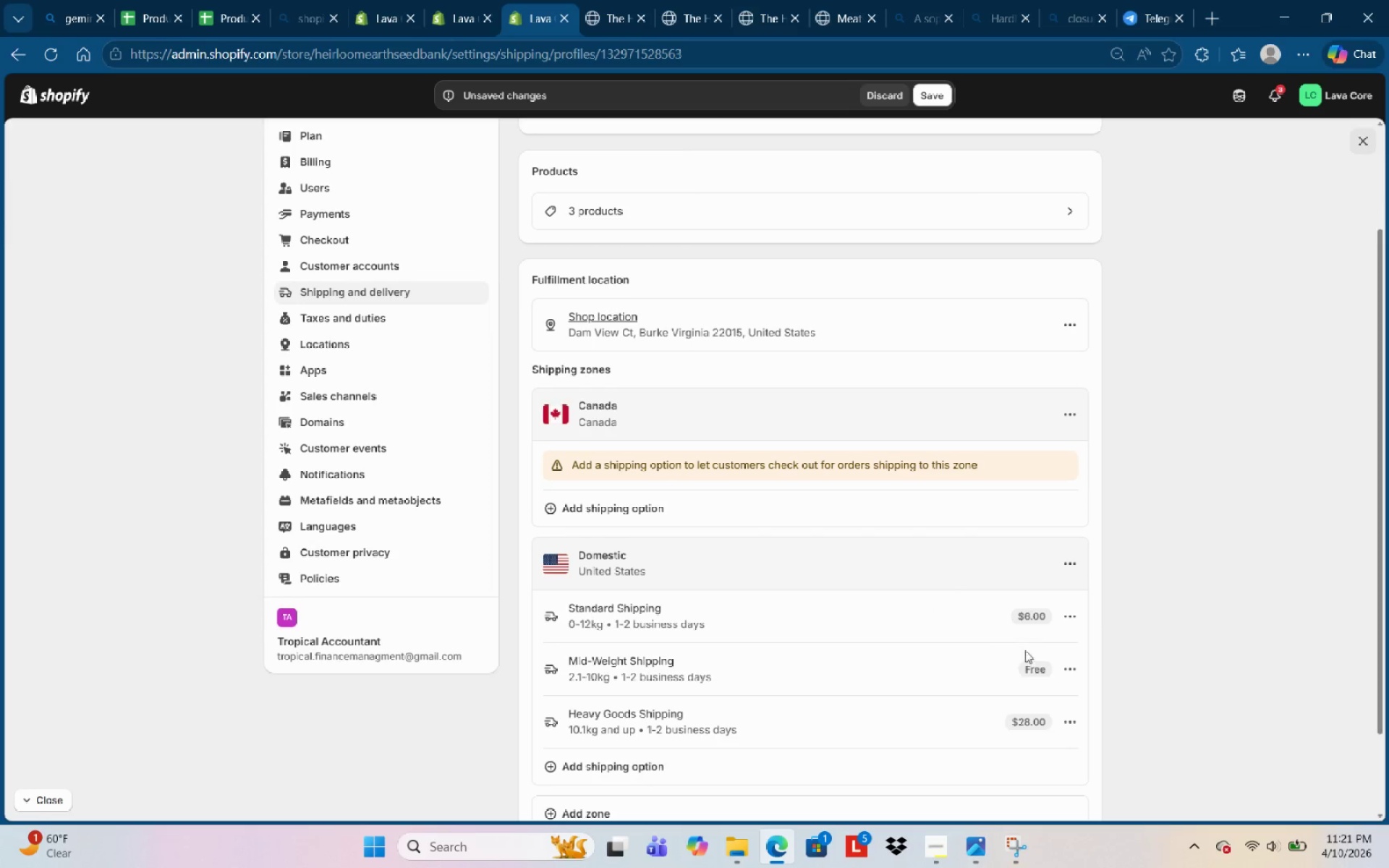 
left_click([1030, 670])
 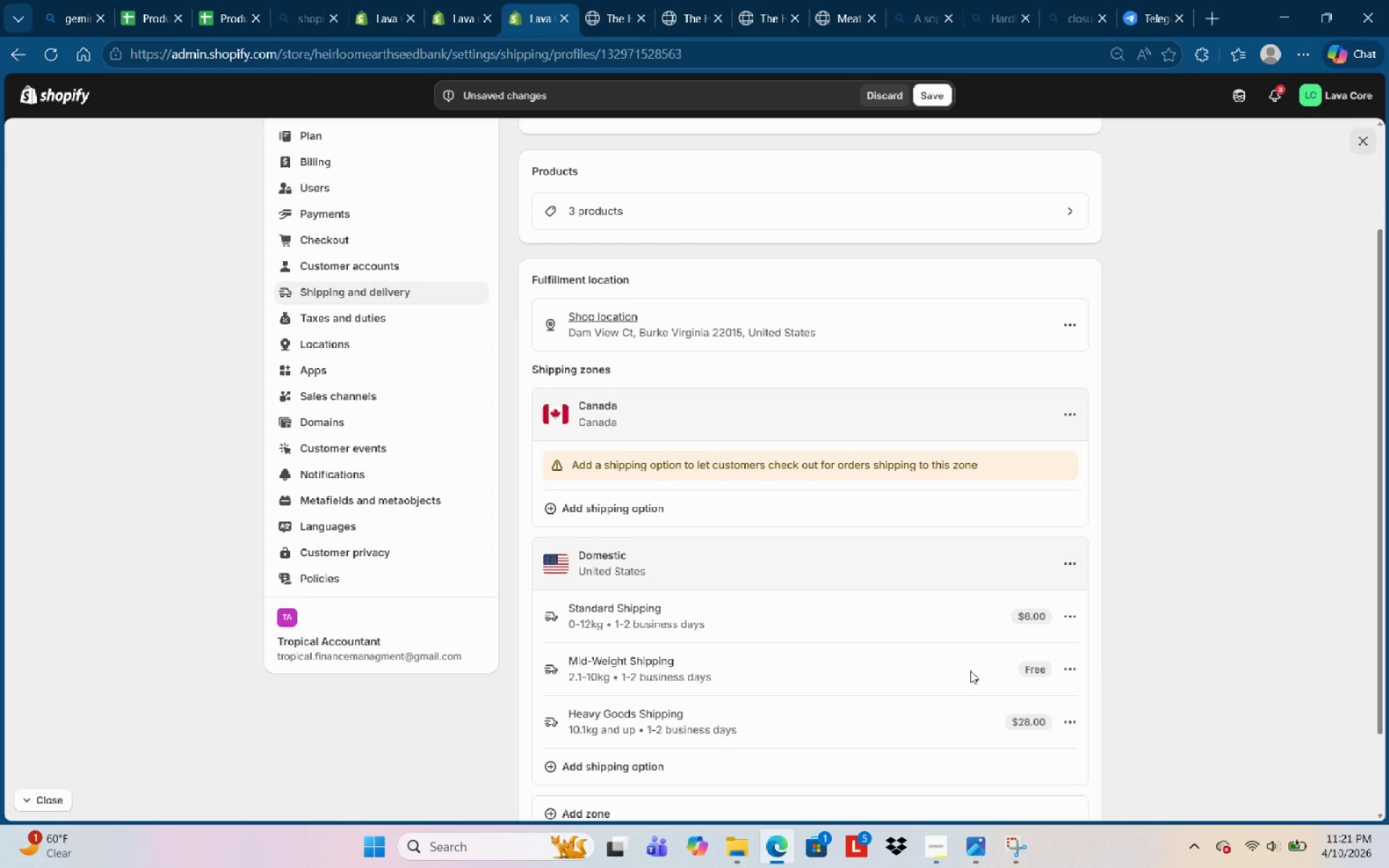 
left_click([920, 670])
 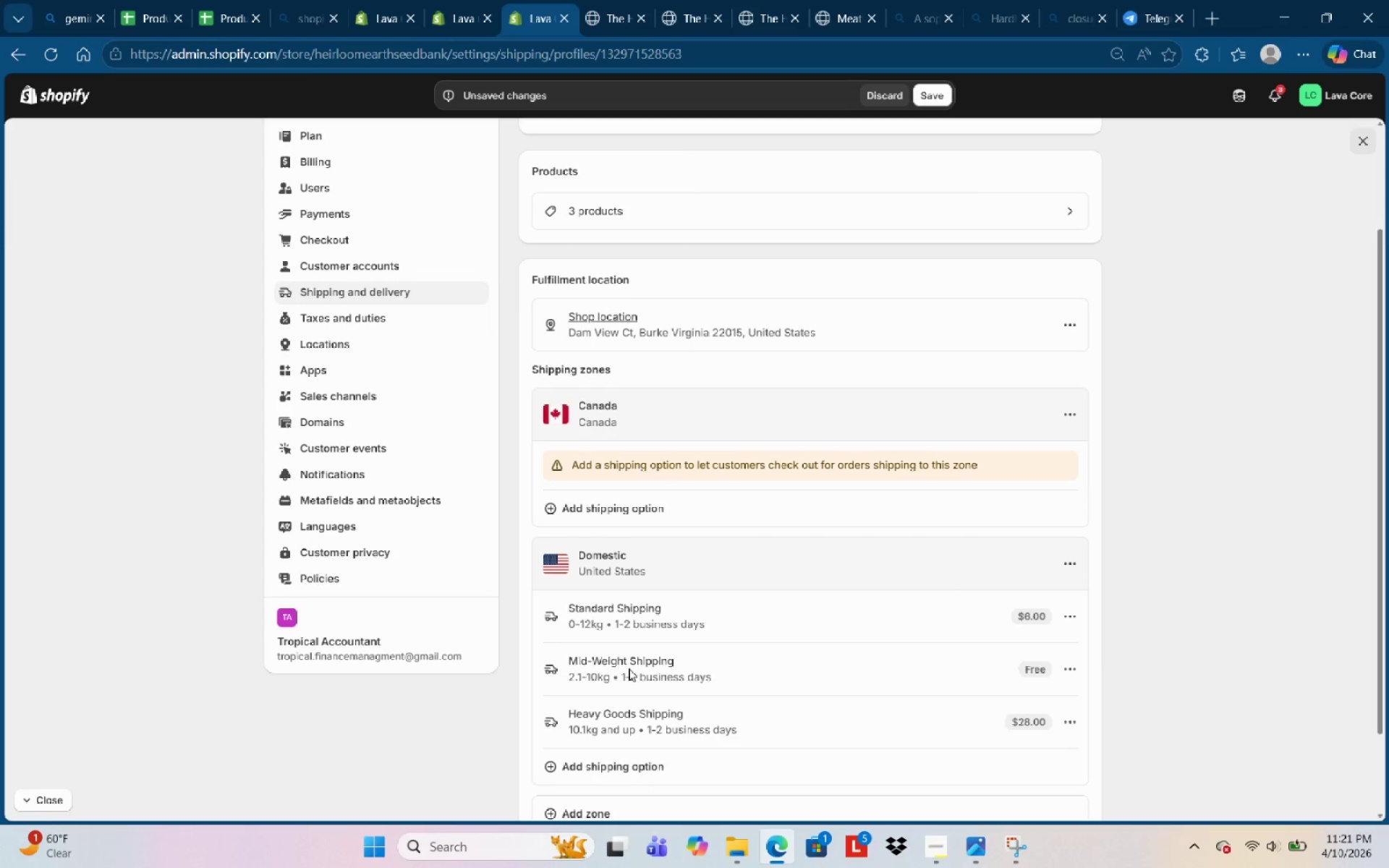 
left_click([629, 668])
 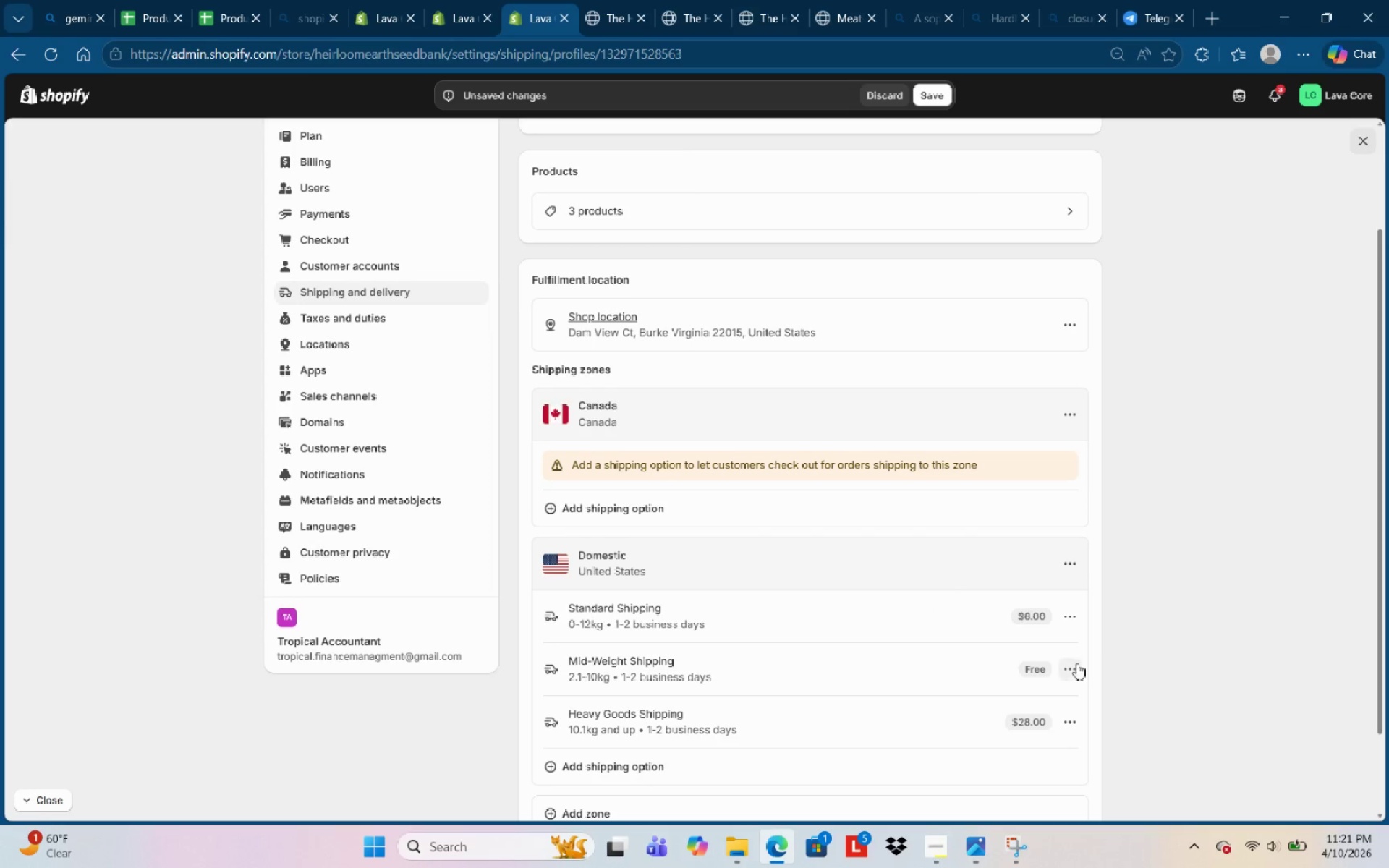 
left_click([1076, 667])
 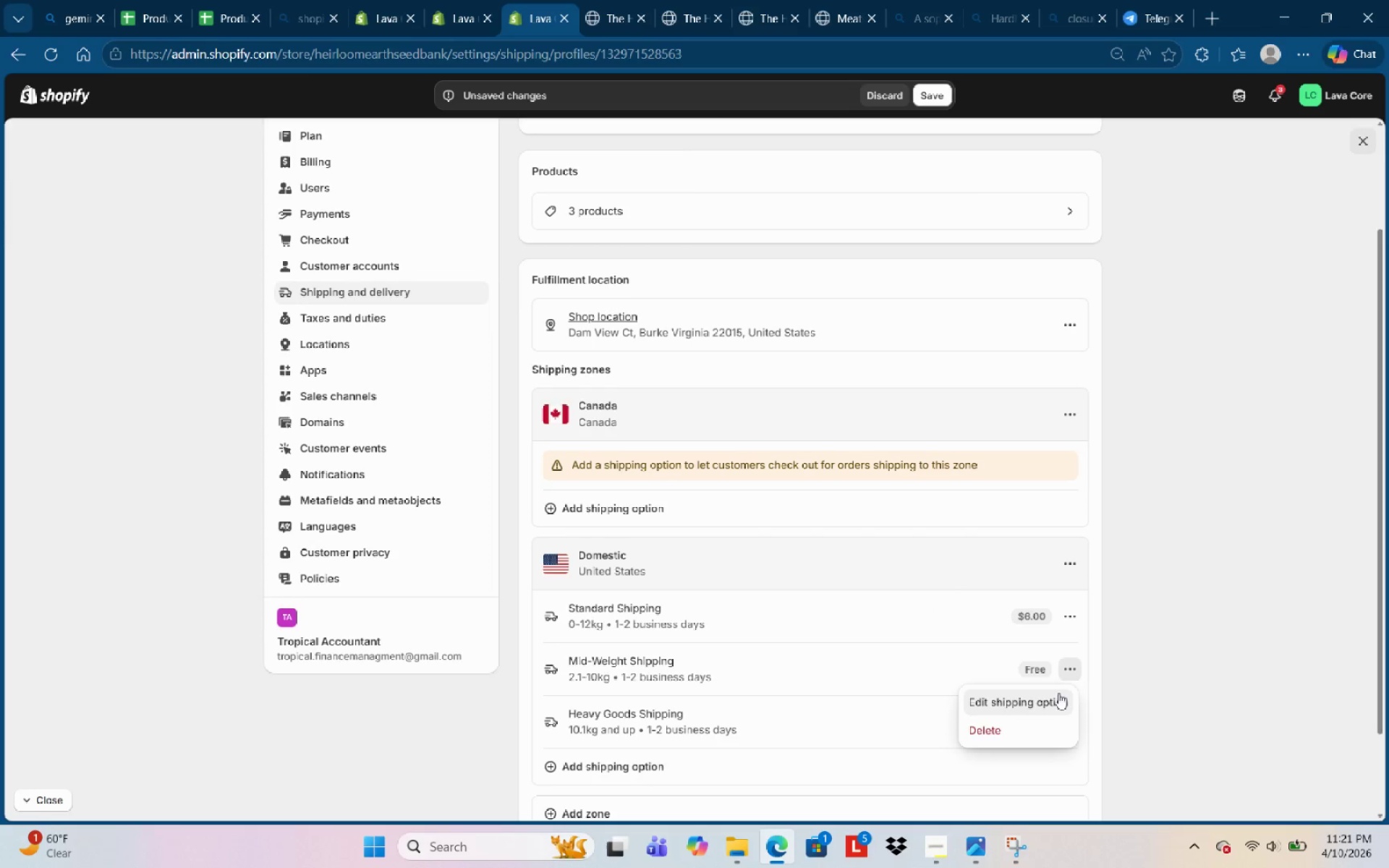 
left_click([1057, 695])
 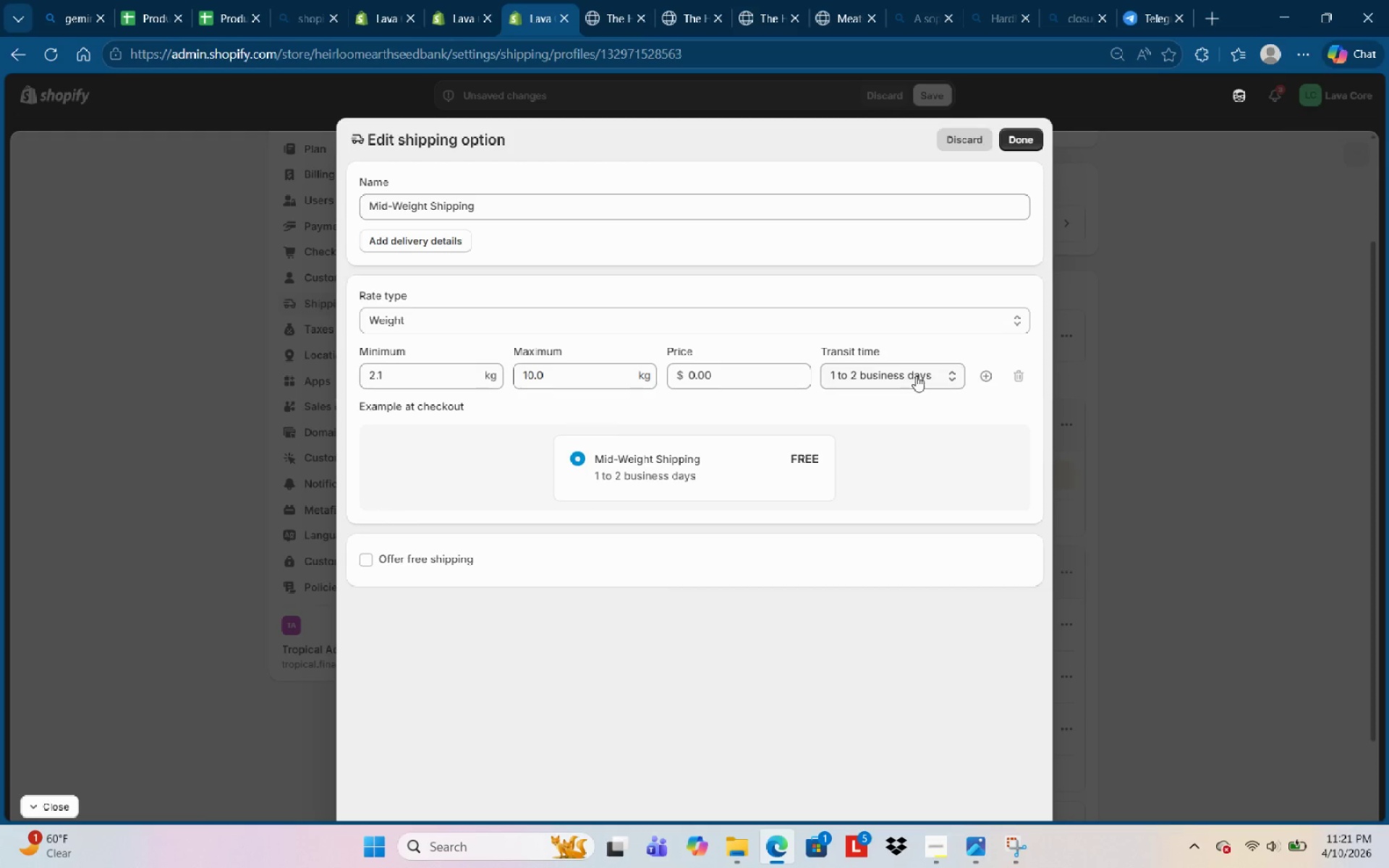 
left_click([774, 375])
 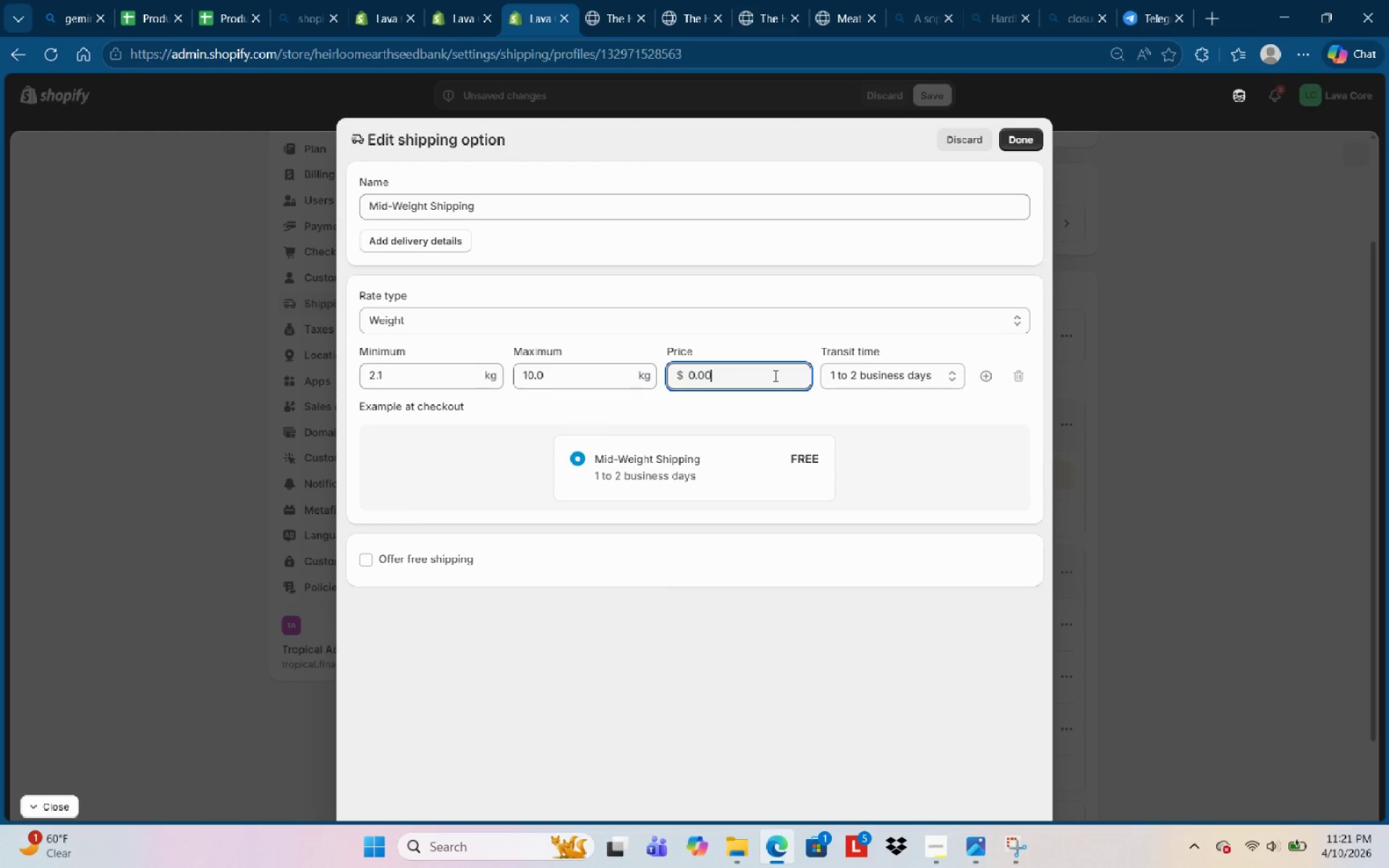 
key(Backspace)
 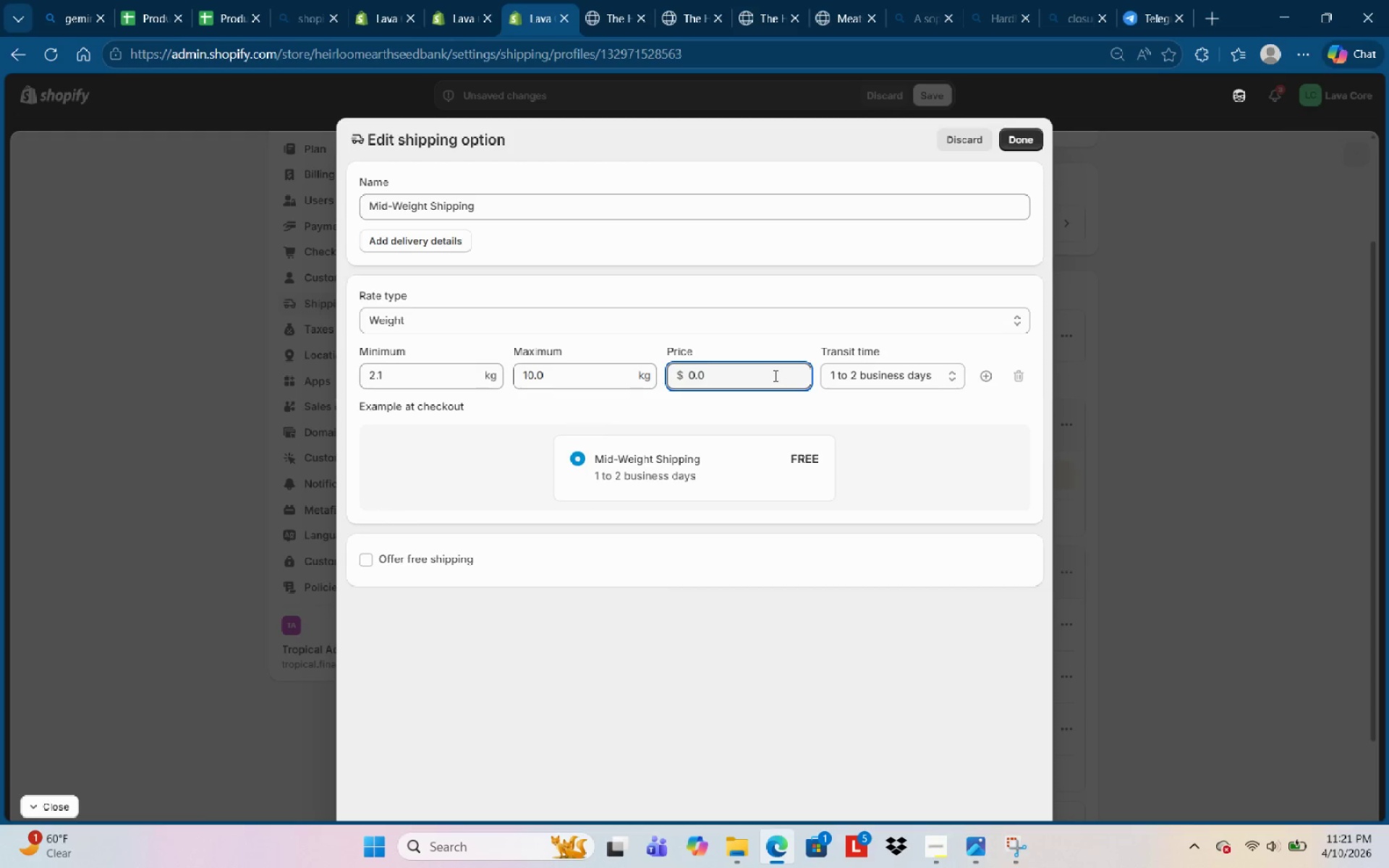 
key(Backspace)
 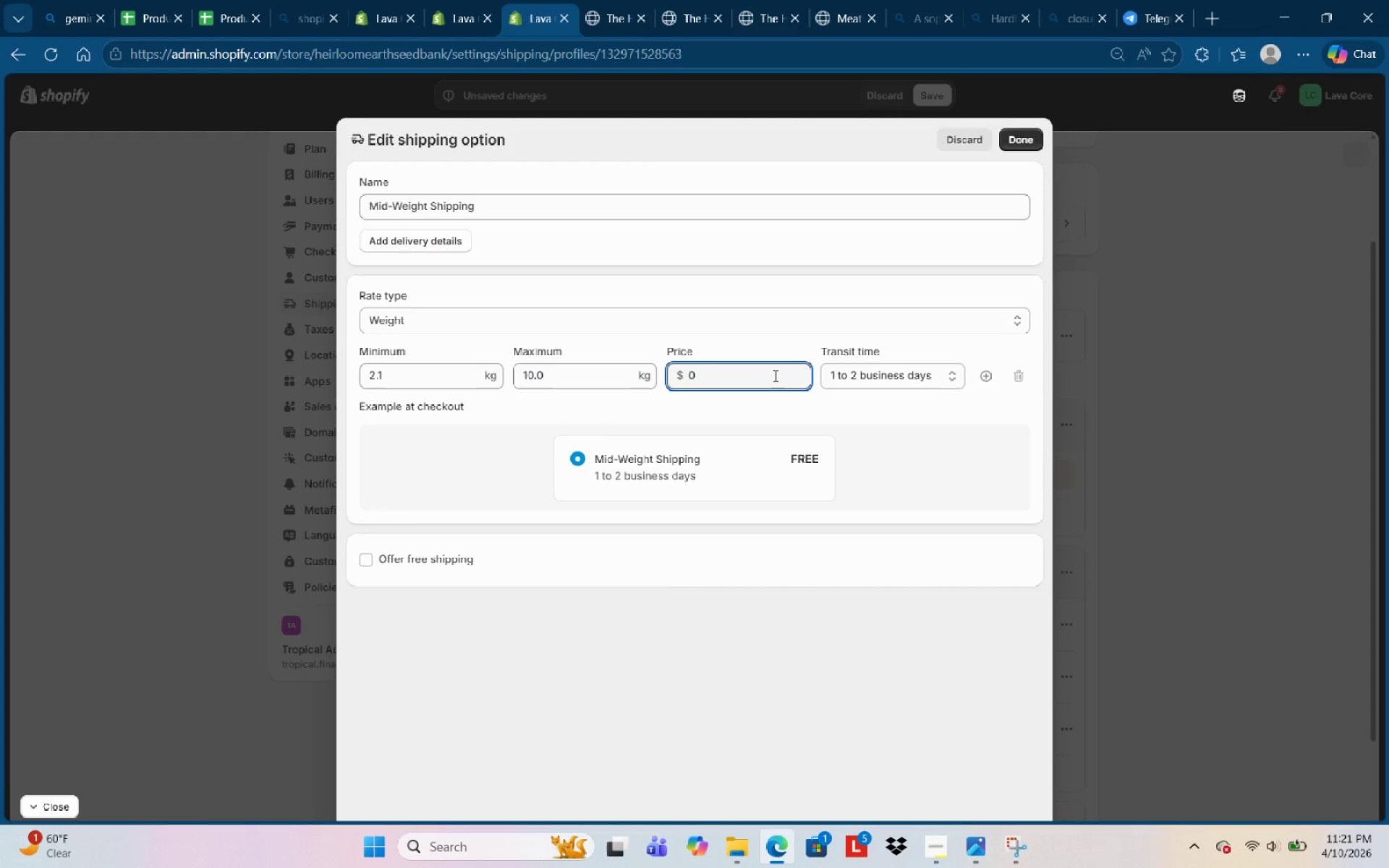 
key(Backspace)
 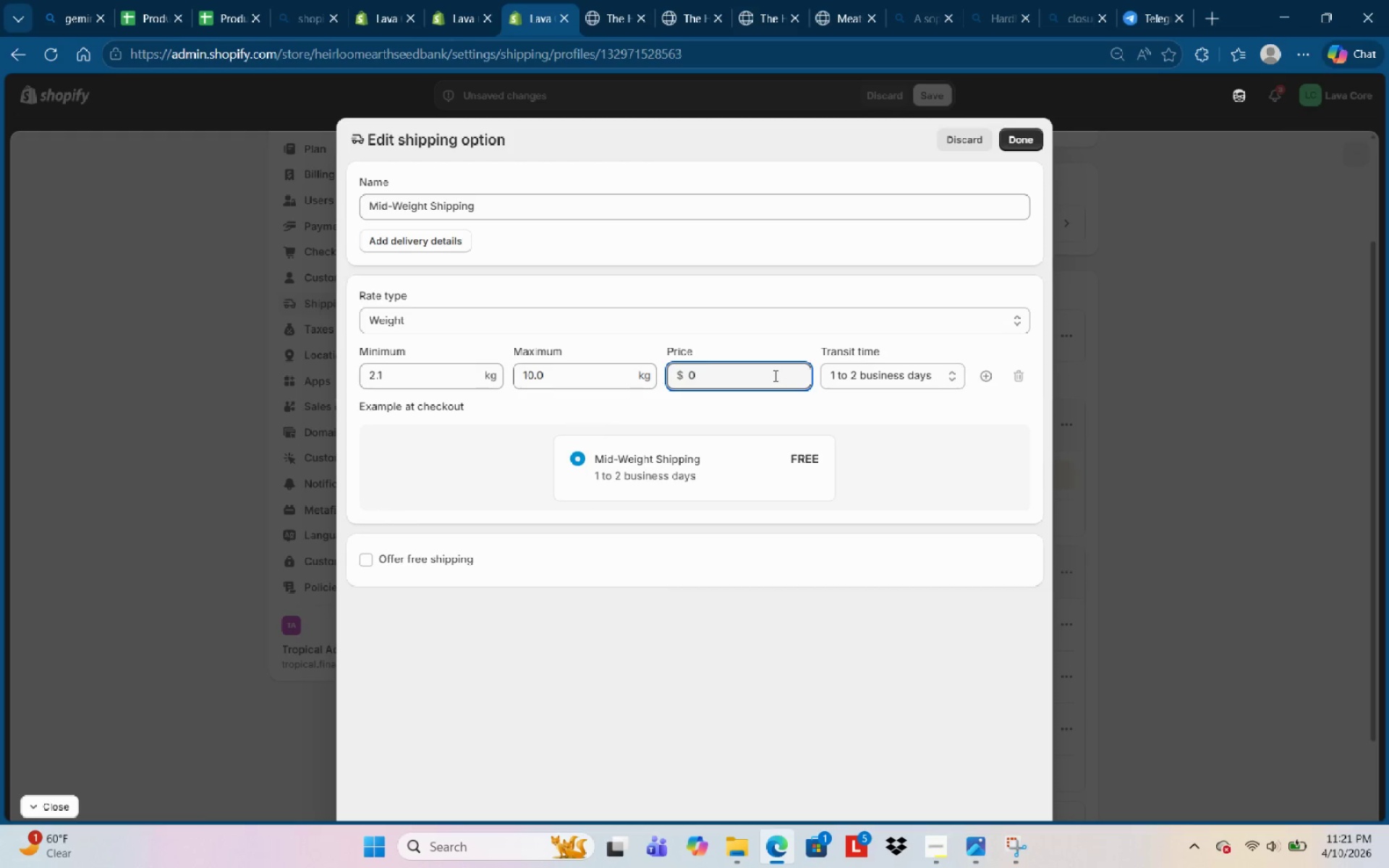 
key(Backspace)
 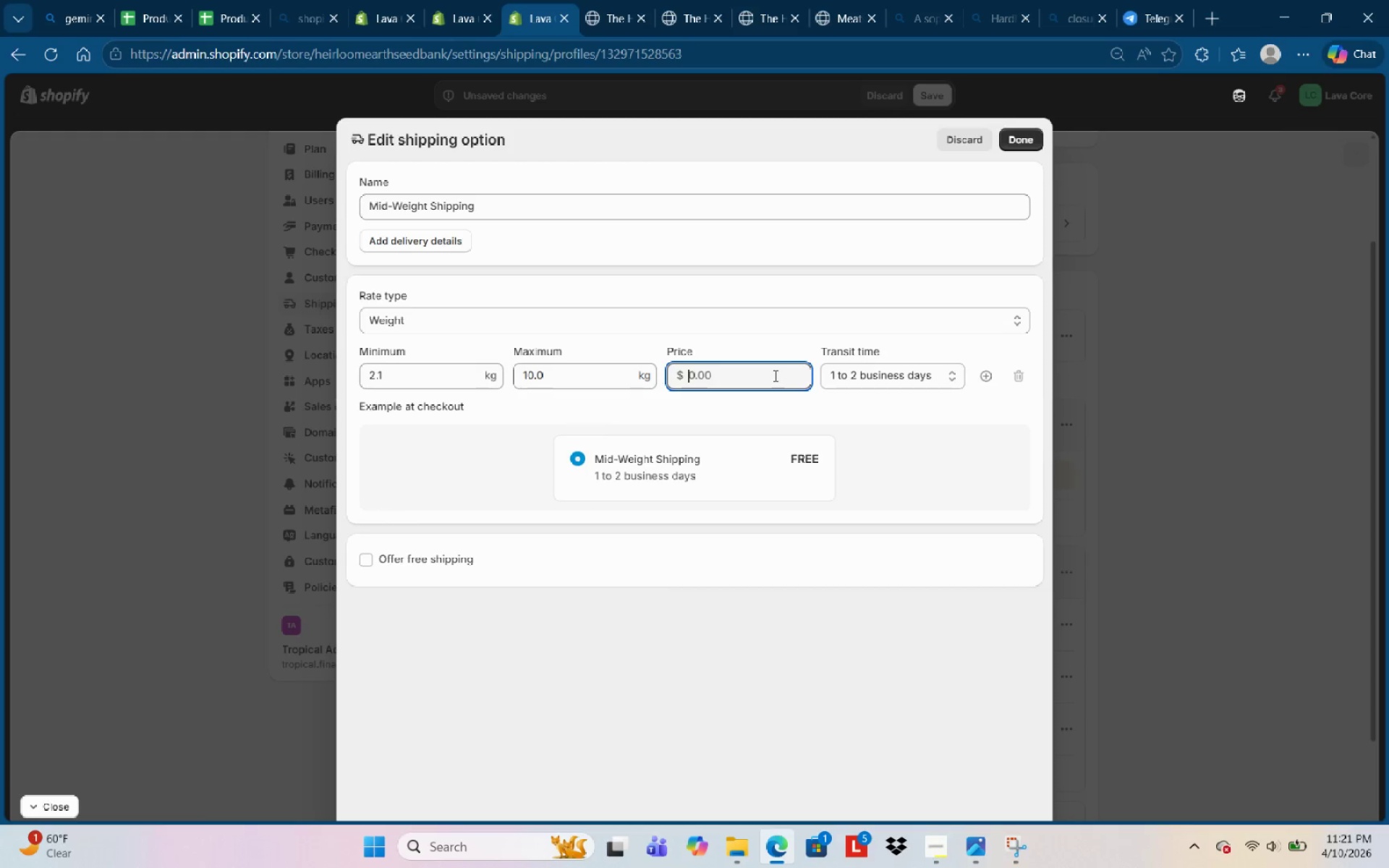 
key(Backspace)
 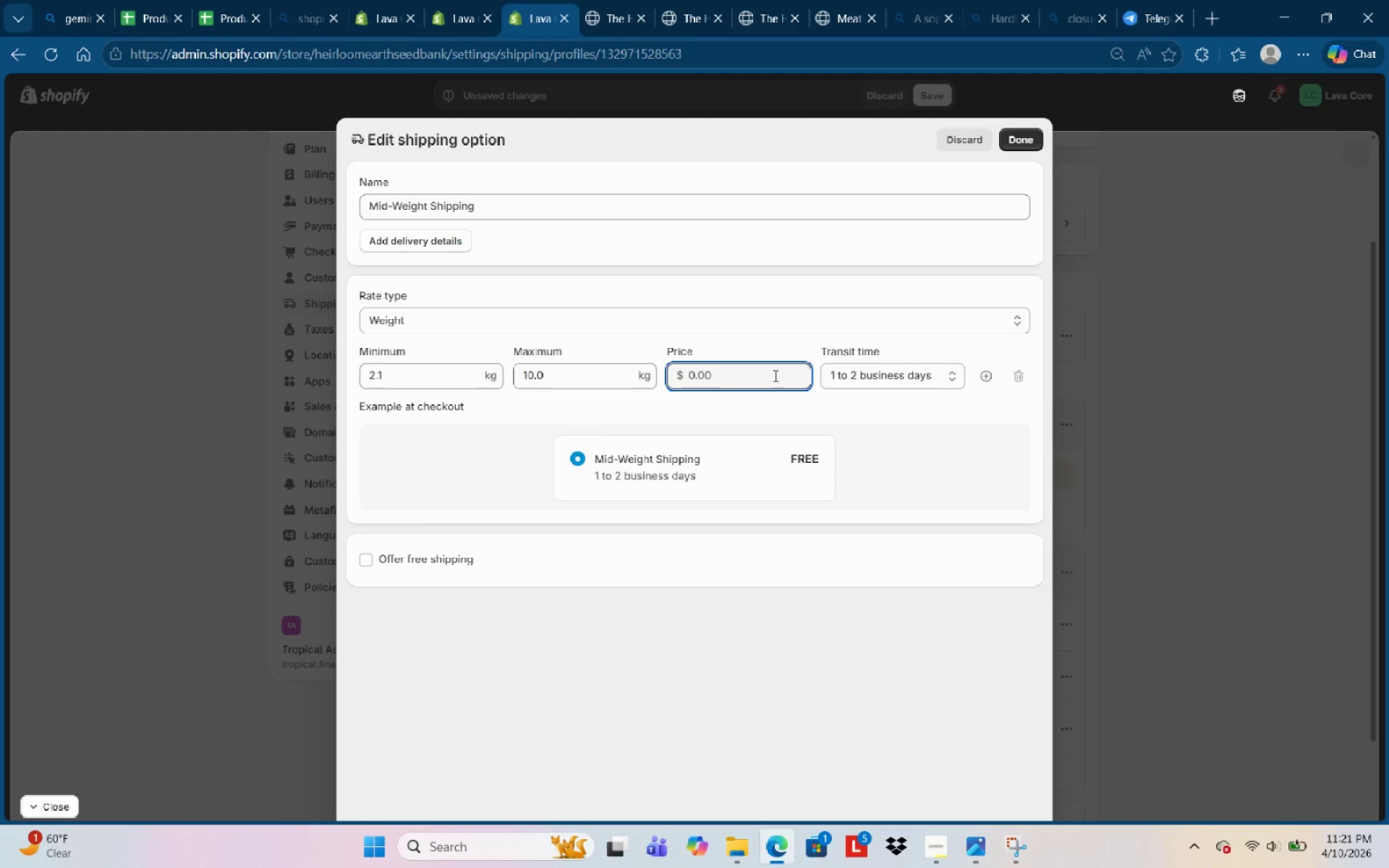 
key(Numpad1)
 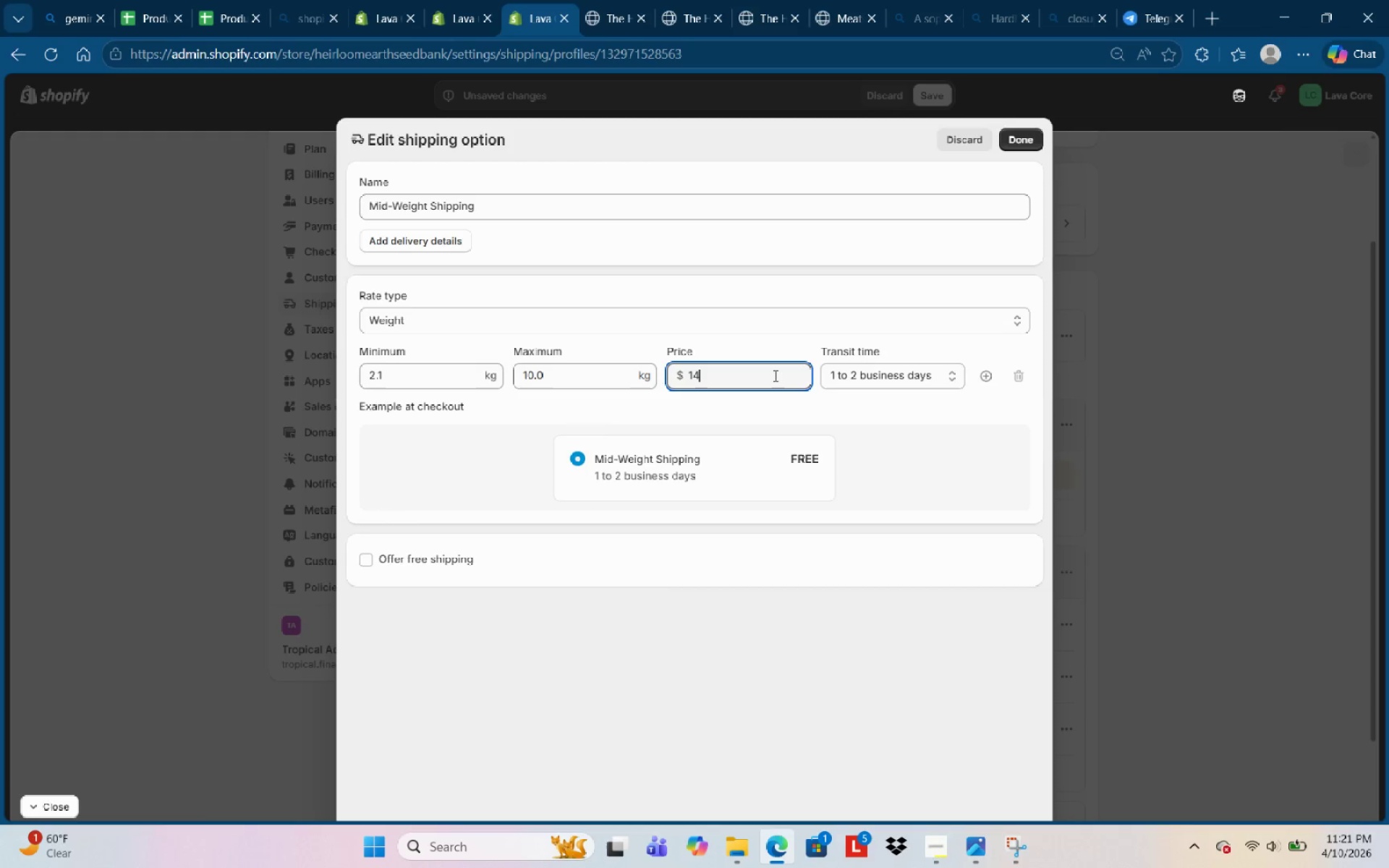 
key(Numpad4)
 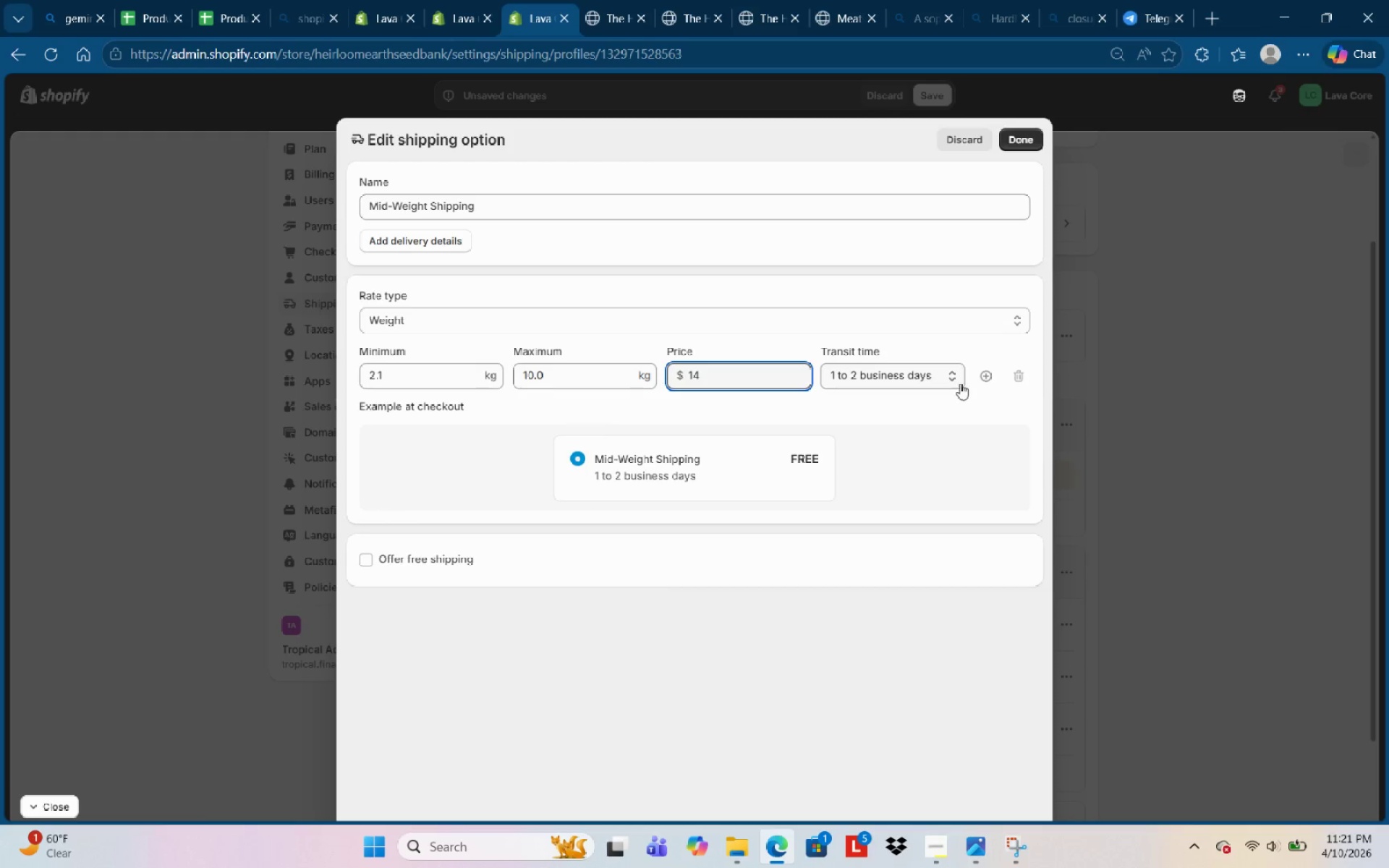 
left_click([958, 411])
 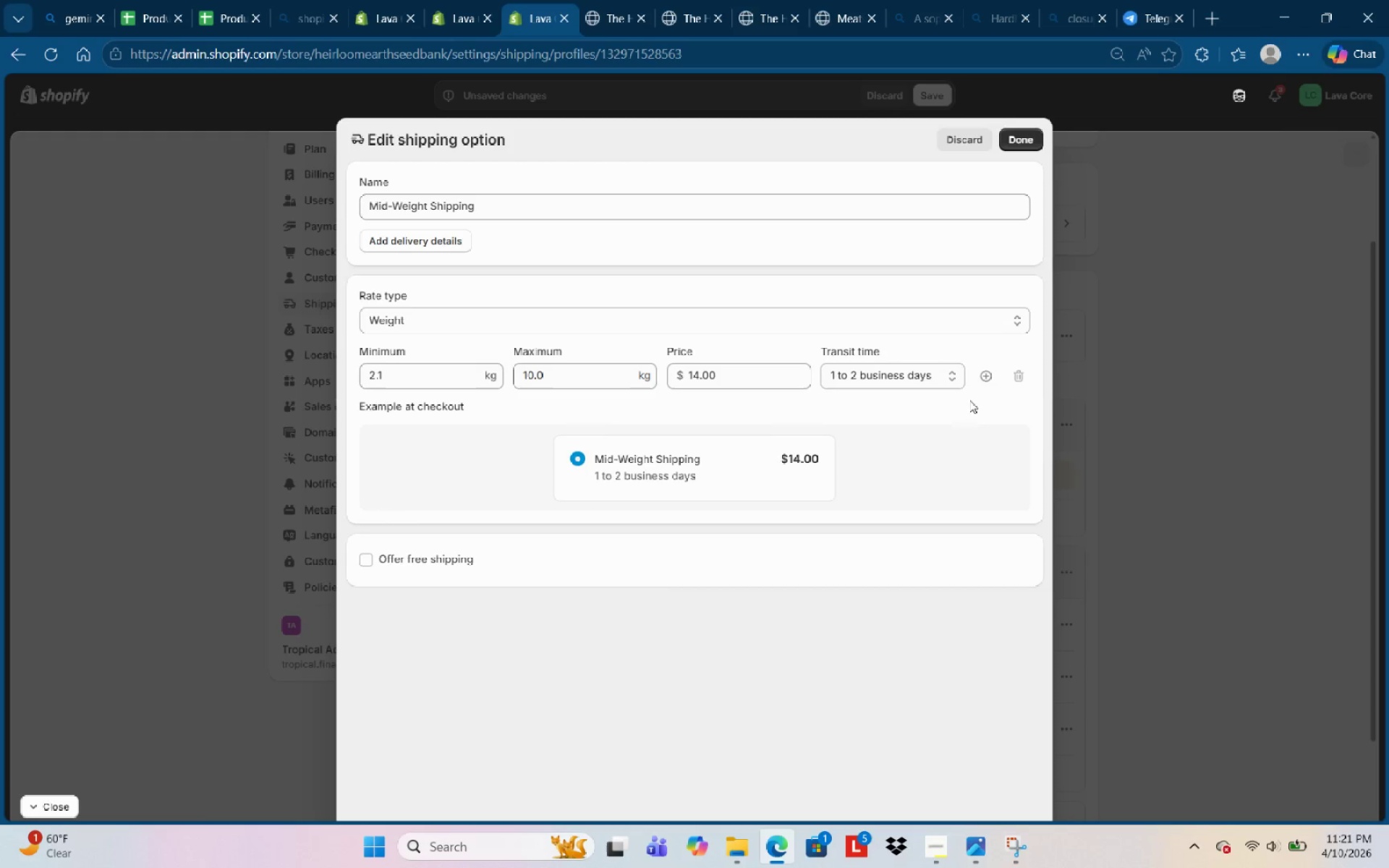 
mouse_move([990, 394])
 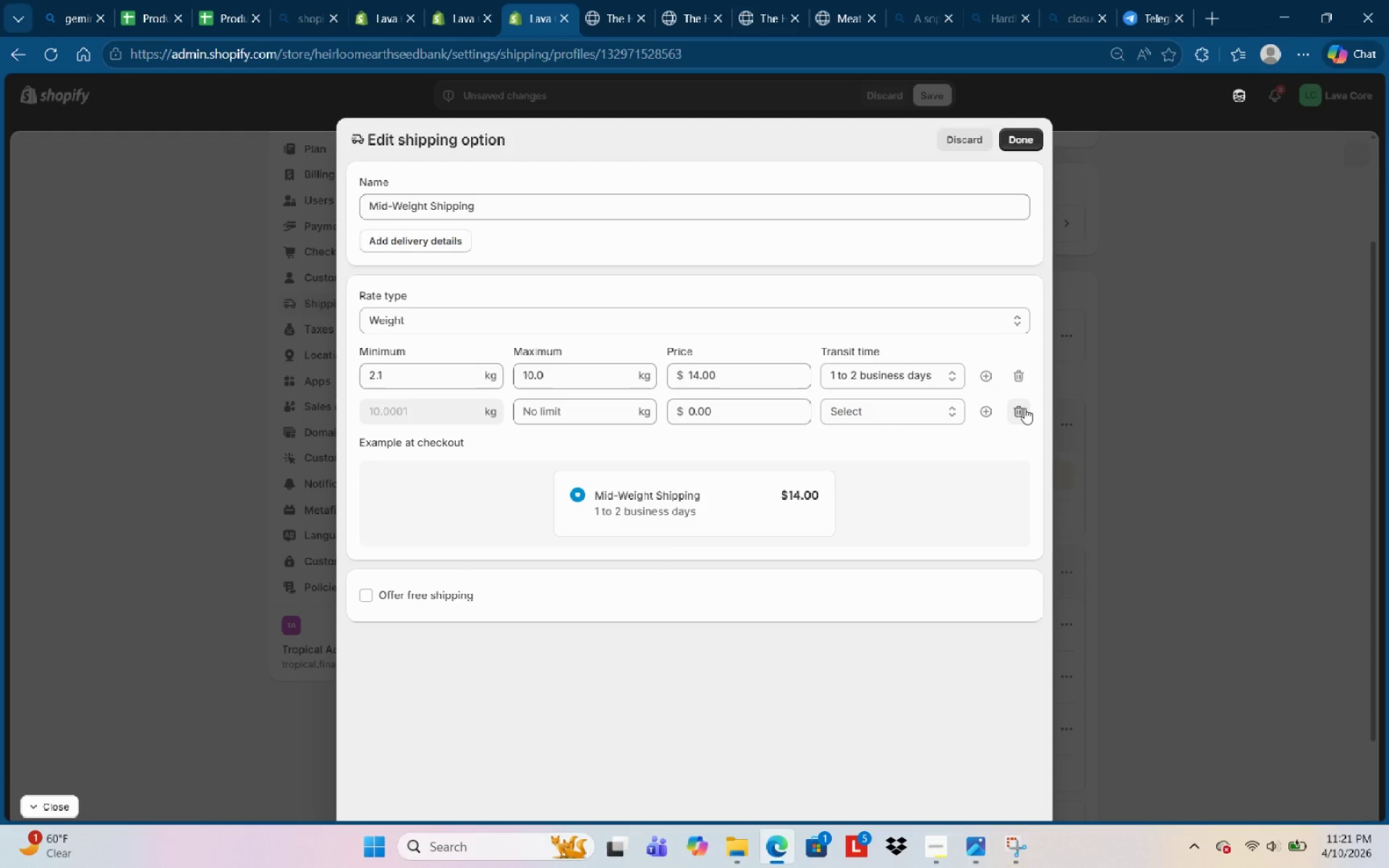 
left_click([1024, 408])
 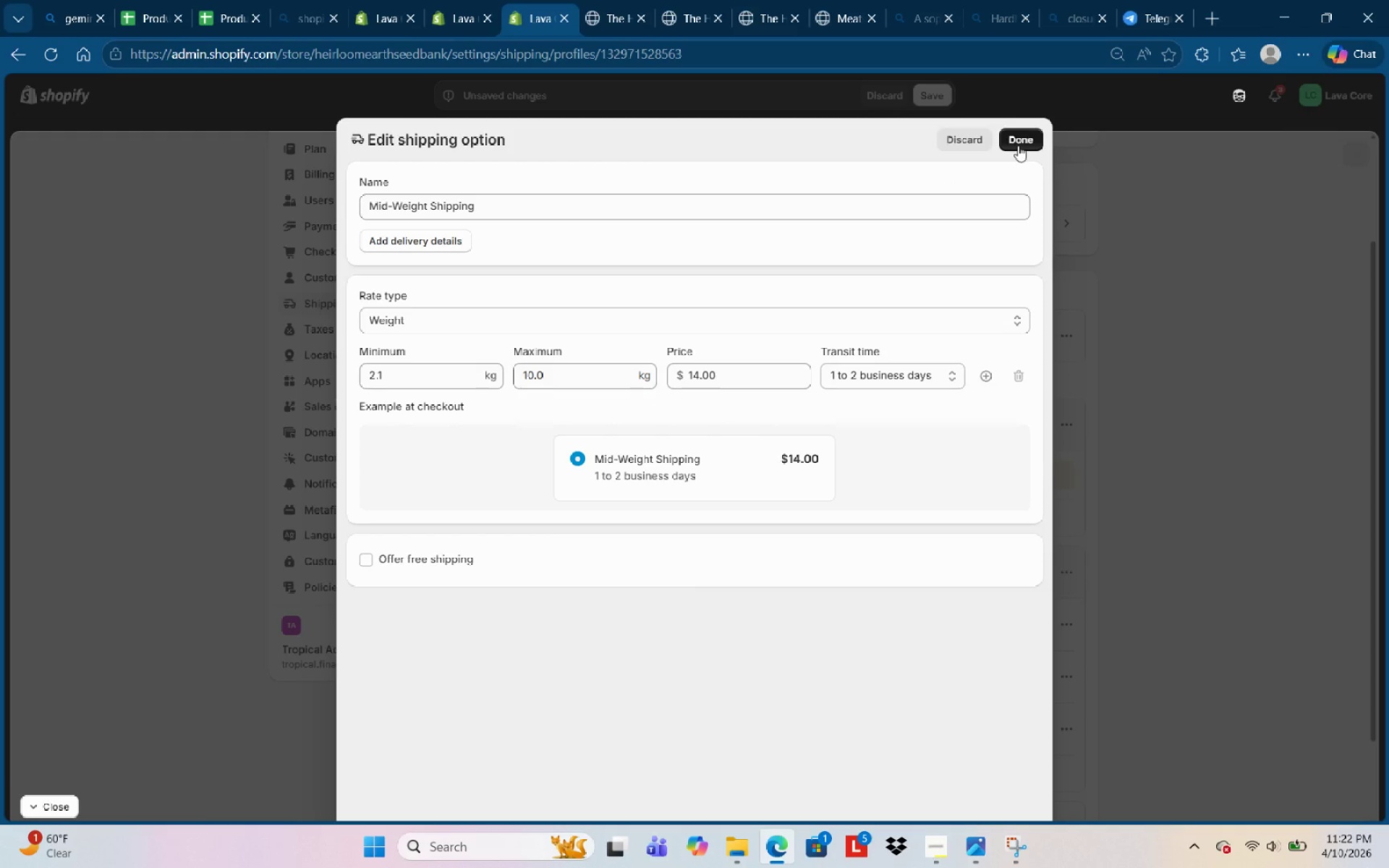 
wait(7.7)
 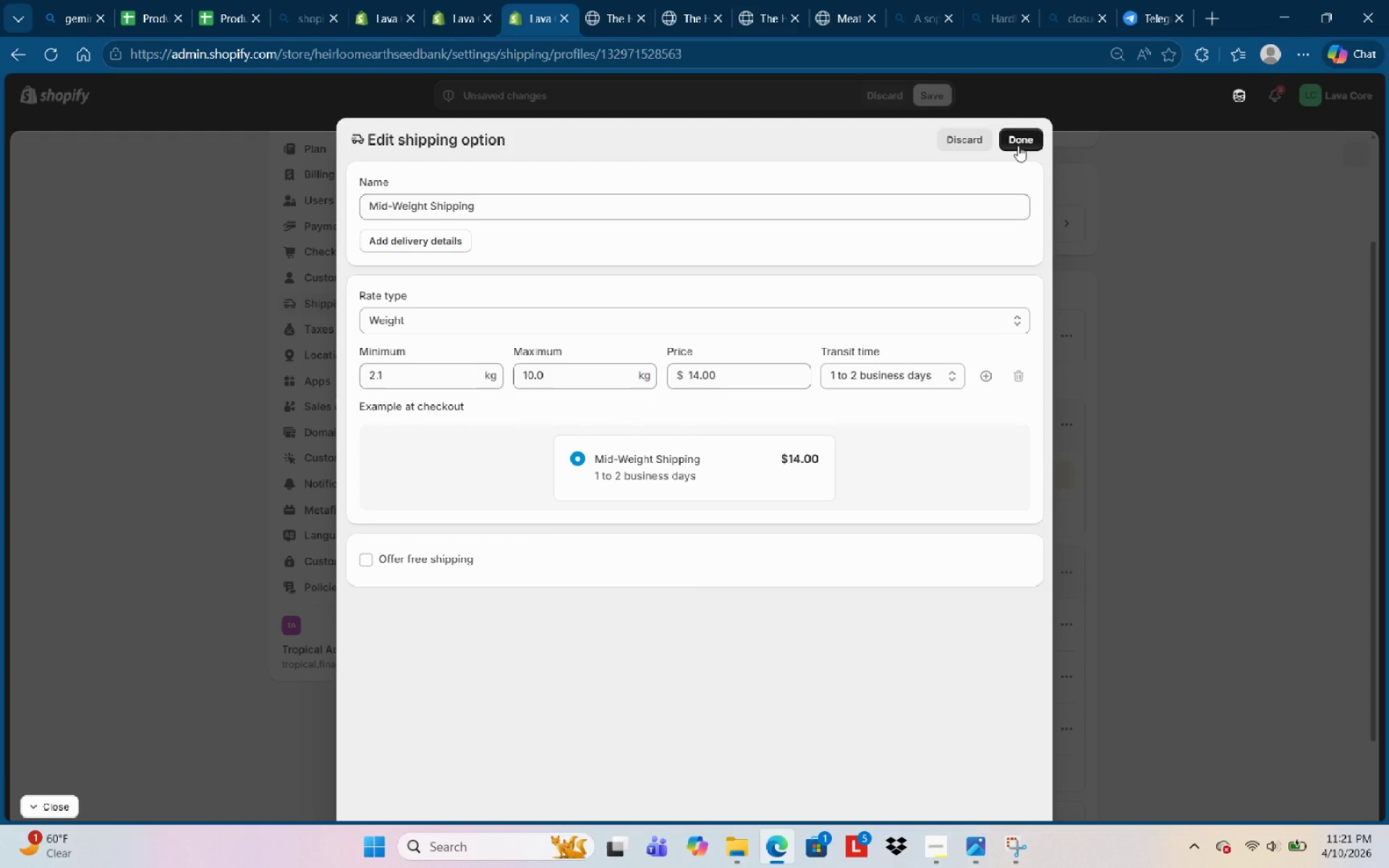 
left_click([1018, 145])
 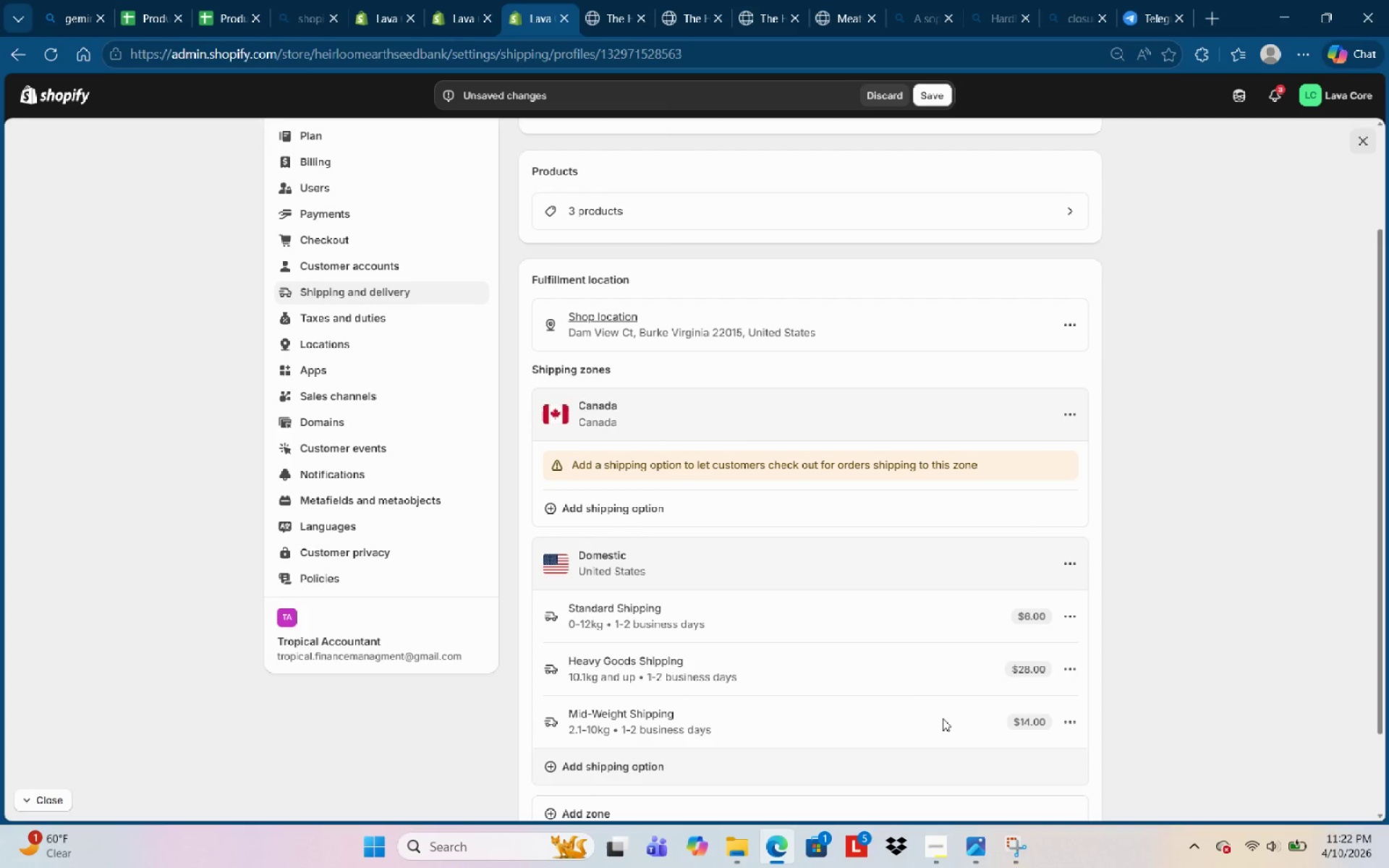 
scroll: coordinate [831, 676], scroll_direction: down, amount: 2.0
 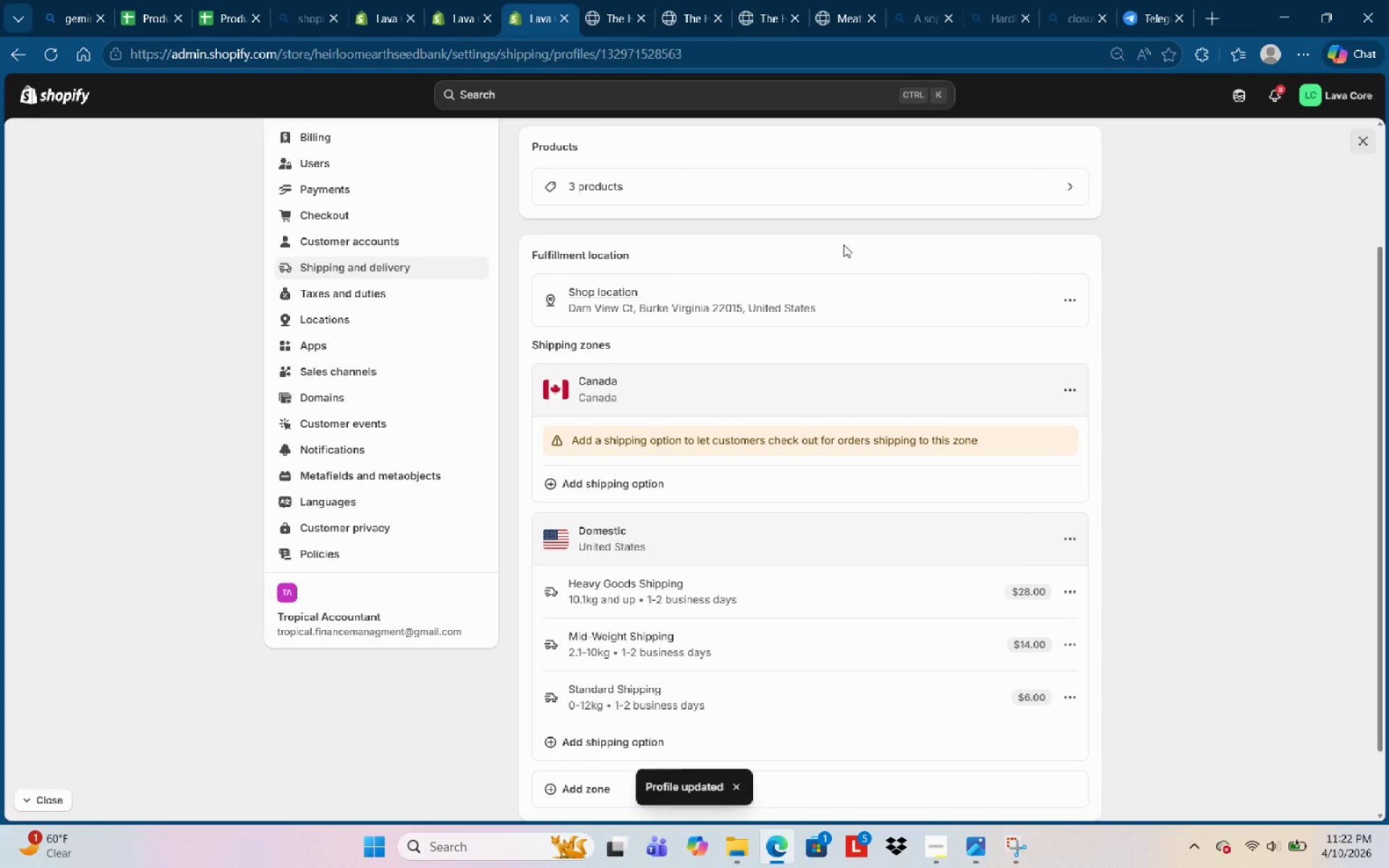 
wait(12.35)
 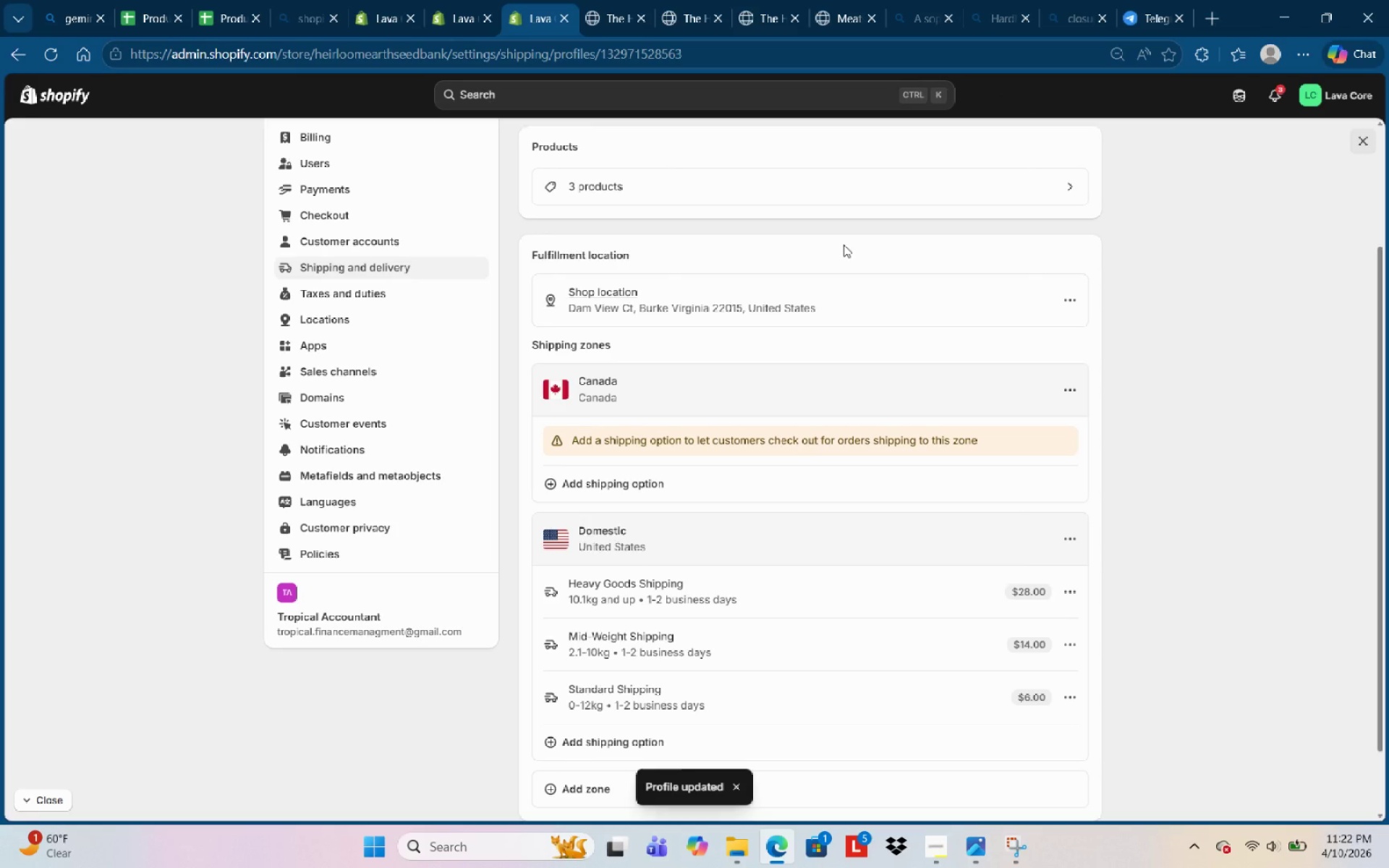 
scroll: coordinate [286, 183], scroll_direction: up, amount: 6.0
 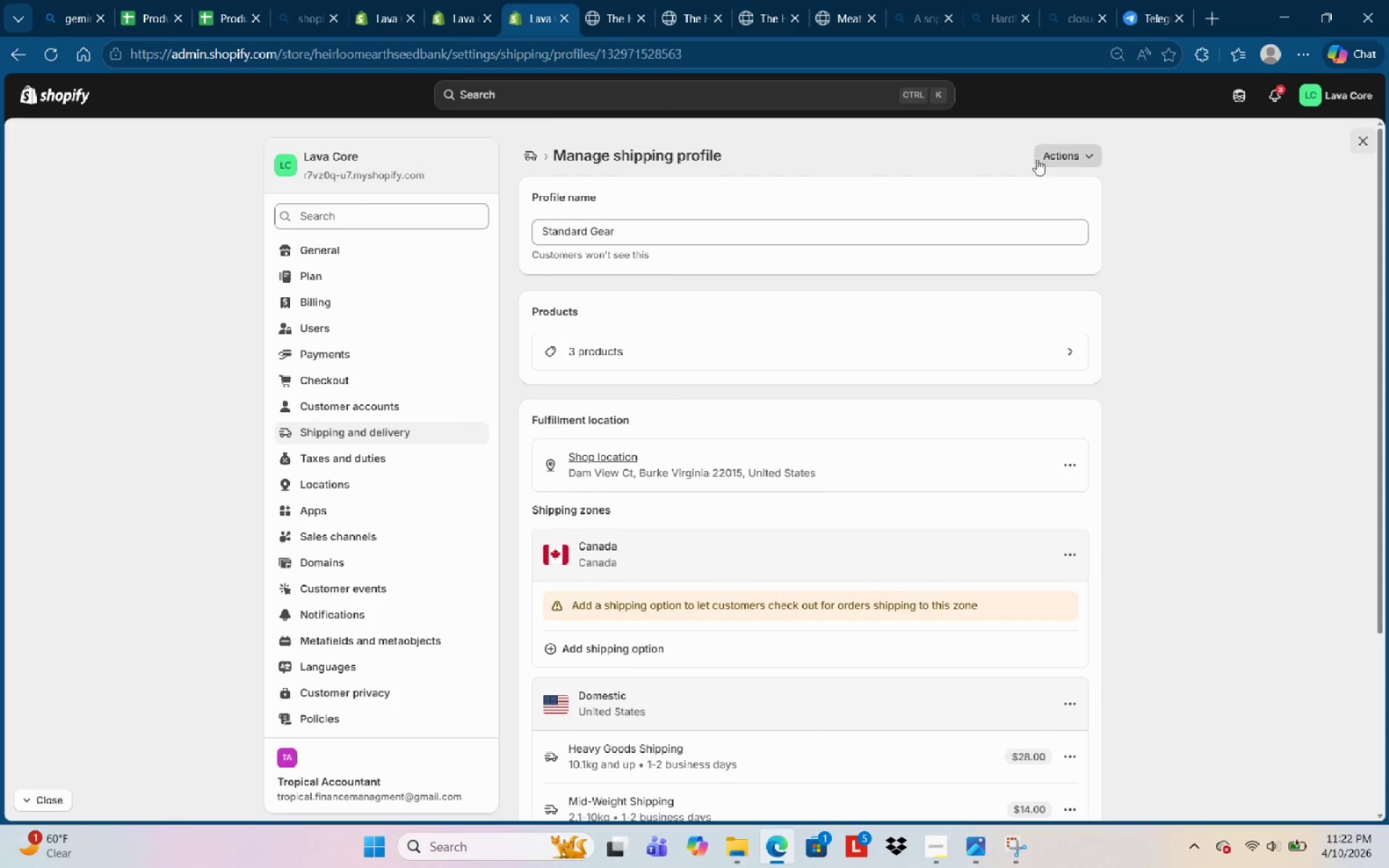 
scroll: coordinate [166, 581], scroll_direction: down, amount: 4.0
 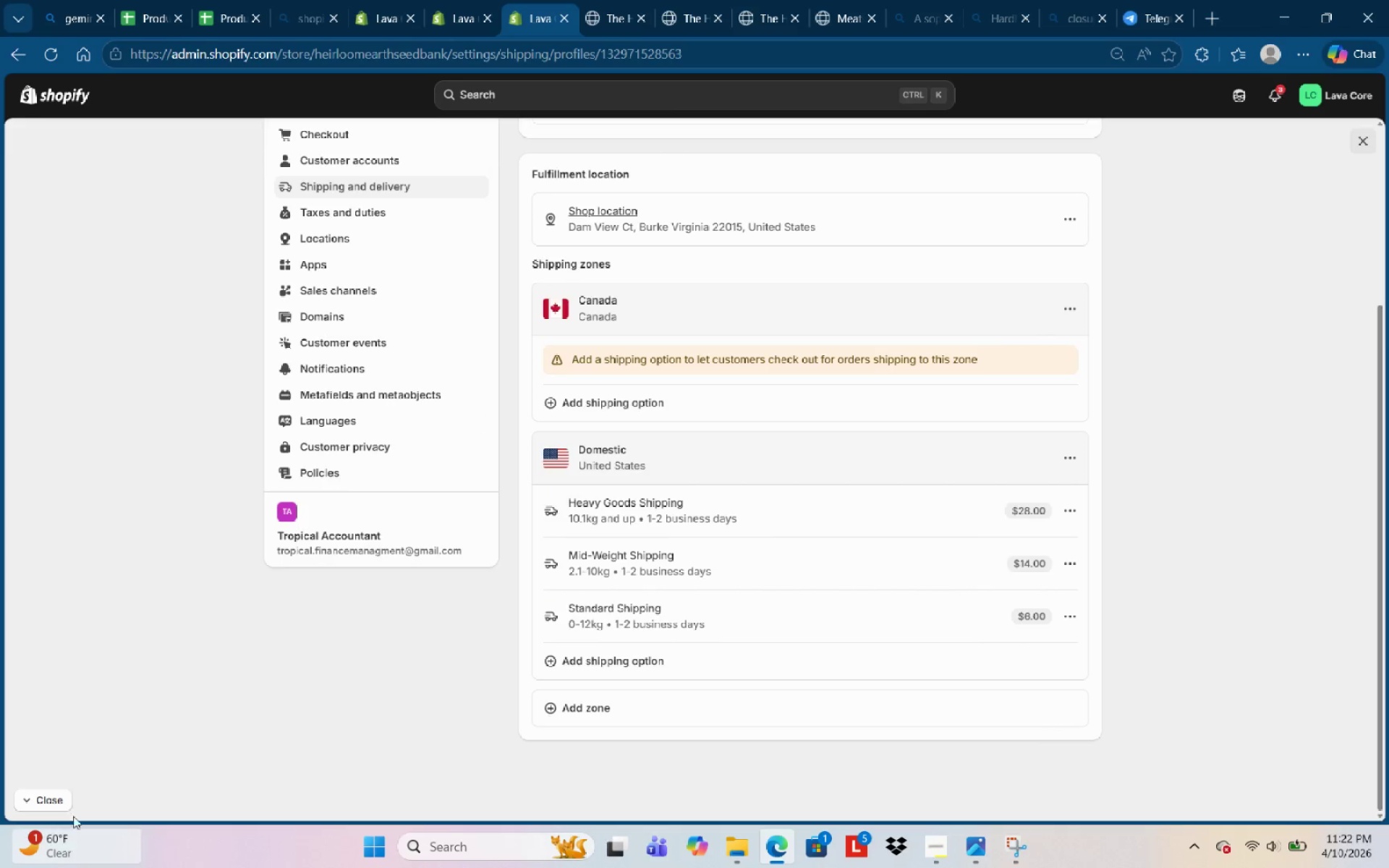 
left_click([51, 802])
 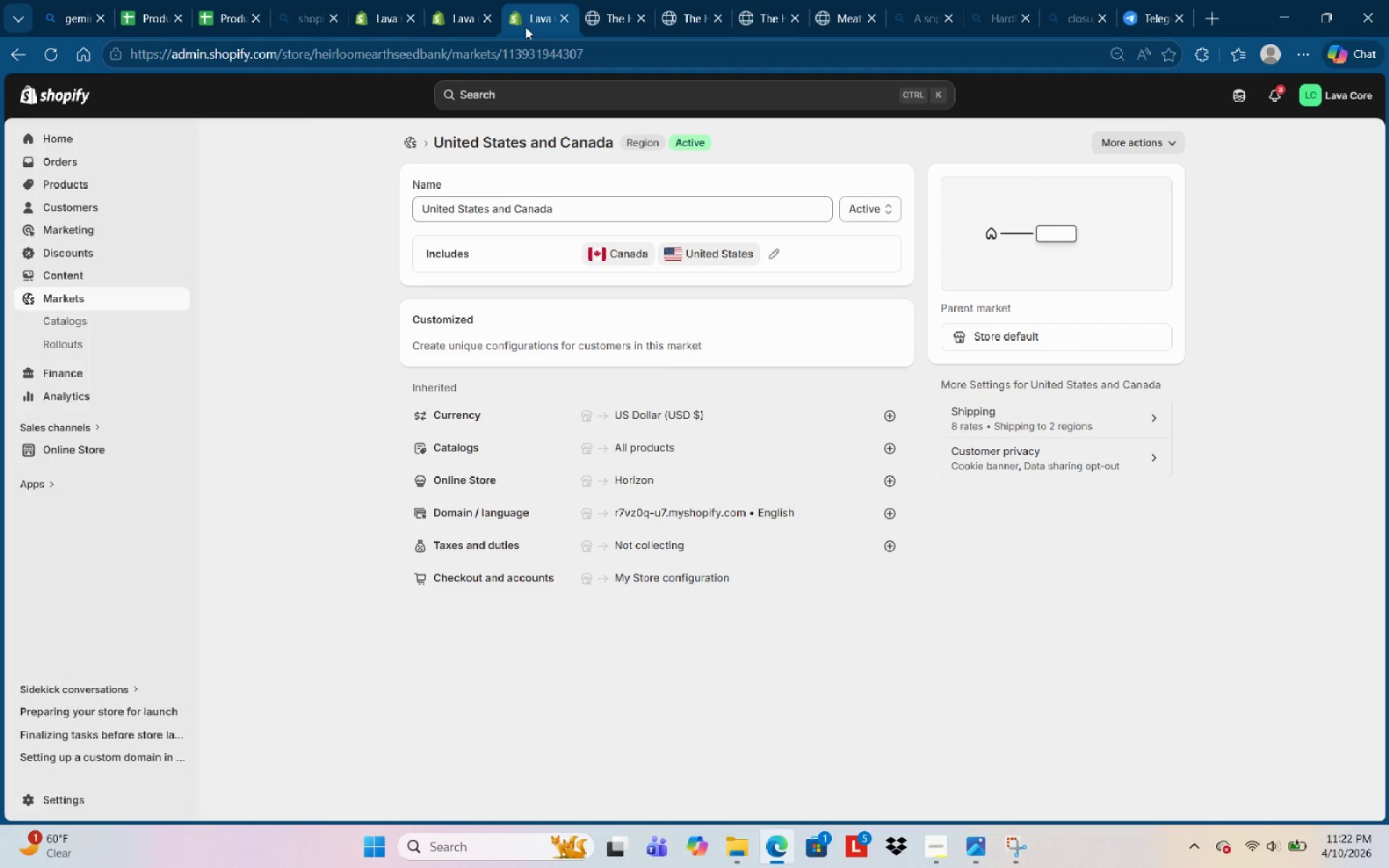 
left_click([487, 24])
 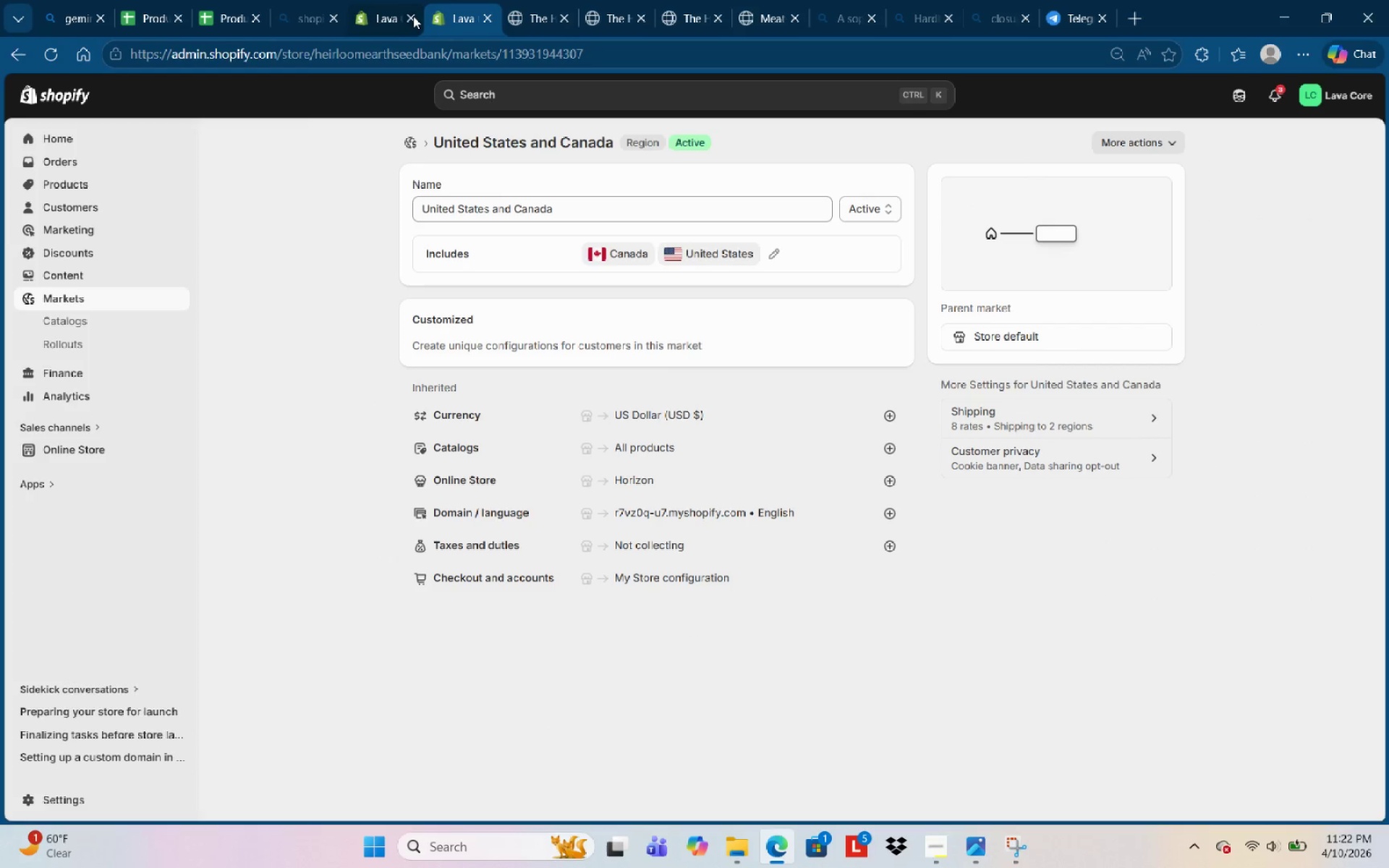 
left_click([413, 16])
 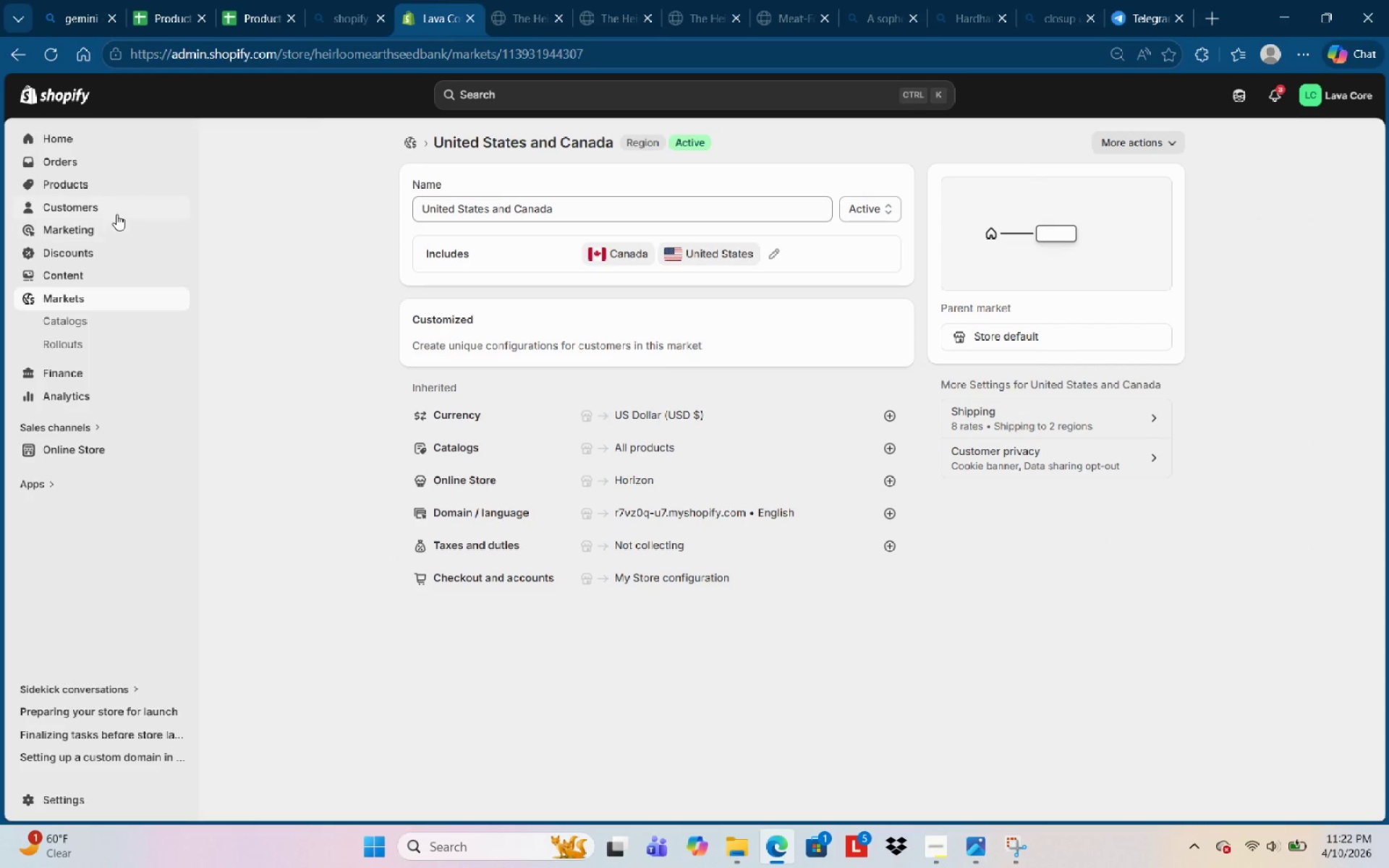 
left_click([107, 194])
 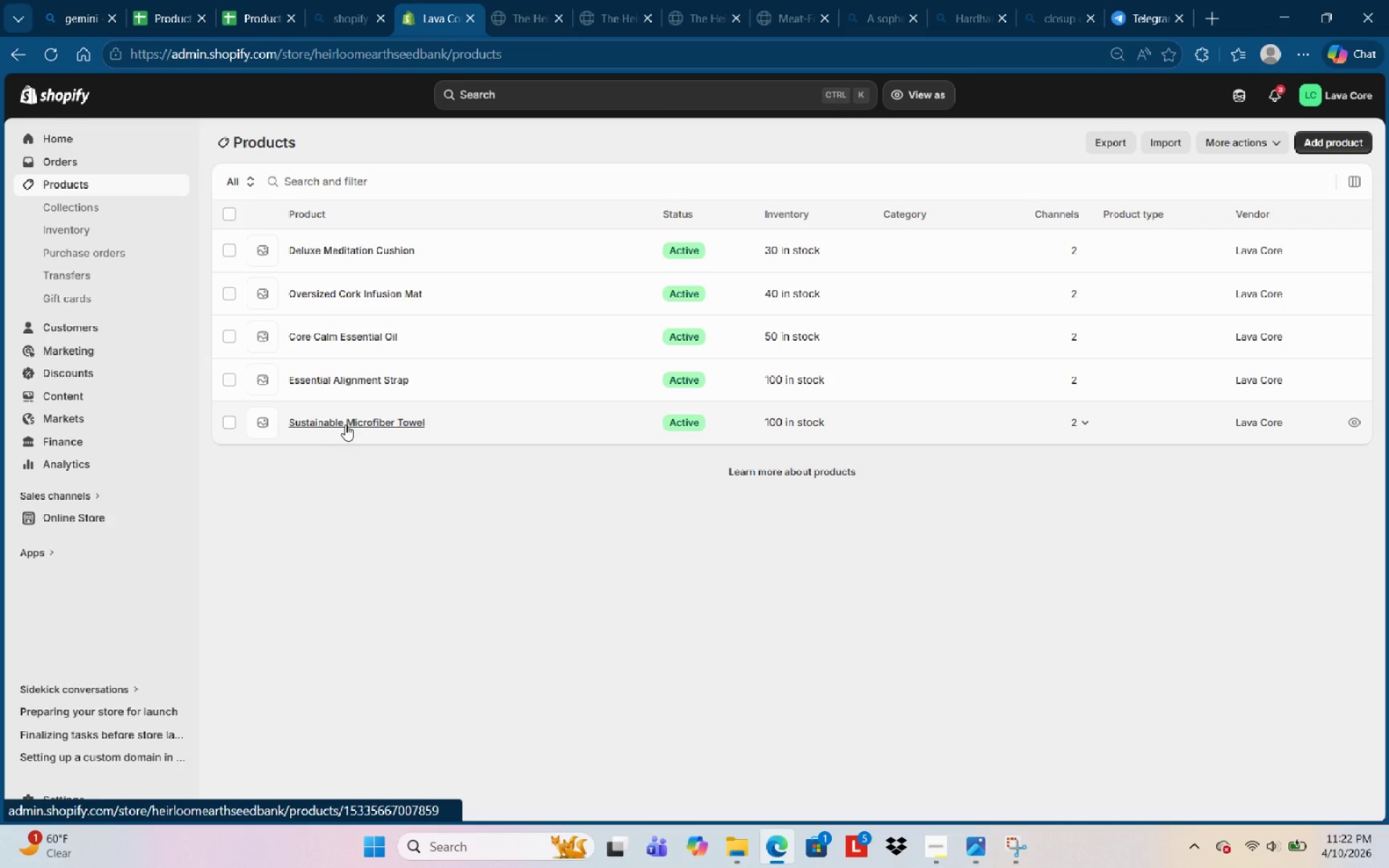 
wait(6.55)
 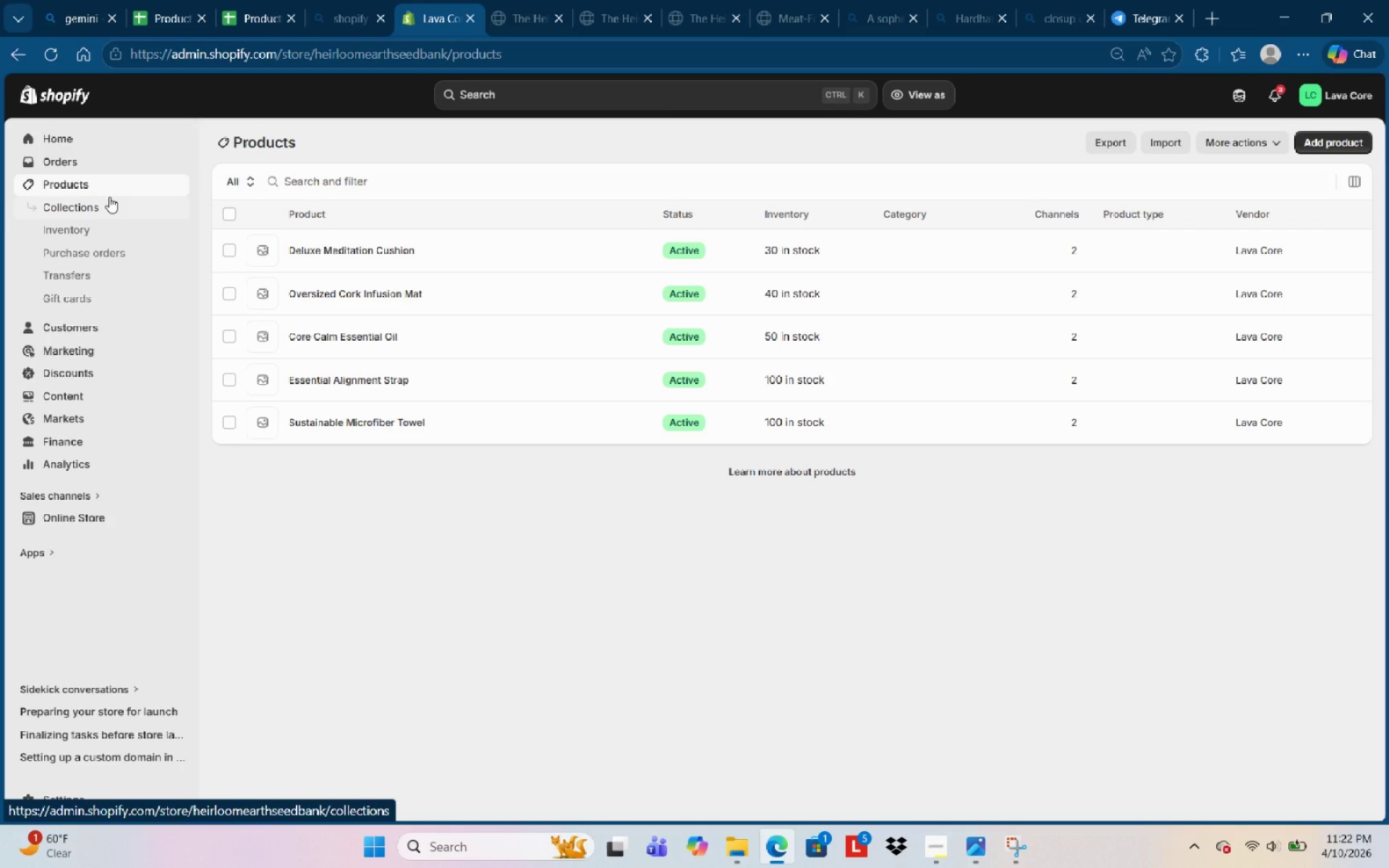 
left_click([406, 297])
 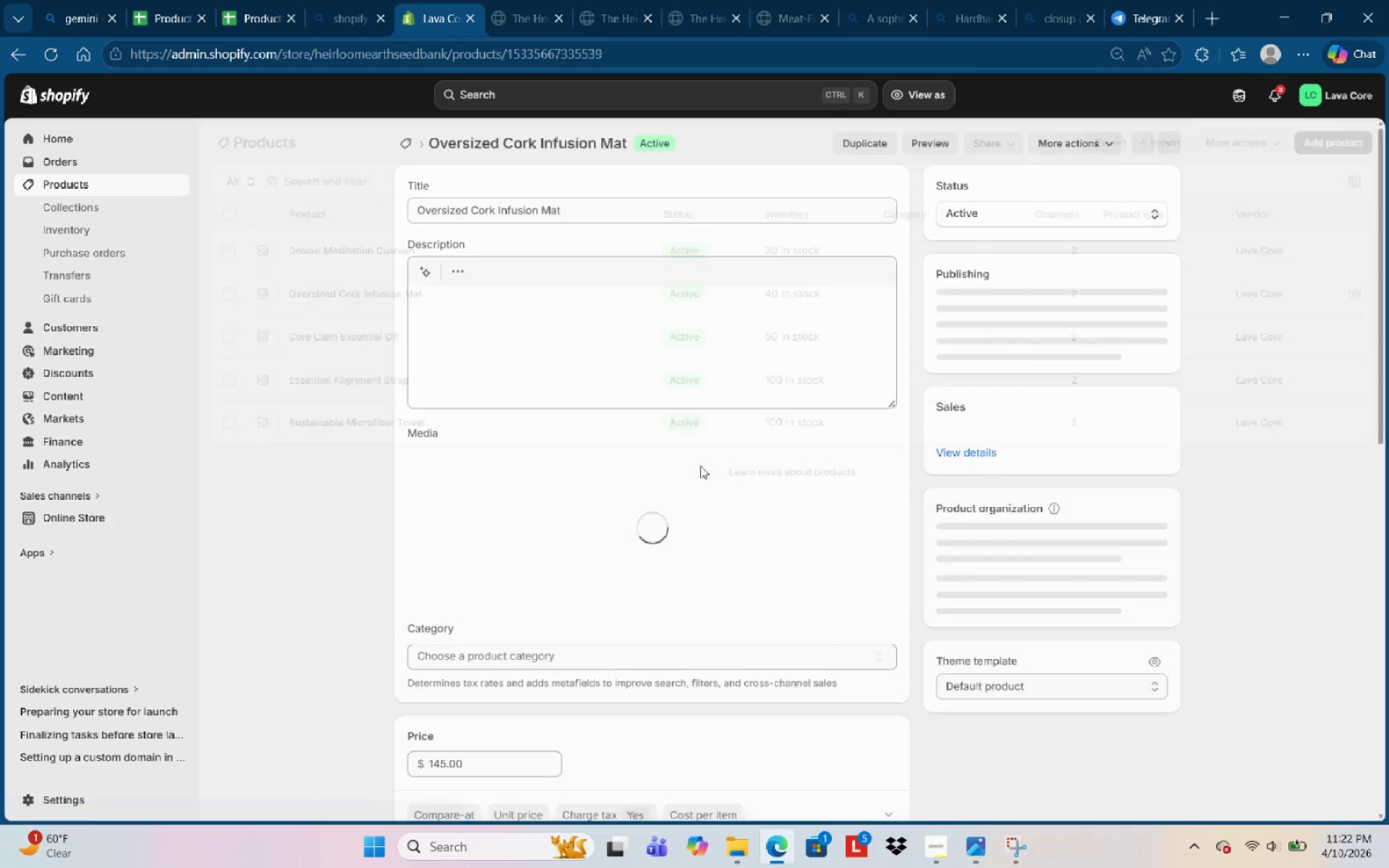 
scroll: coordinate [725, 544], scroll_direction: down, amount: 9.0
 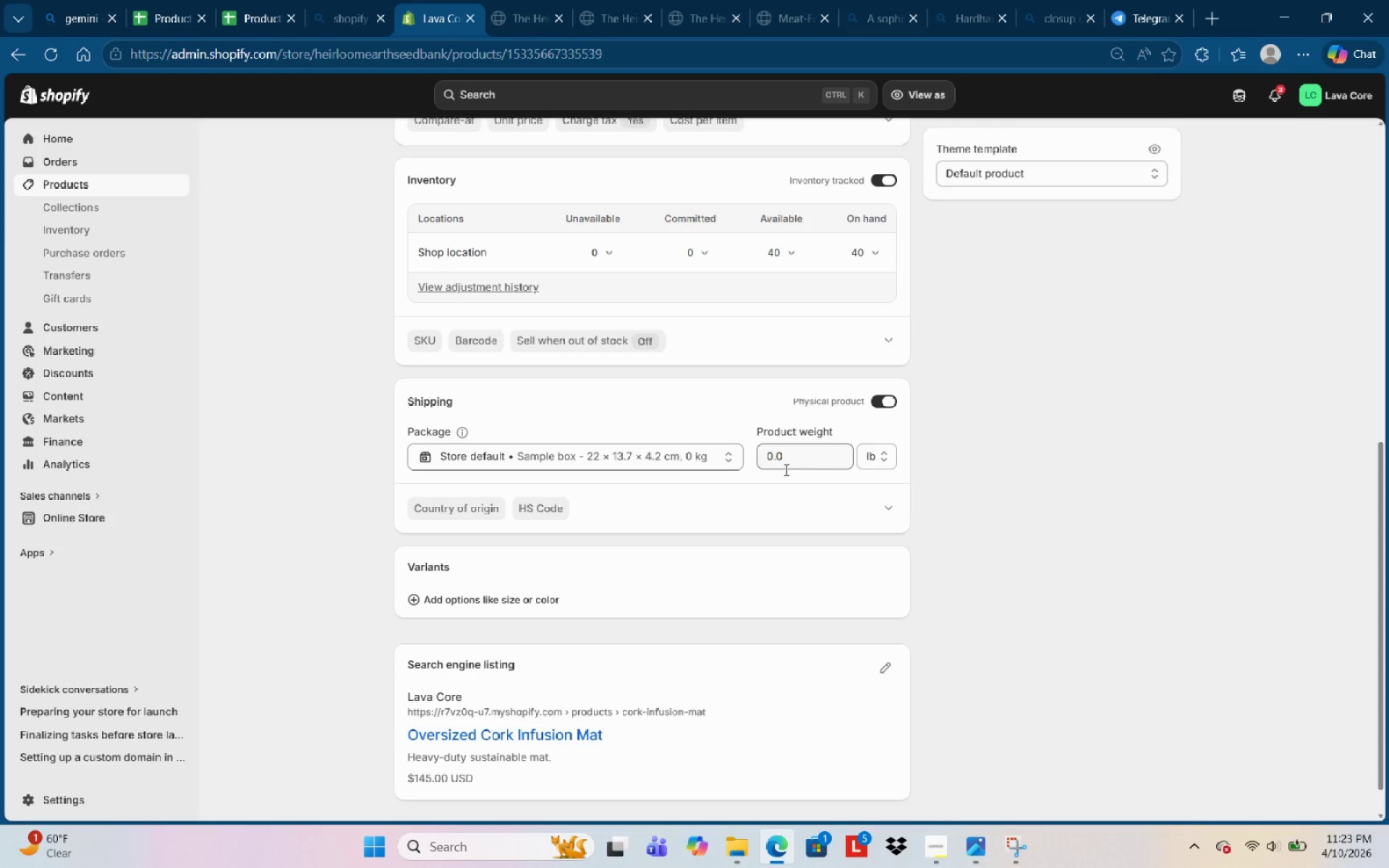 
wait(28.16)
 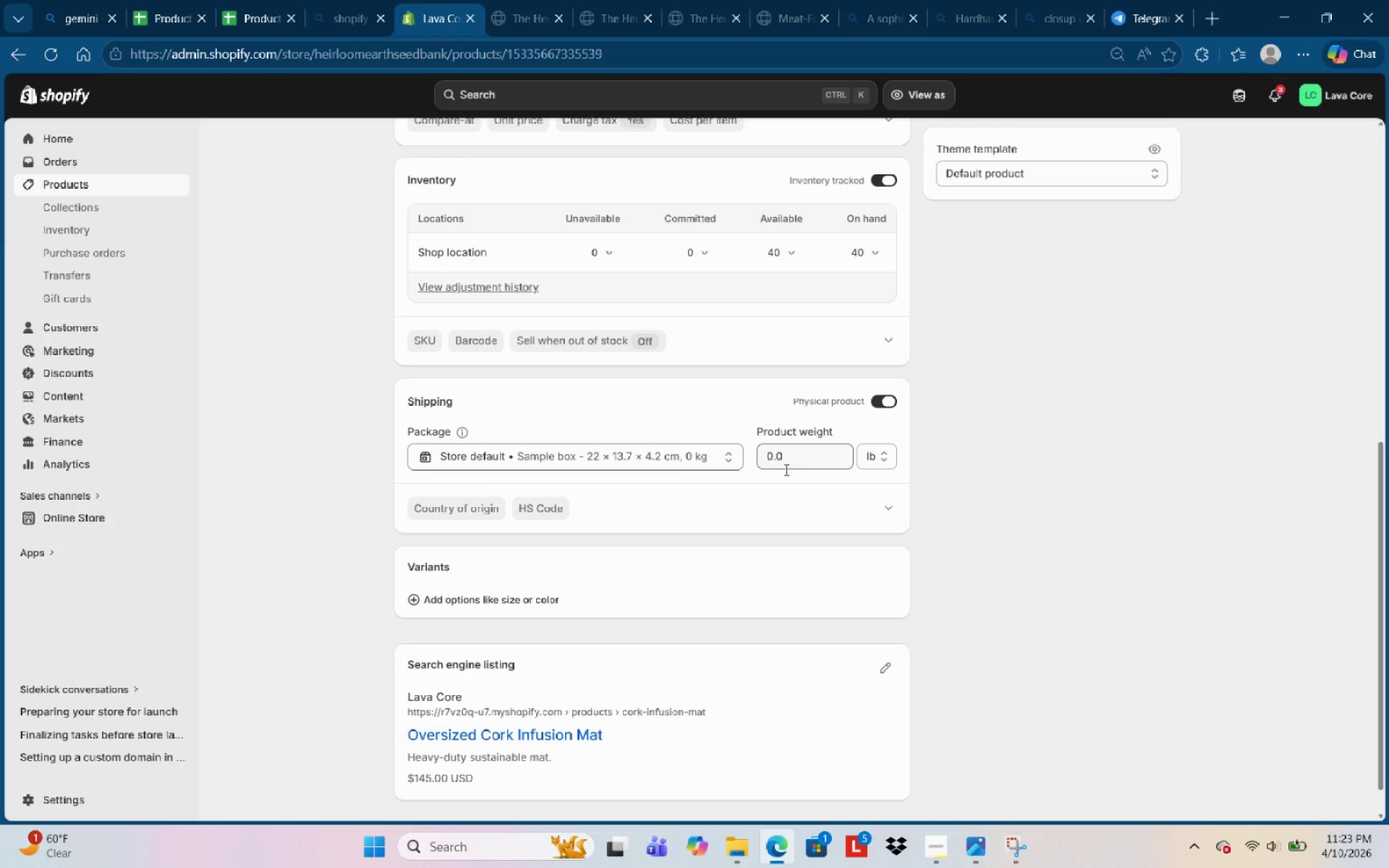 
left_click([817, 467])
 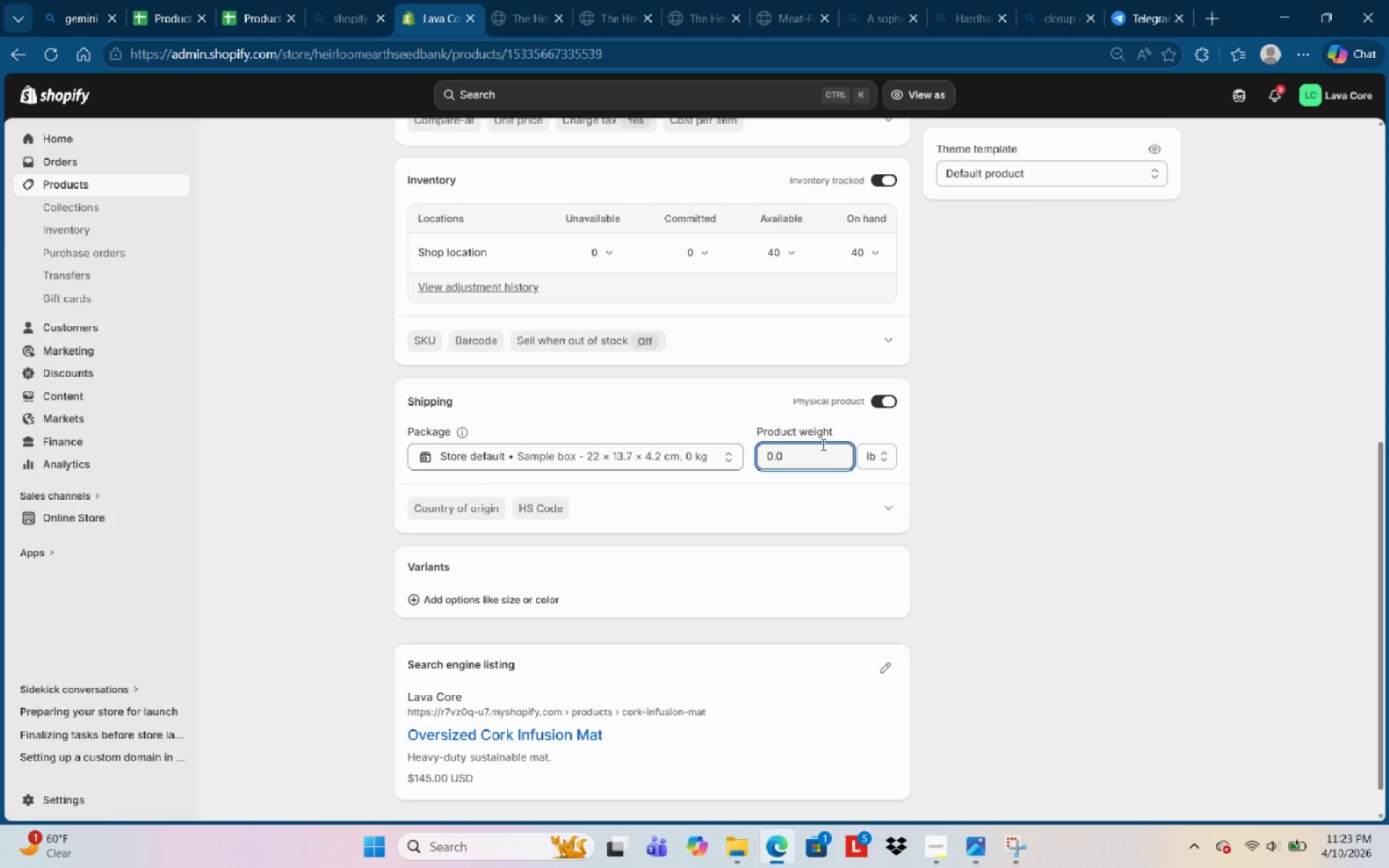 
key(Backspace)
 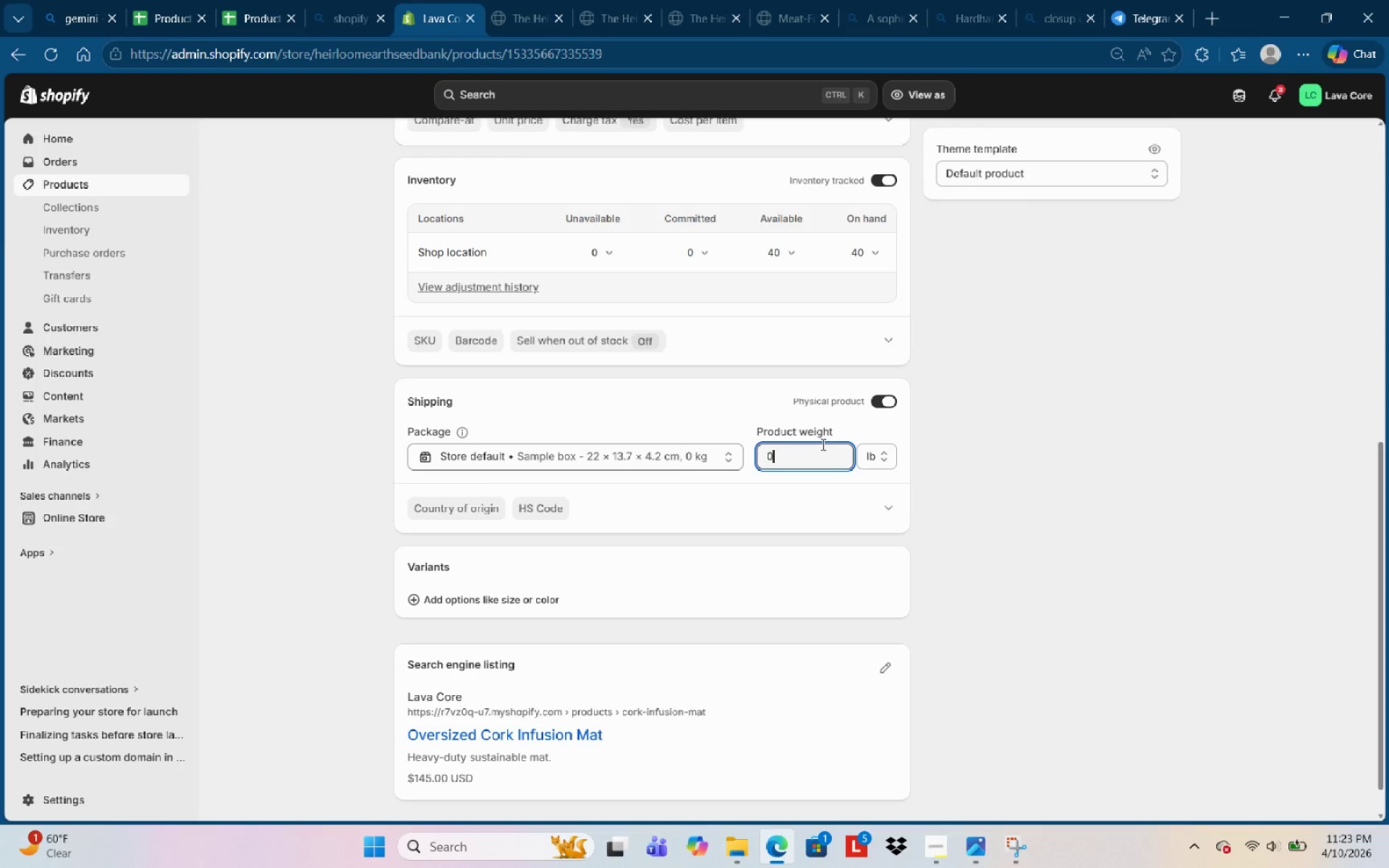 
key(Backspace)
 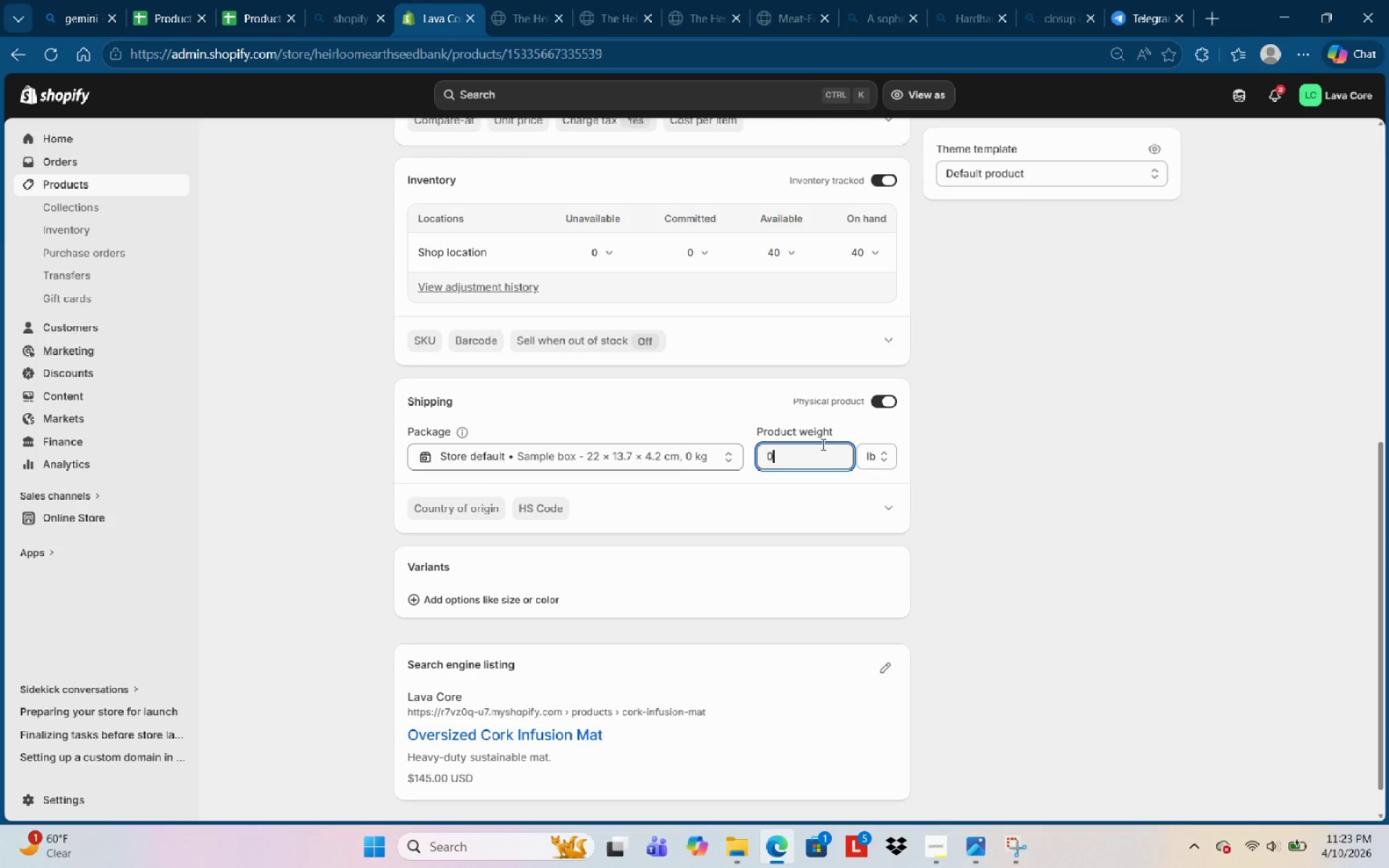 
key(Backspace)
 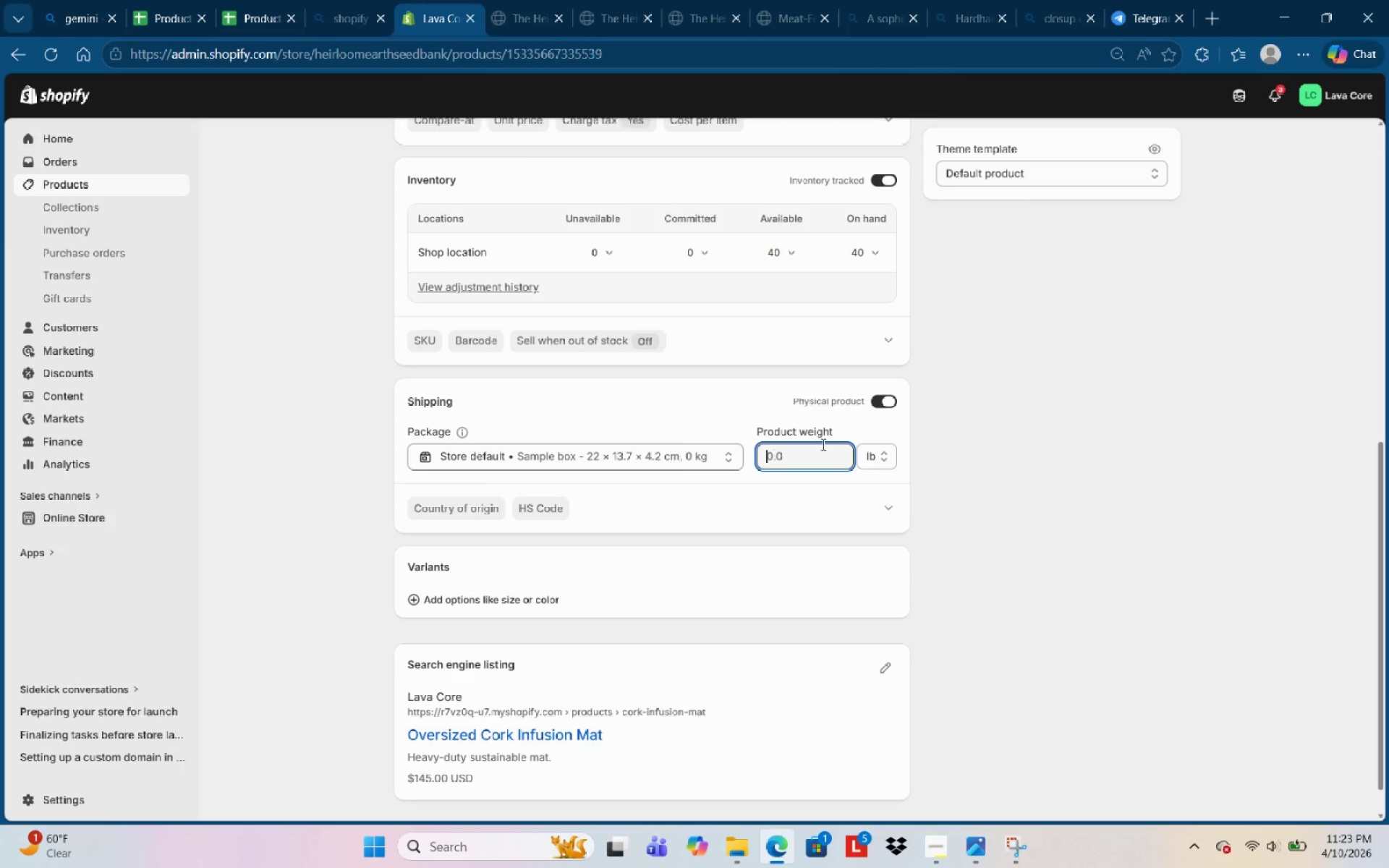 
key(Backspace)
 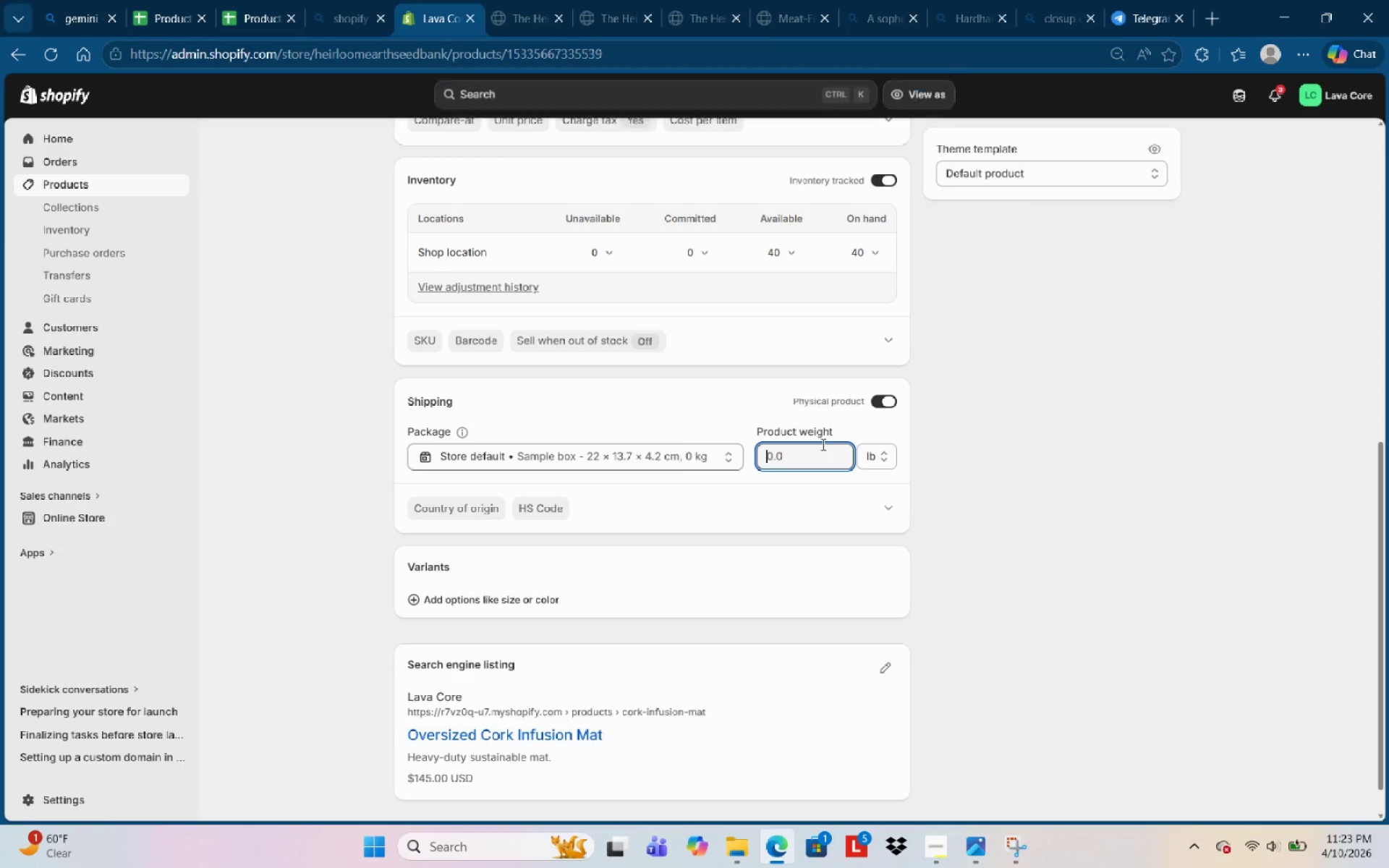 
key(Backspace)
 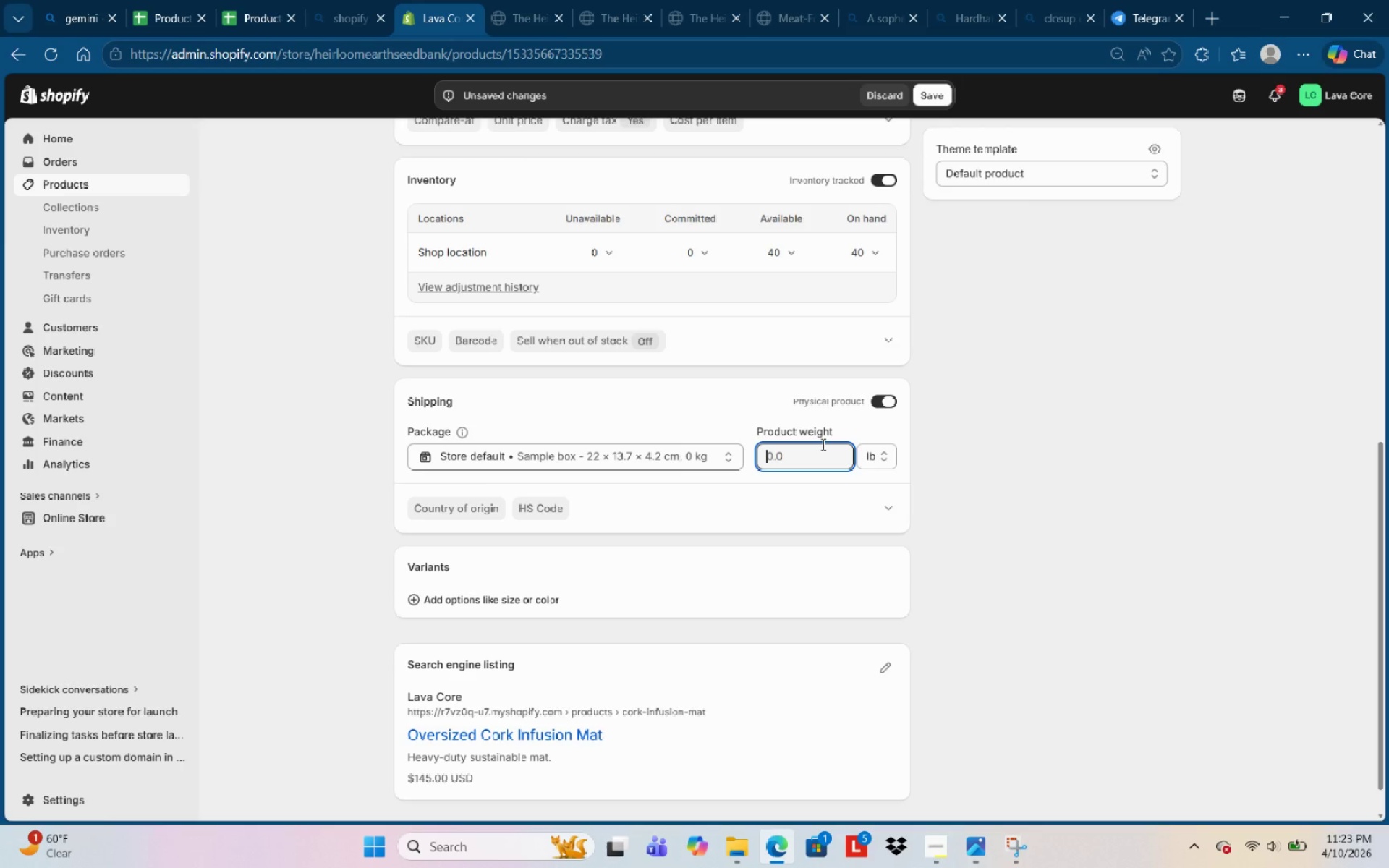 
wait(25.92)
 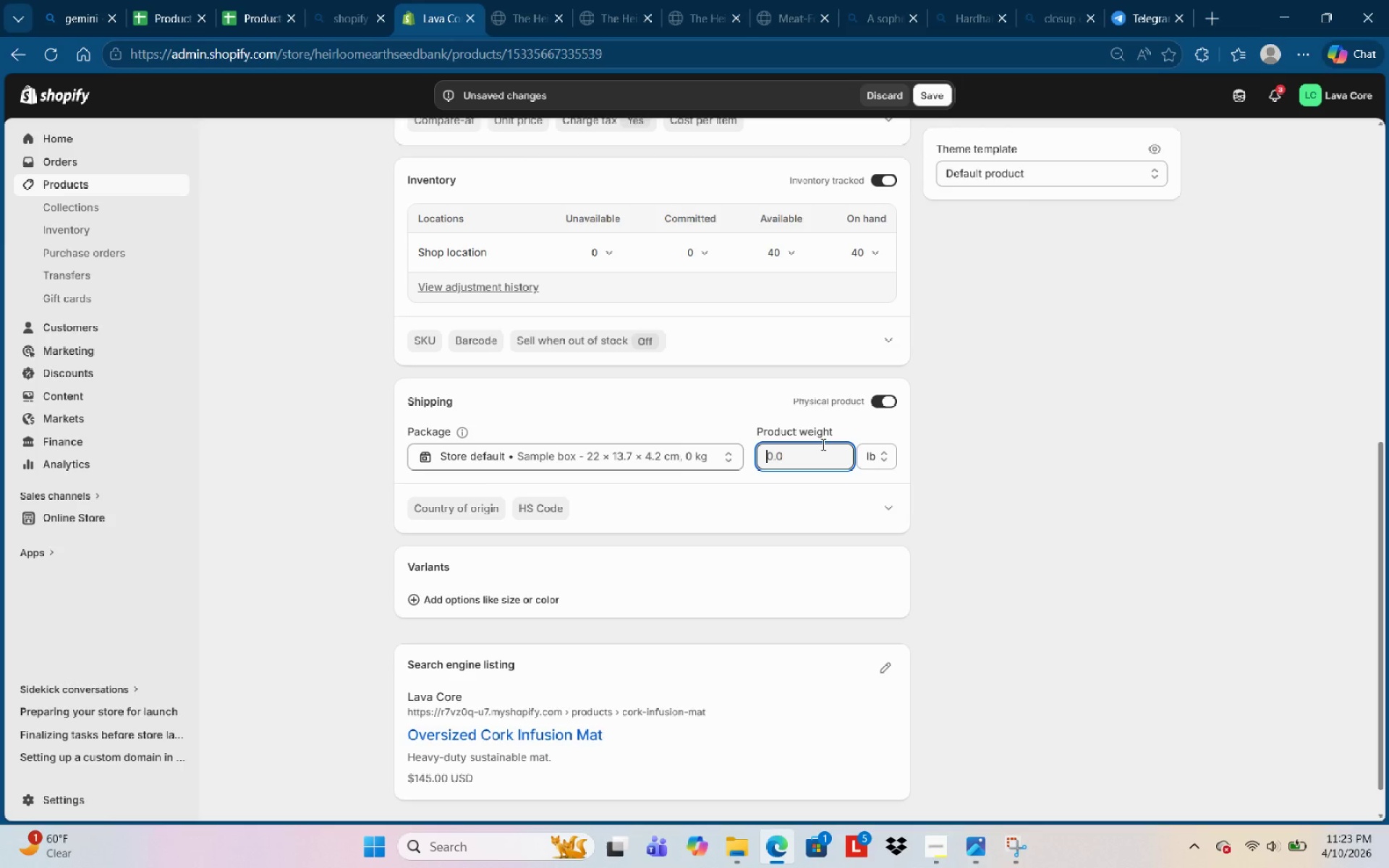 
left_click([82, 179])
 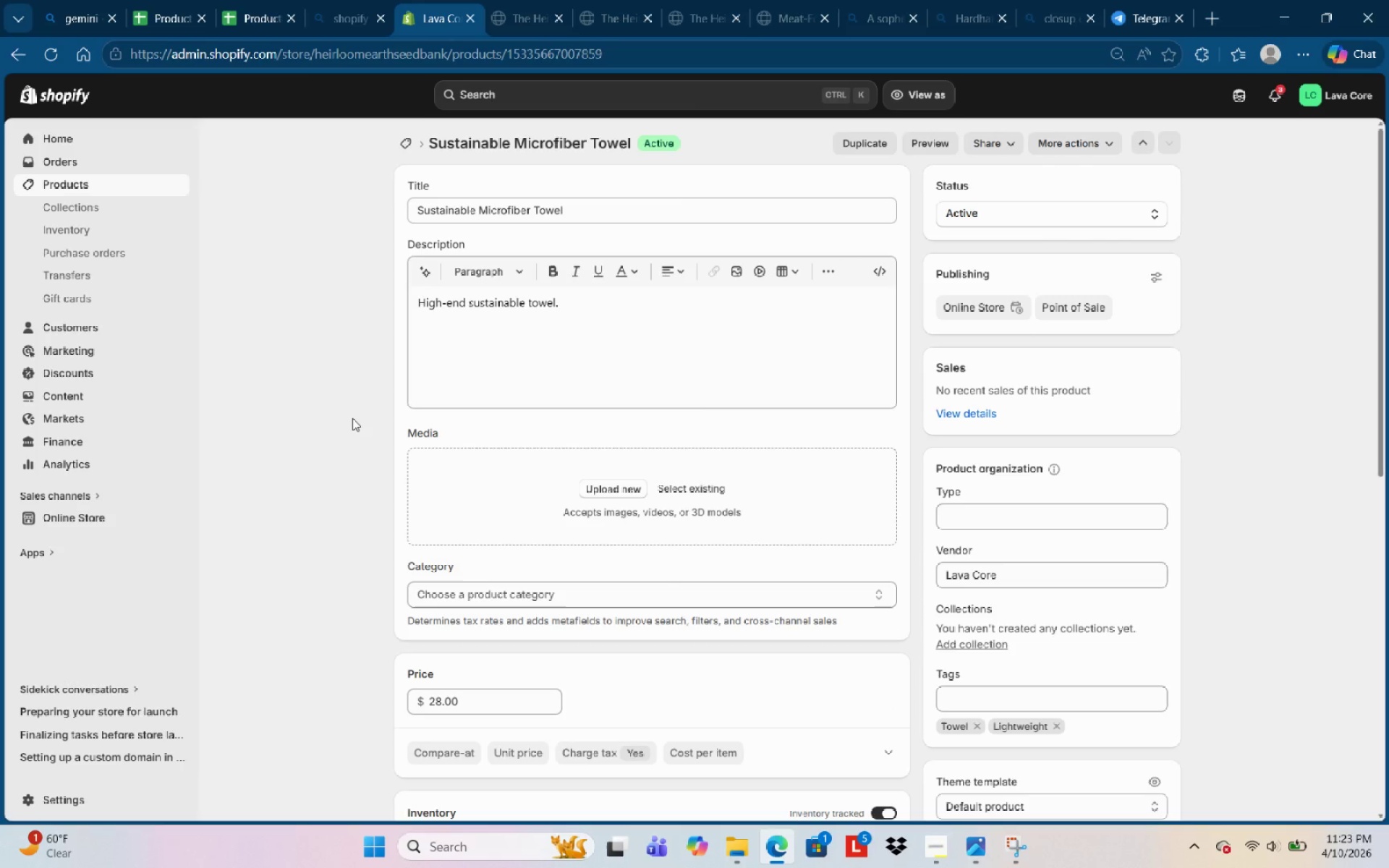 
wait(14.97)
 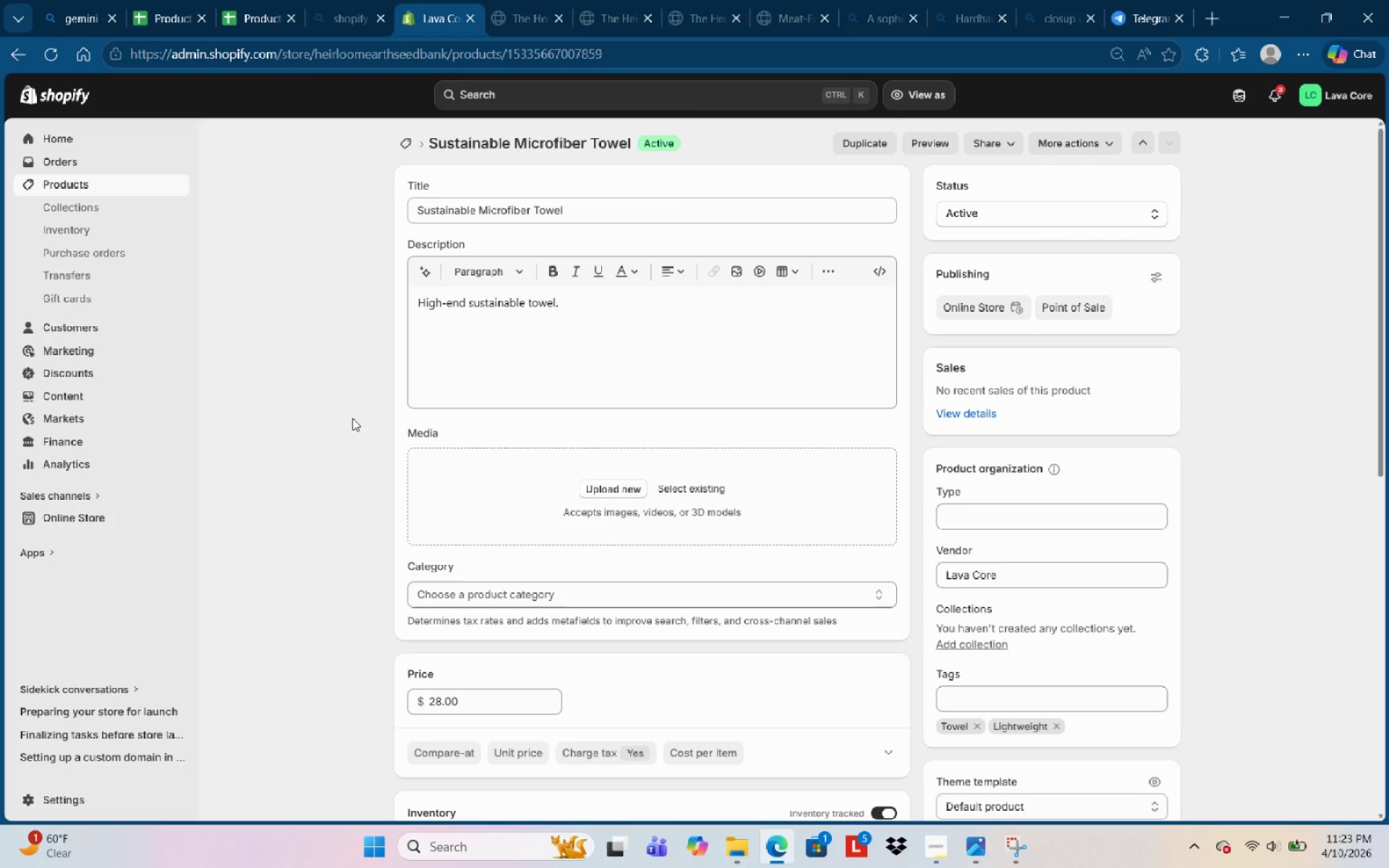 
scroll: coordinate [817, 690], scroll_direction: down, amount: 5.0
 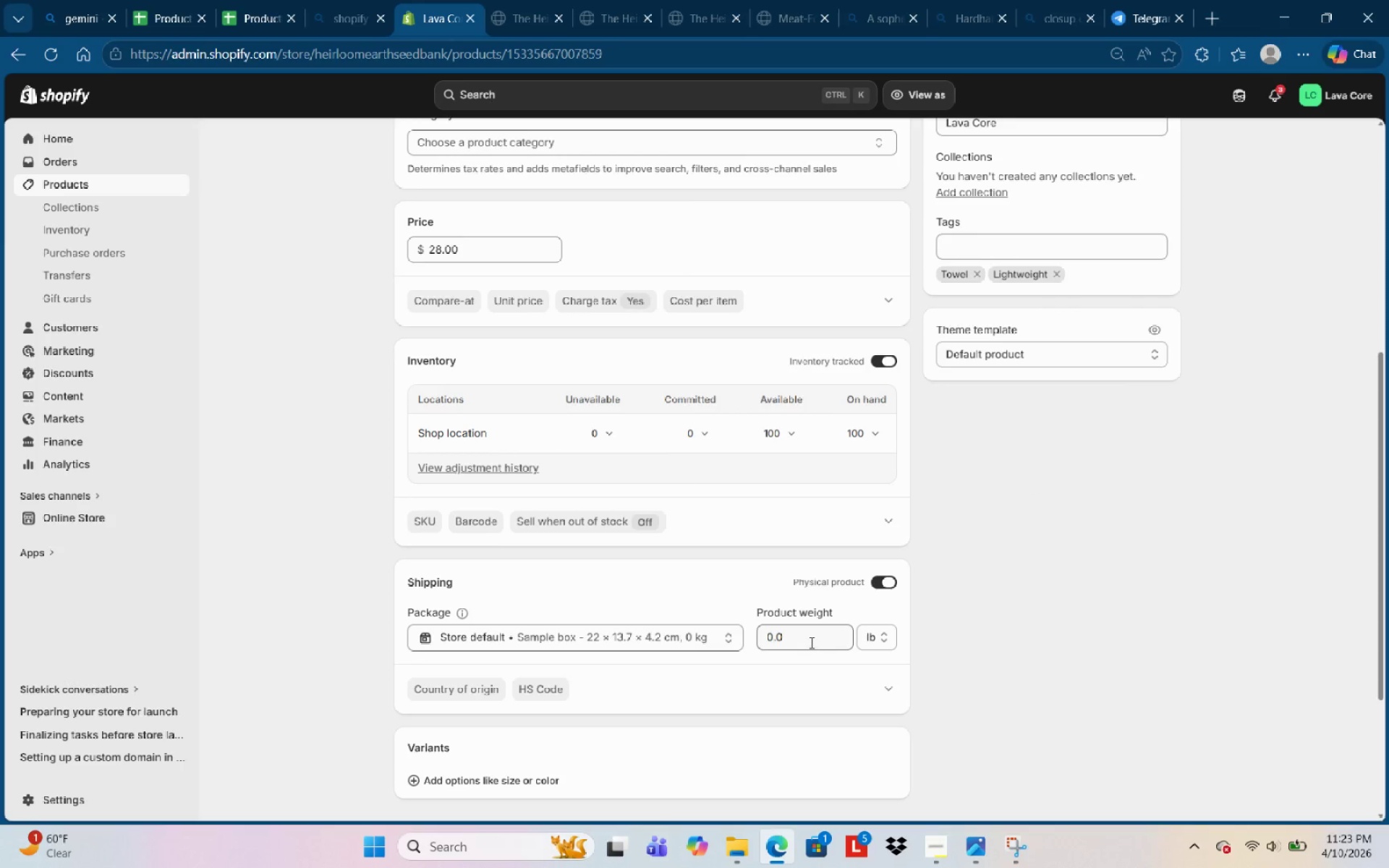 
left_click([810, 642])
 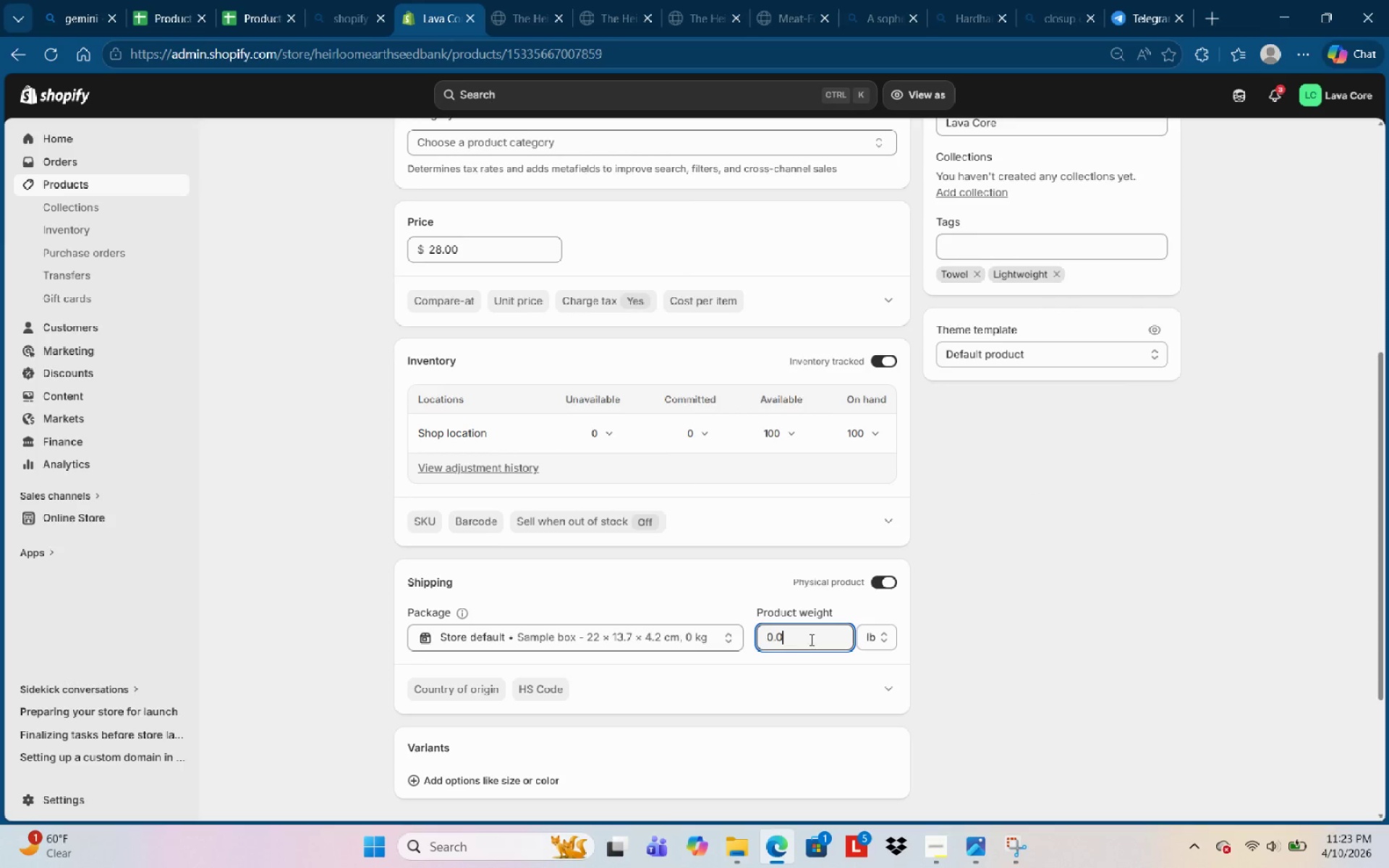 
key(Backspace)
 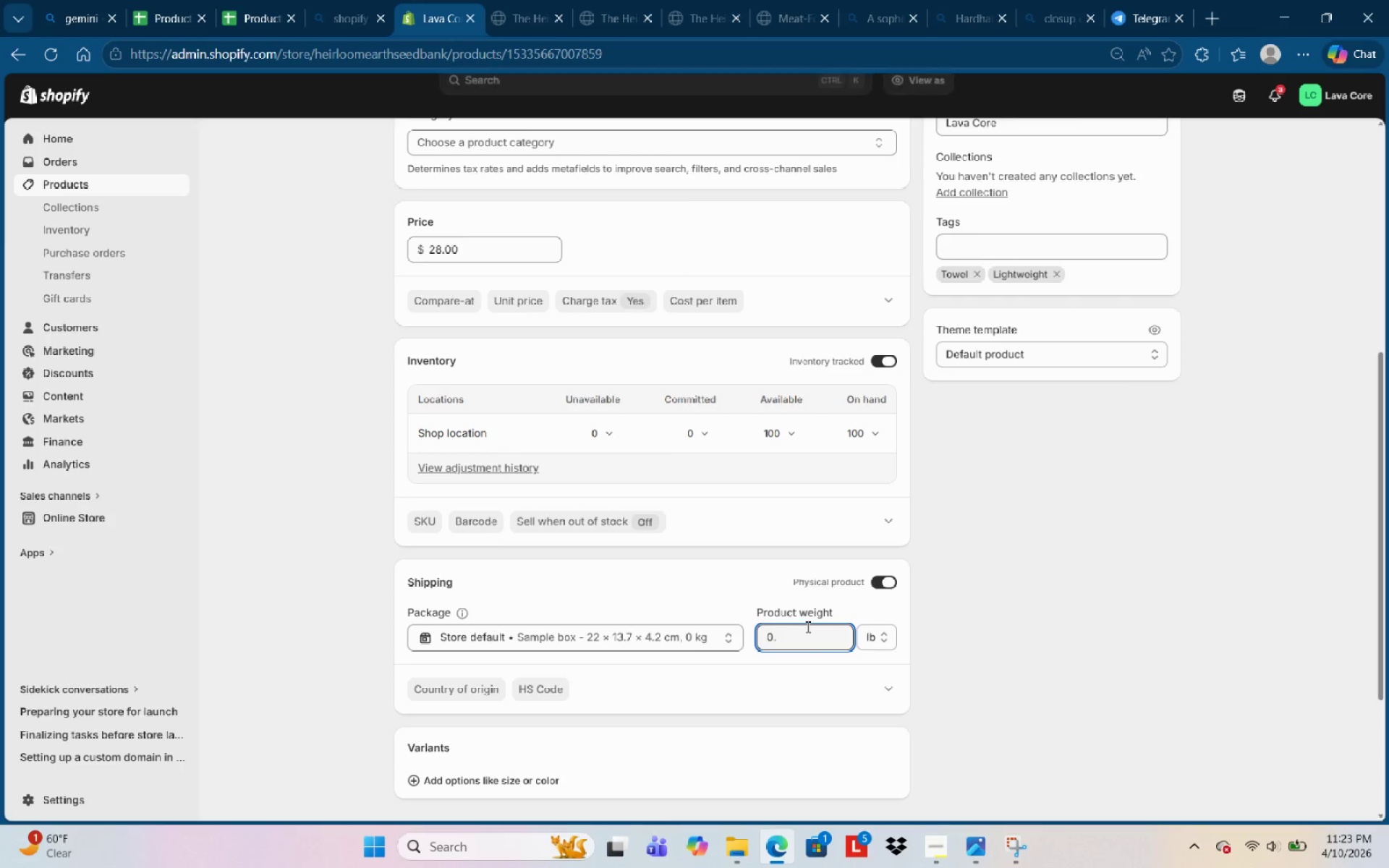 
key(Numpad8)
 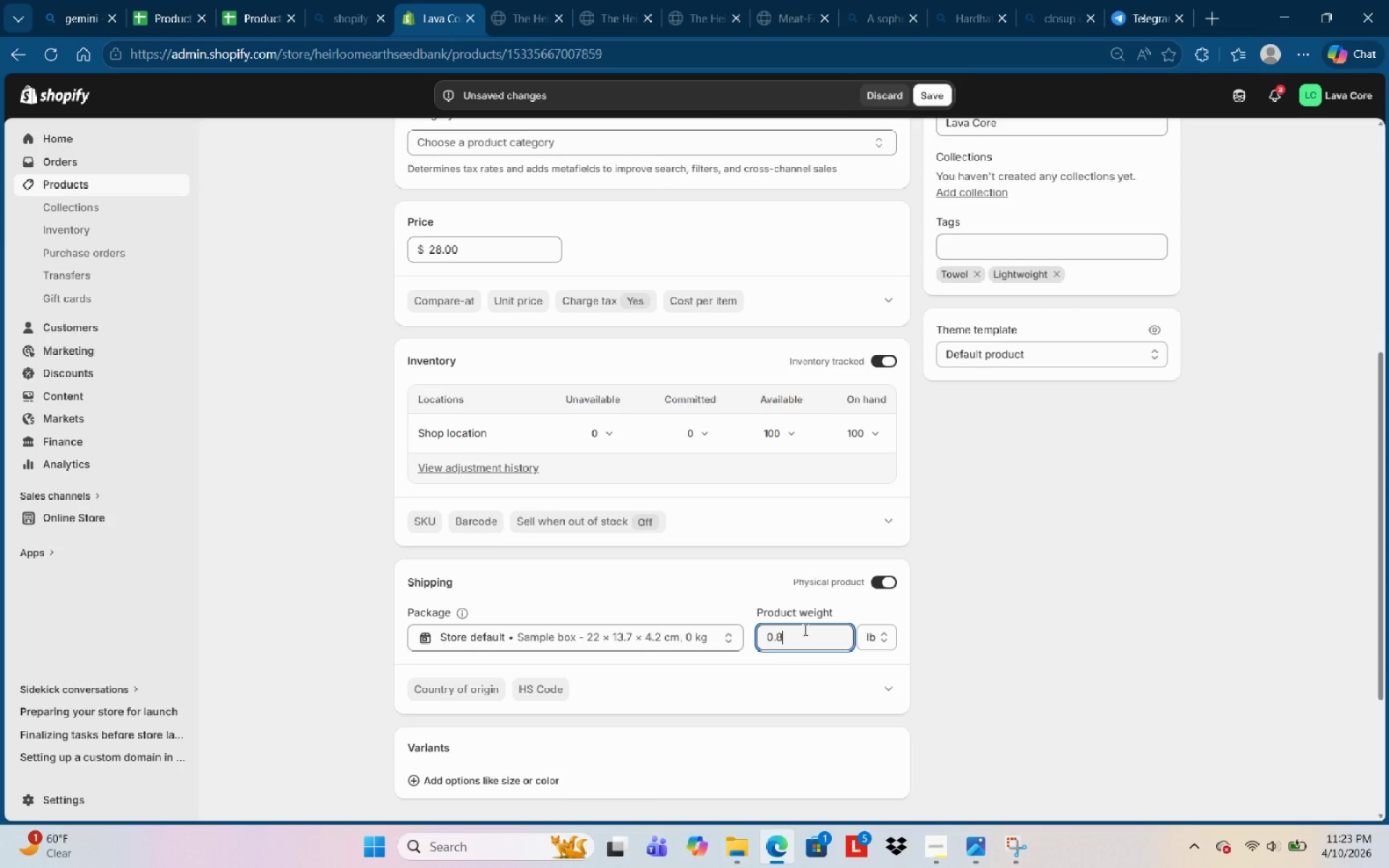 
scroll: coordinate [804, 629], scroll_direction: down, amount: 3.0
 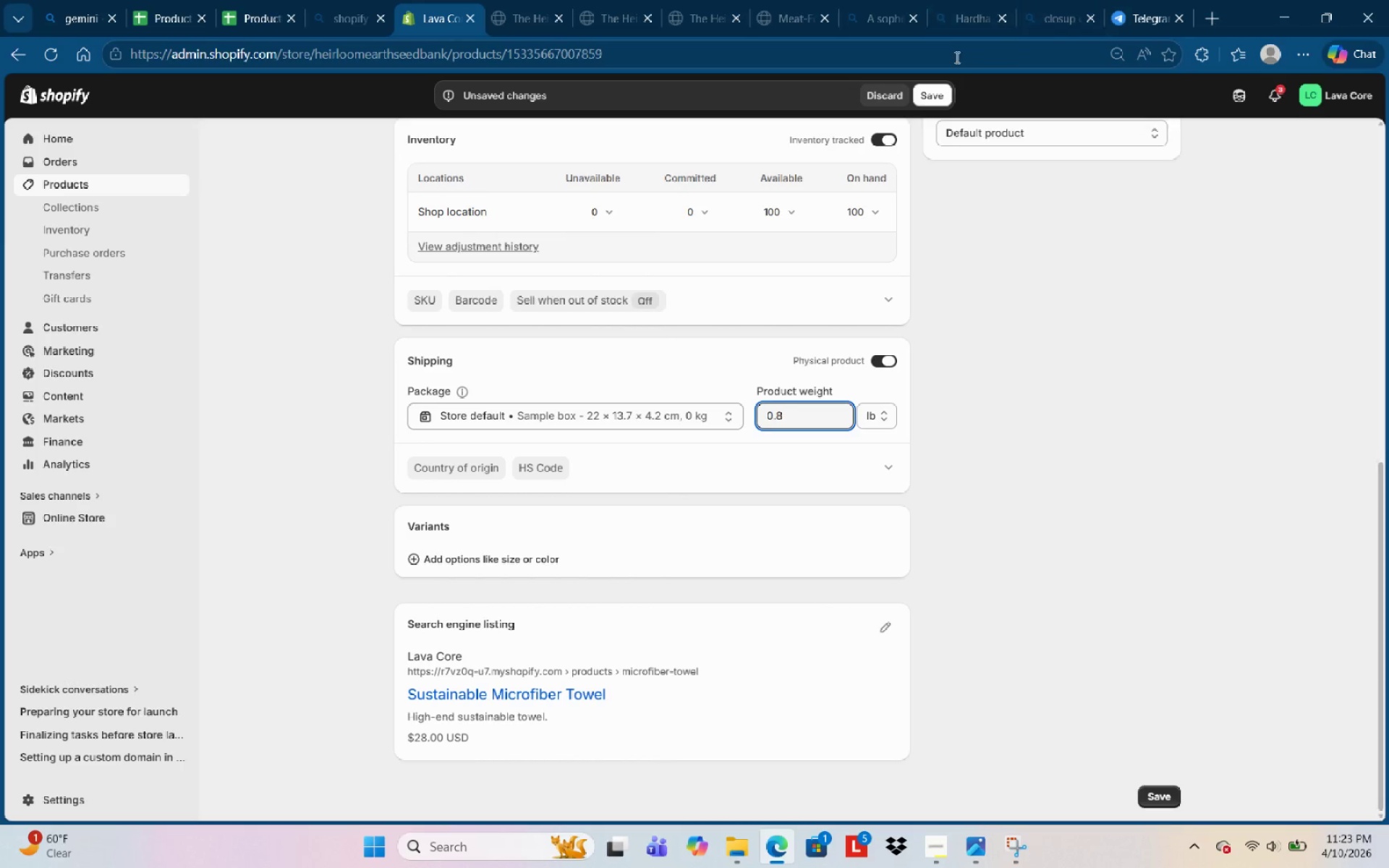 
left_click([940, 93])
 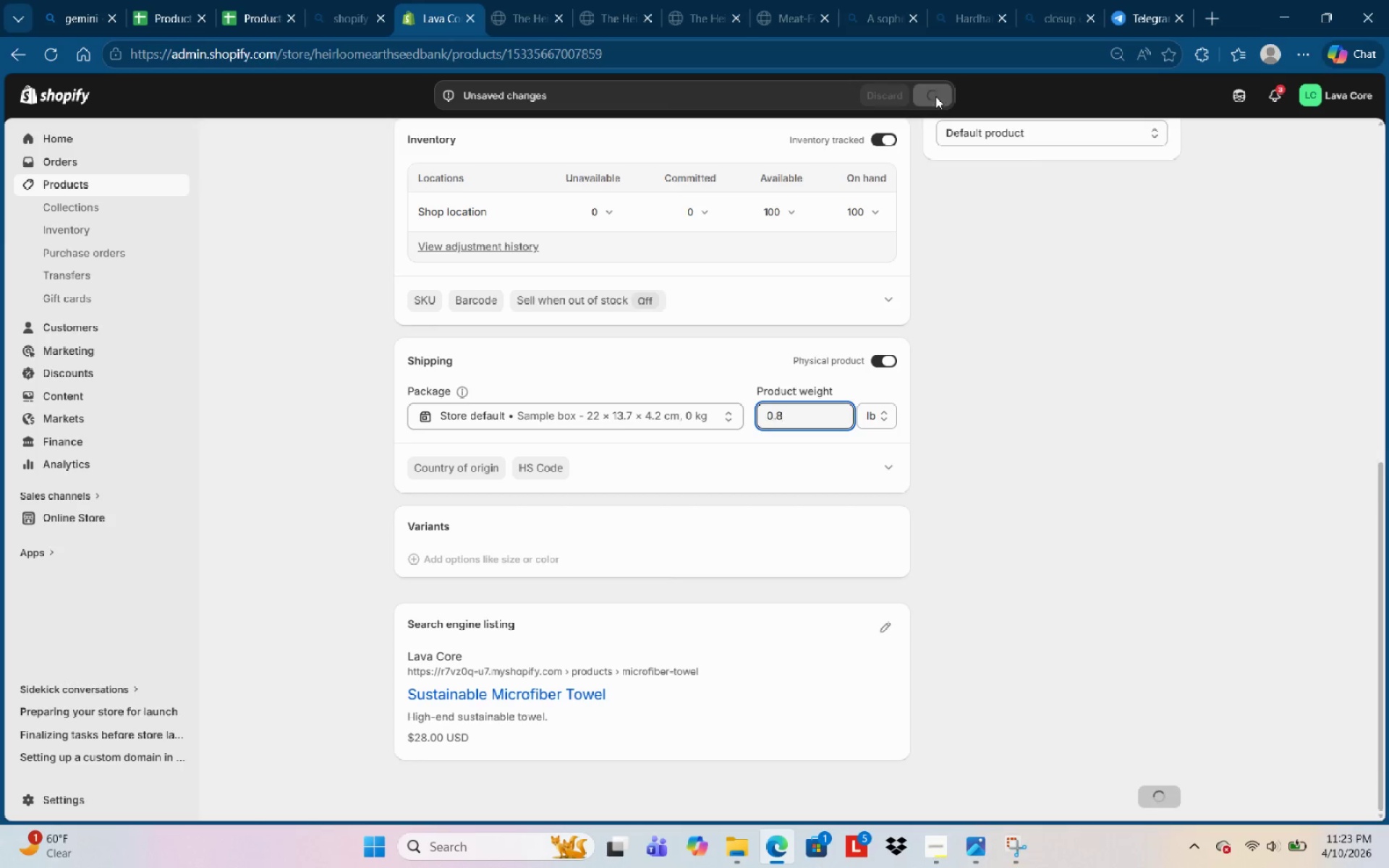 
mouse_move([913, 115])
 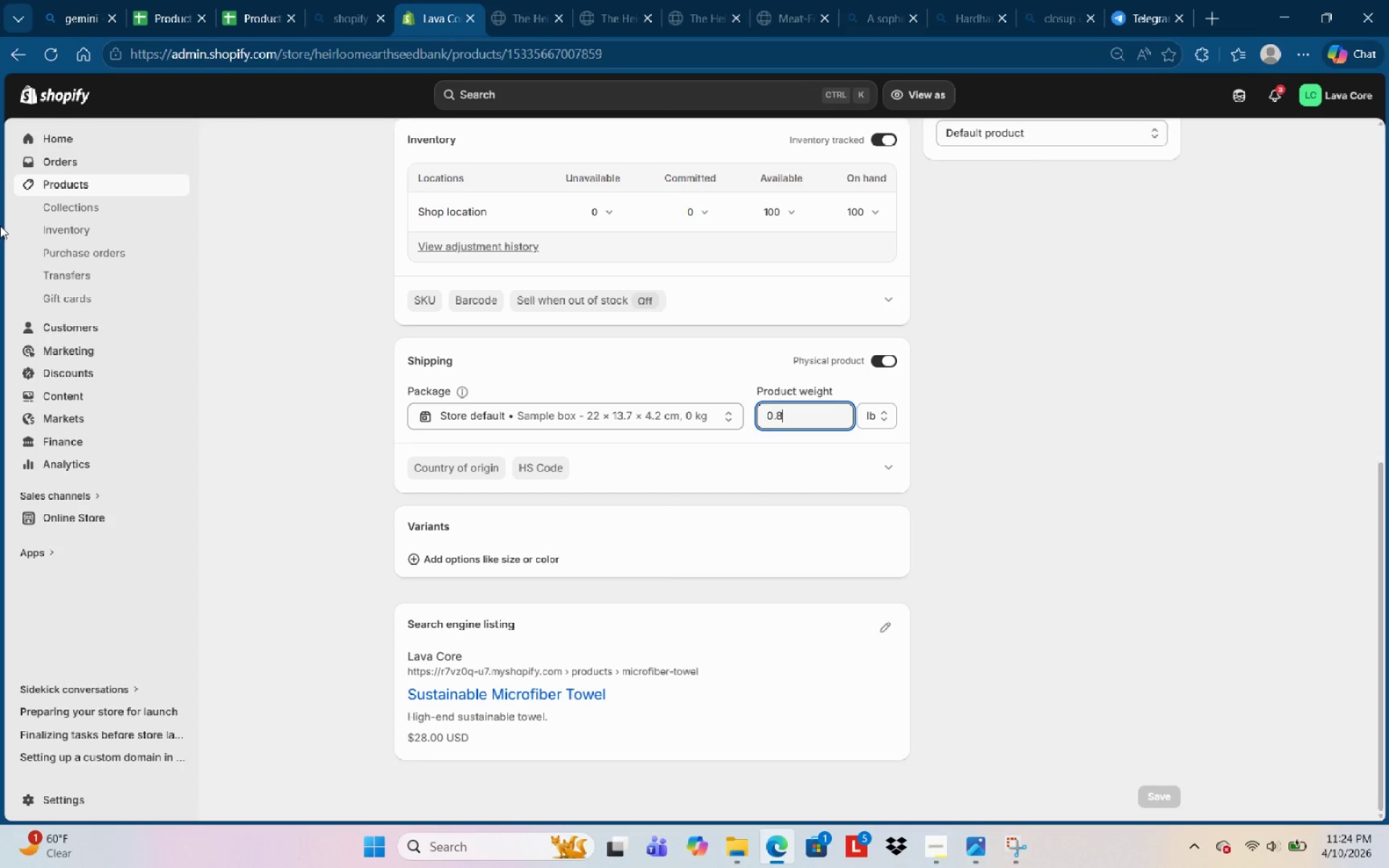 
left_click([114, 186])
 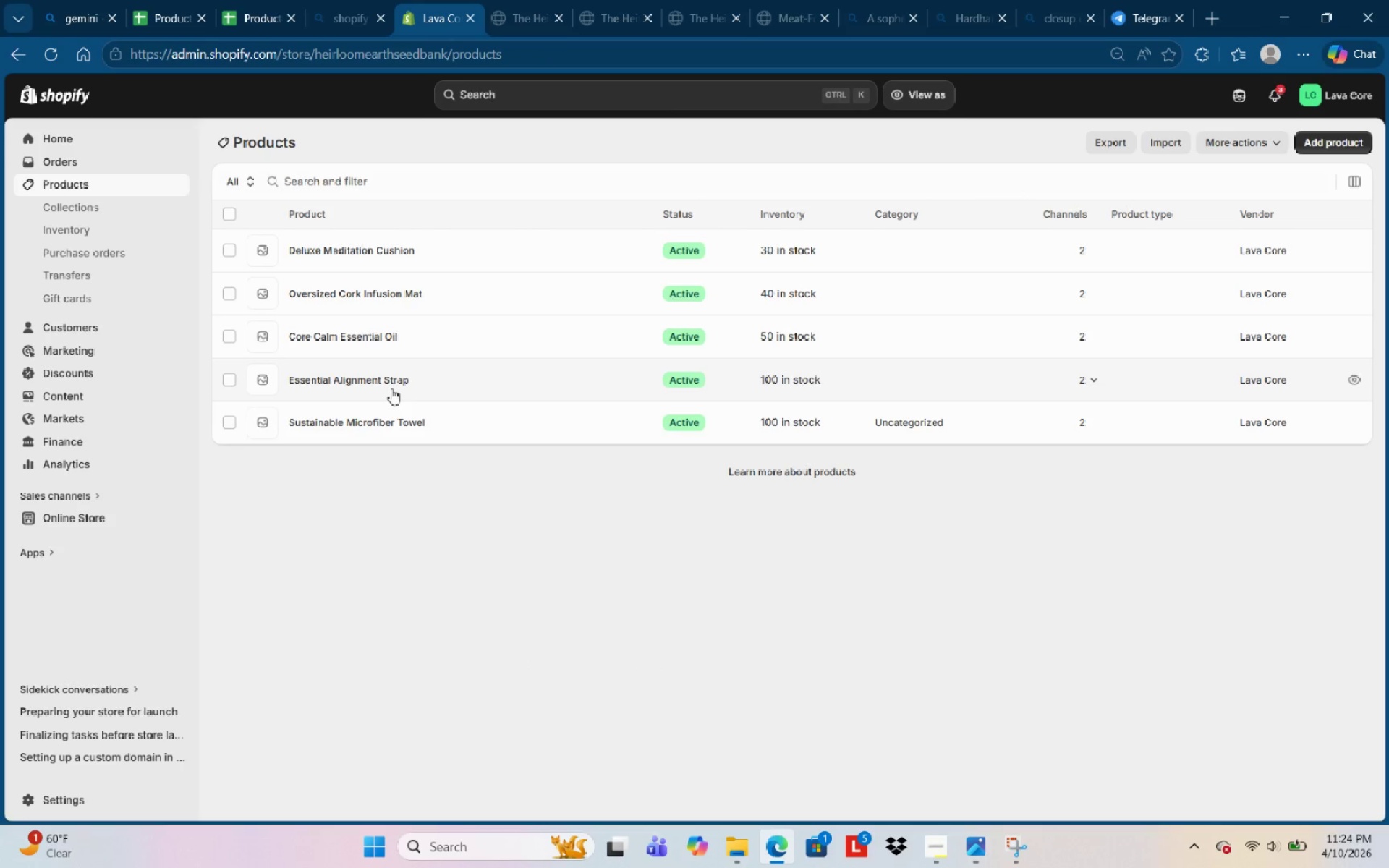 
left_click([389, 382])
 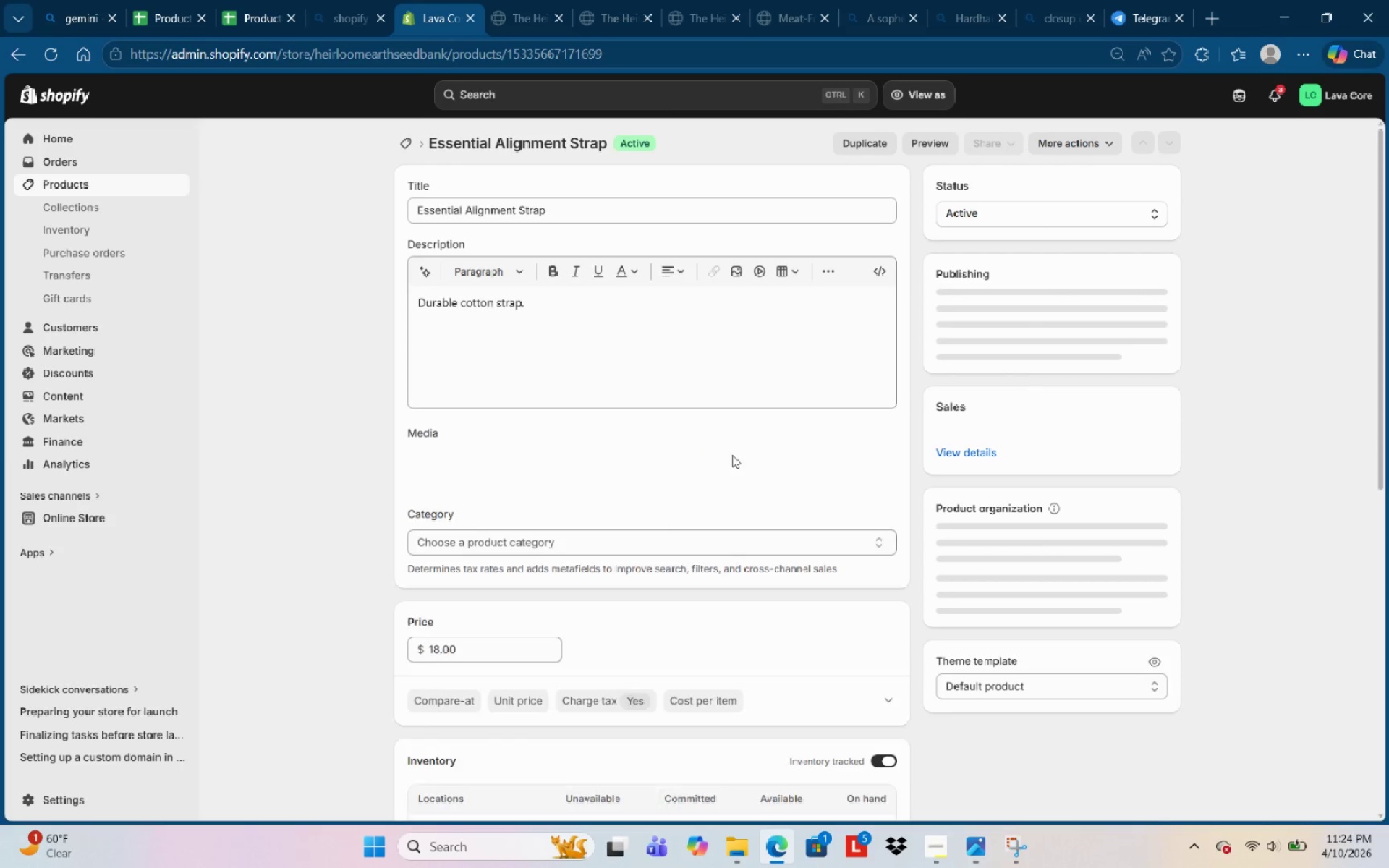 
scroll: coordinate [836, 590], scroll_direction: down, amount: 5.0
 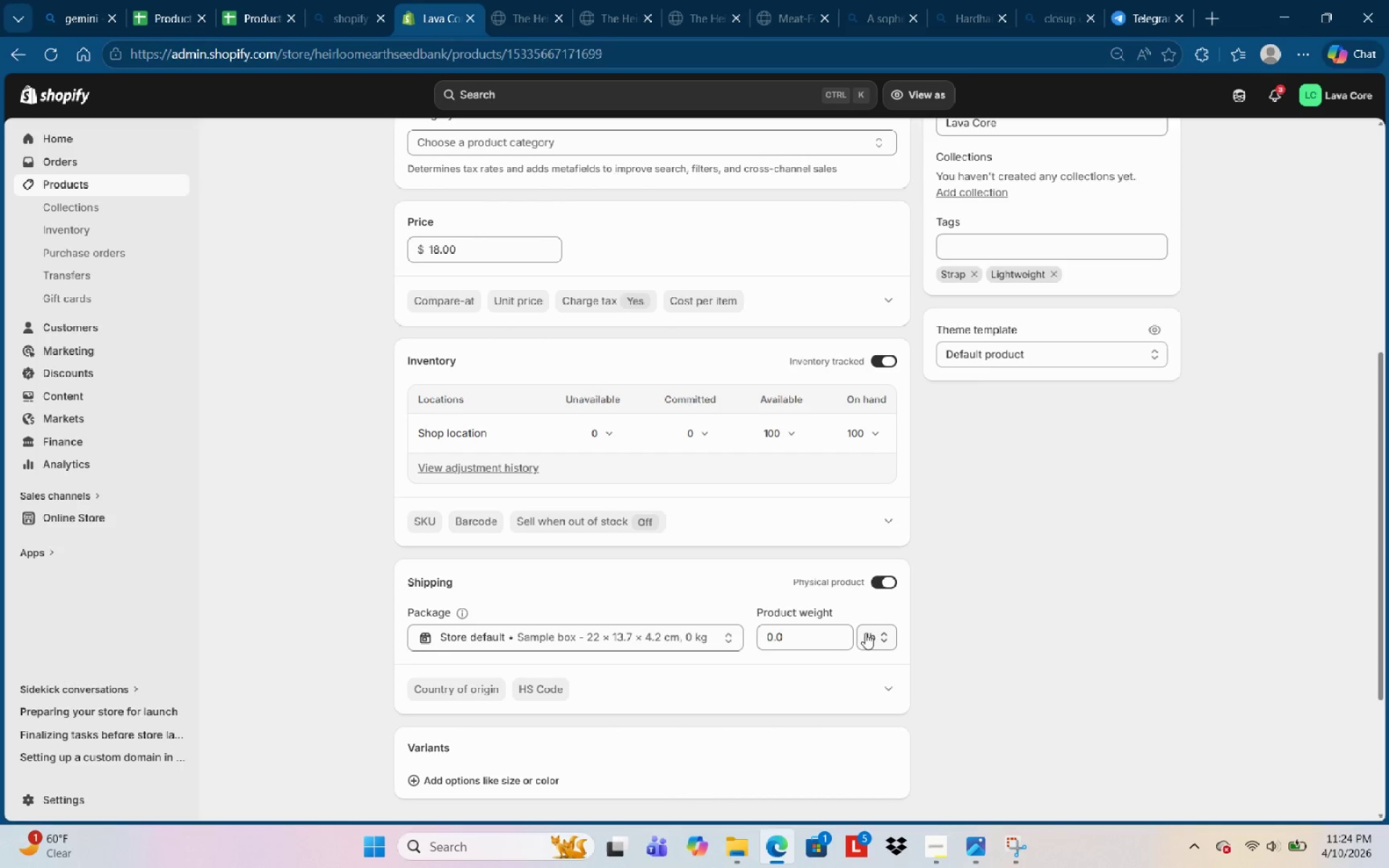 
left_click([807, 636])
 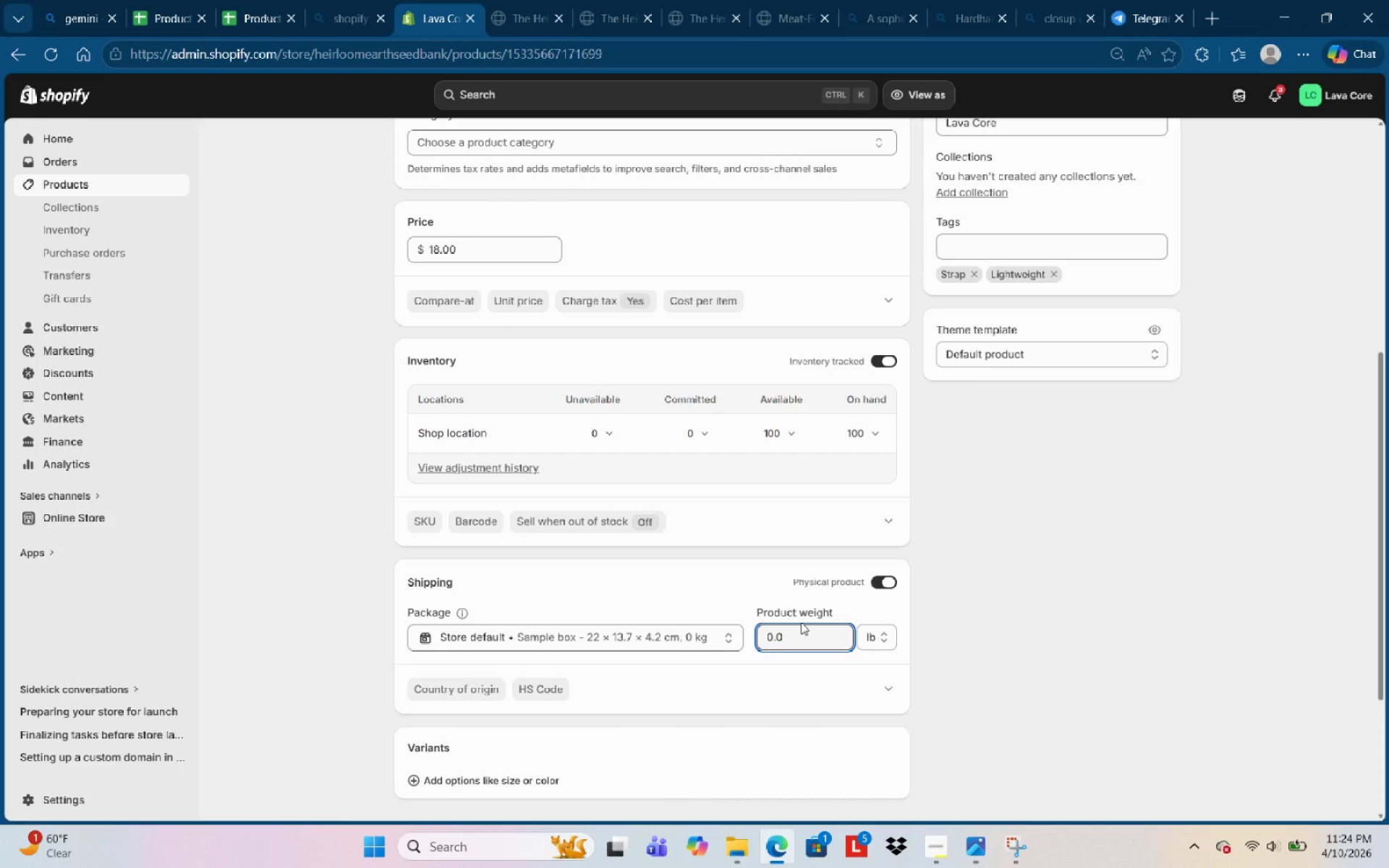 
key(Backspace)
 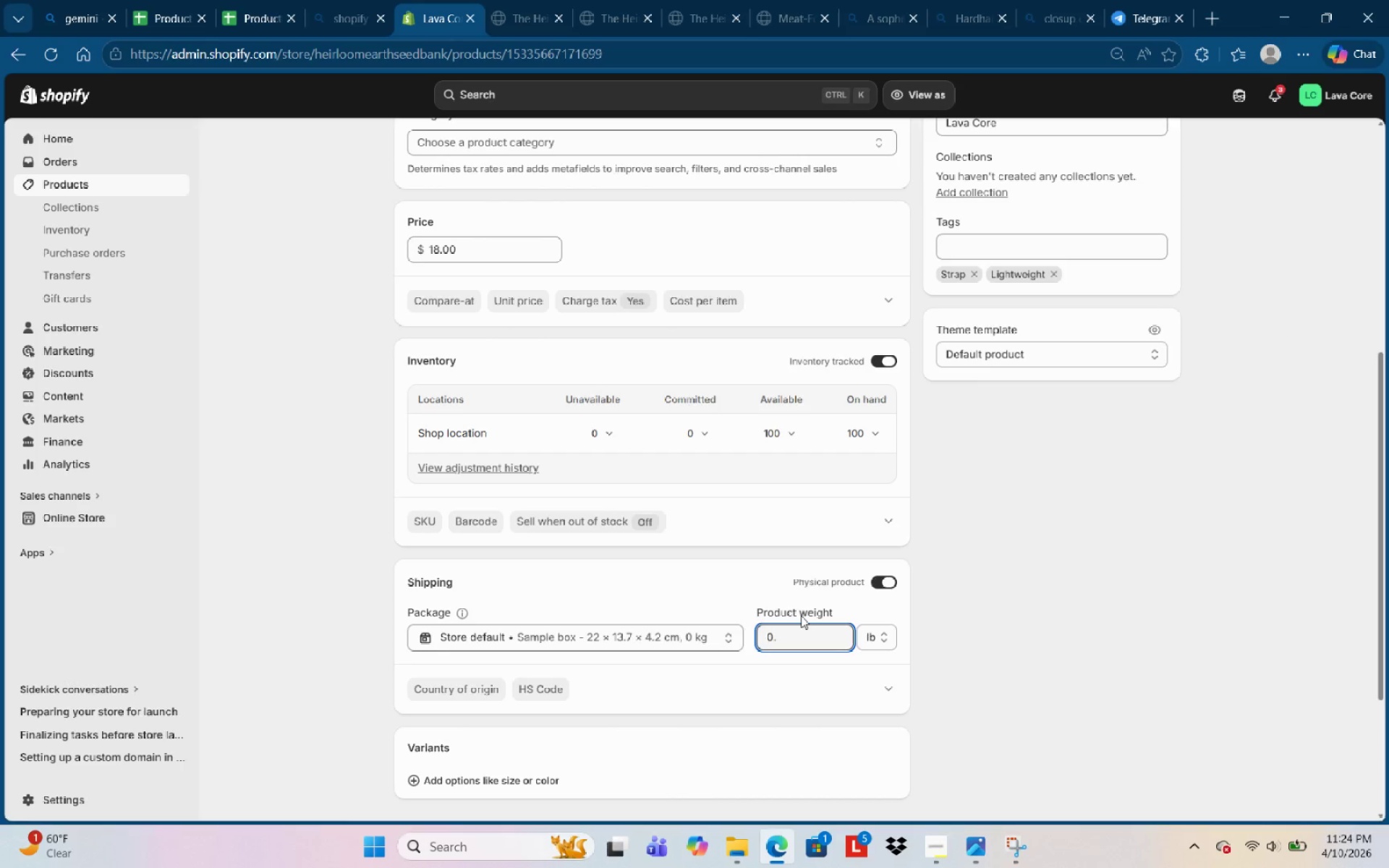 
key(Backspace)
 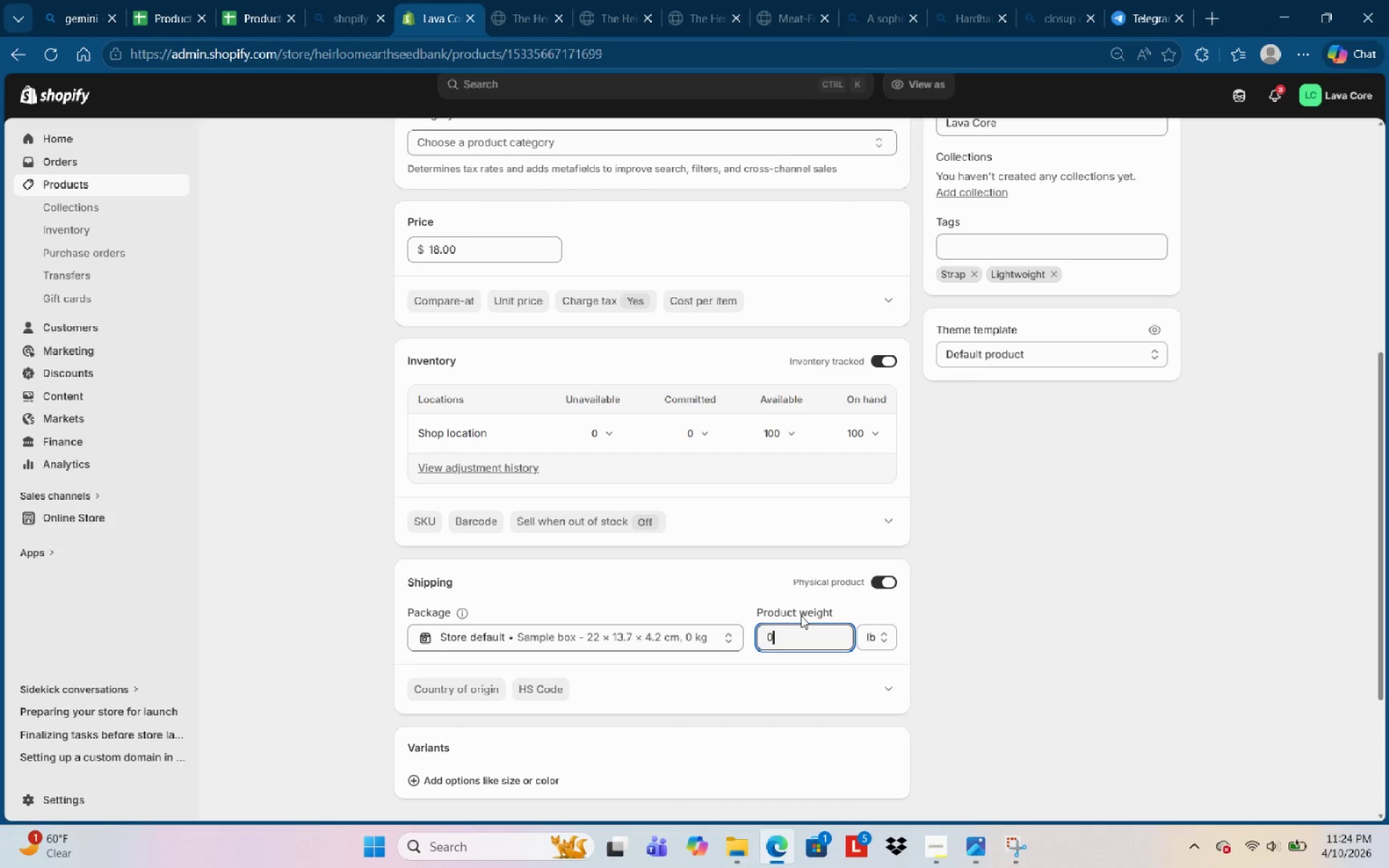 
key(Backspace)
 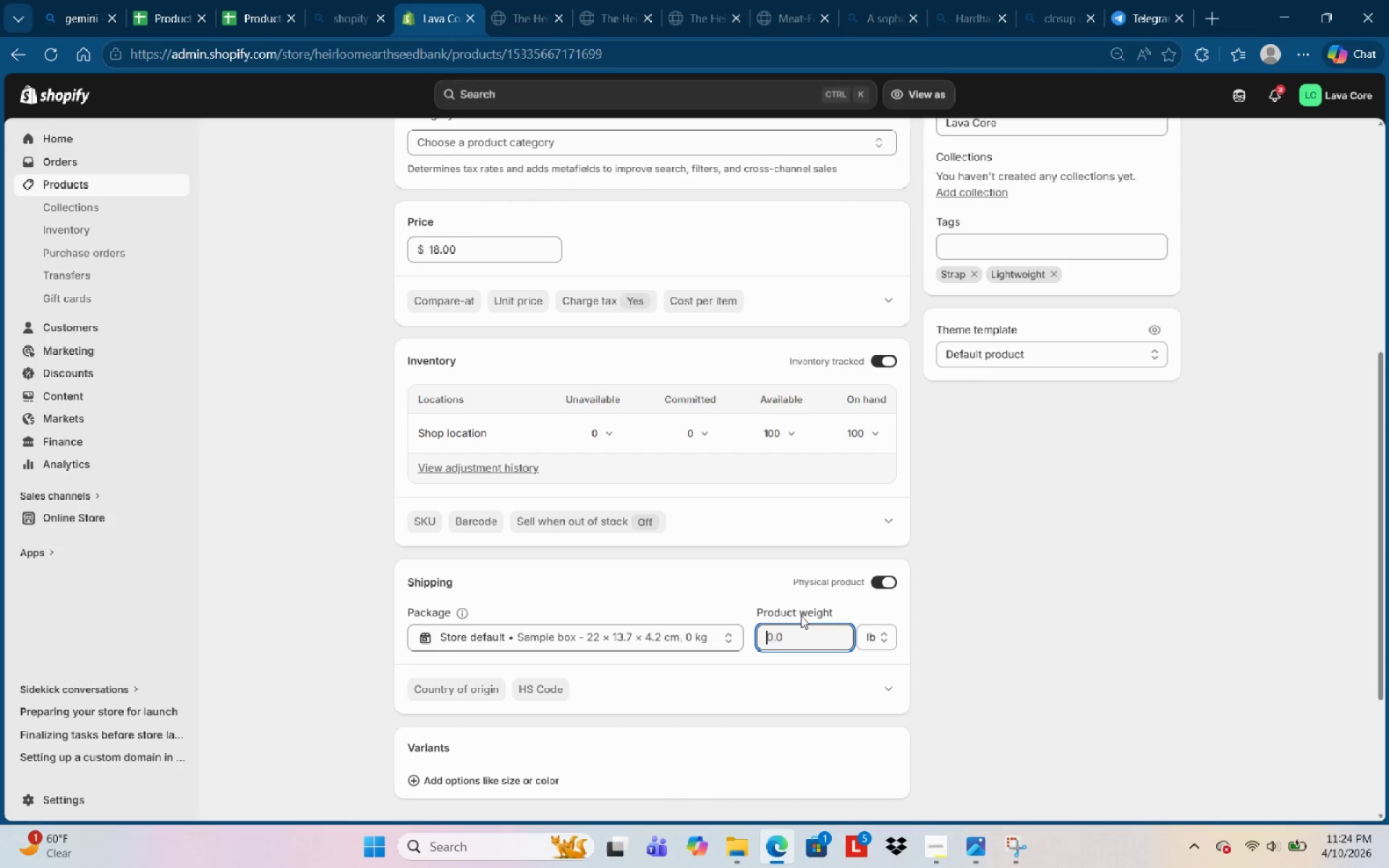 
key(Backspace)
 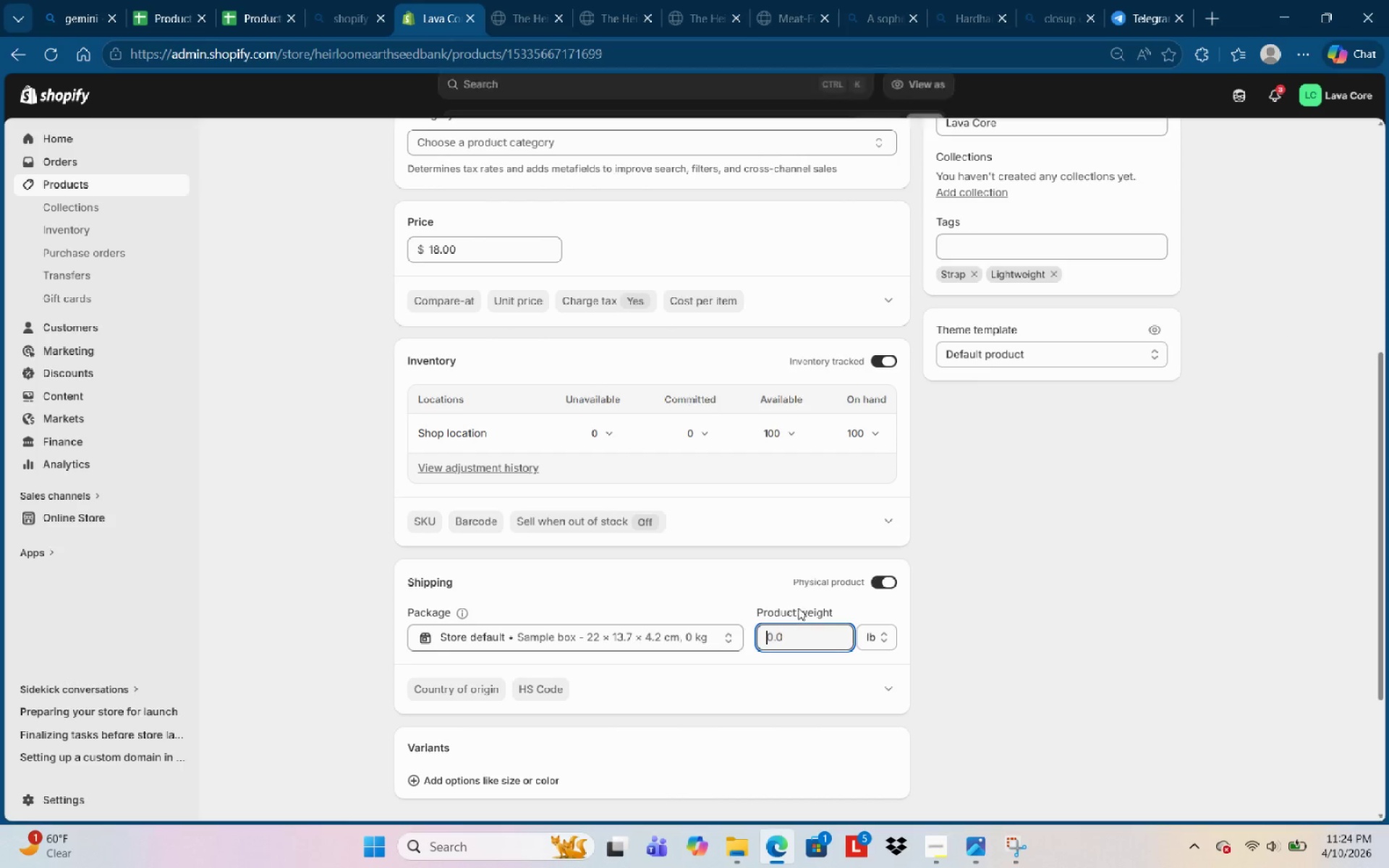 
key(Backspace)
 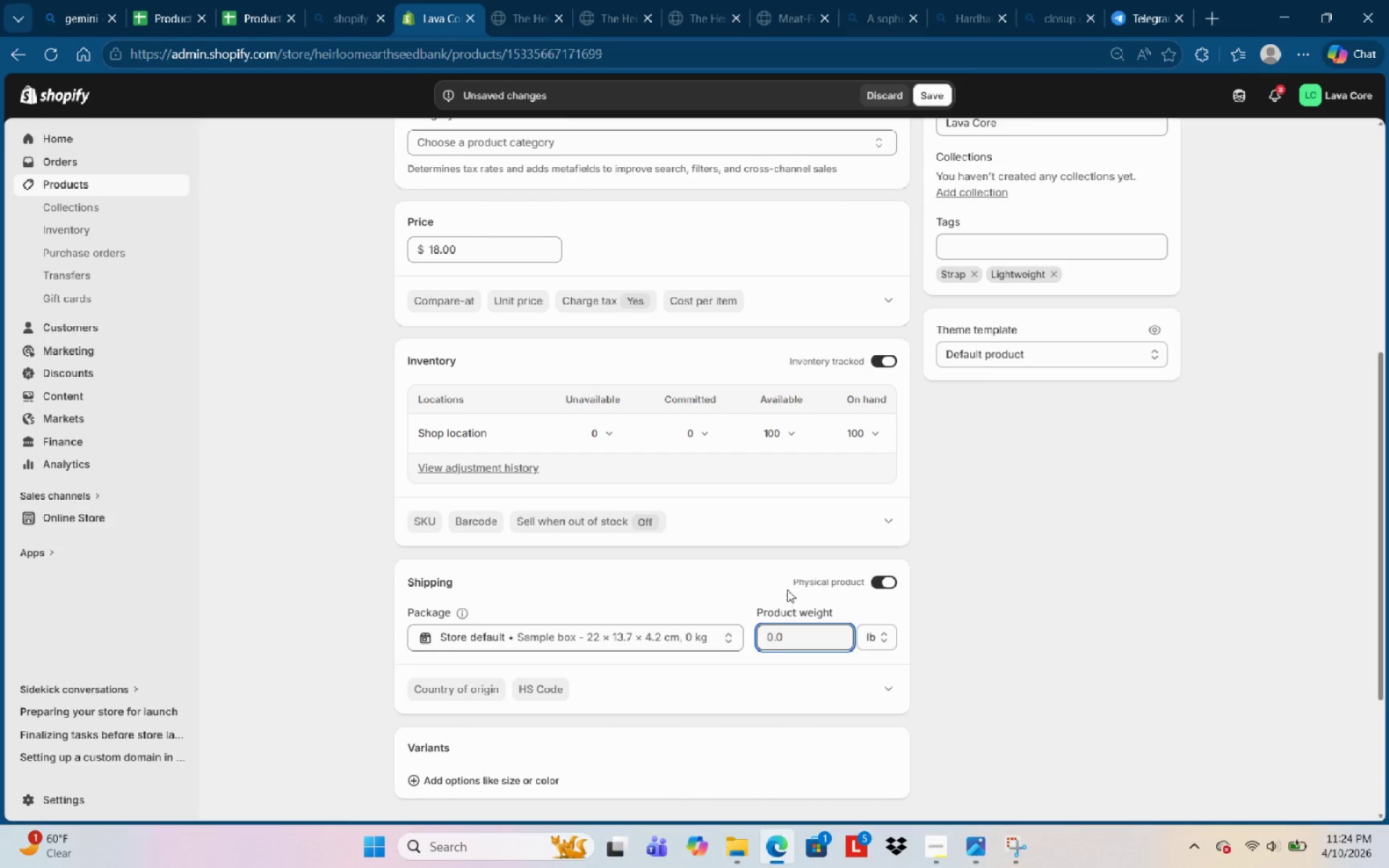 
key(Numpad1)
 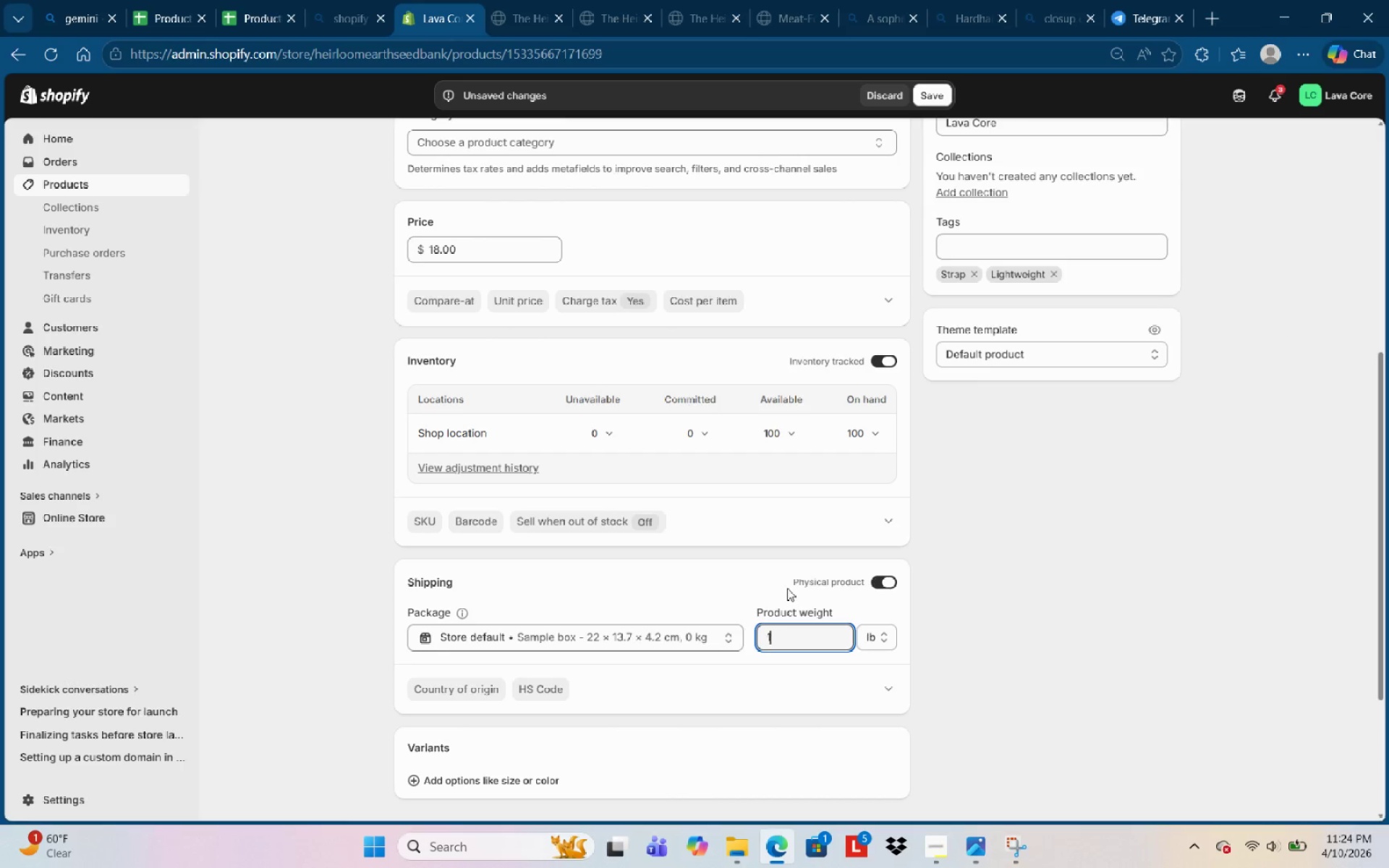 
key(Numpad2)
 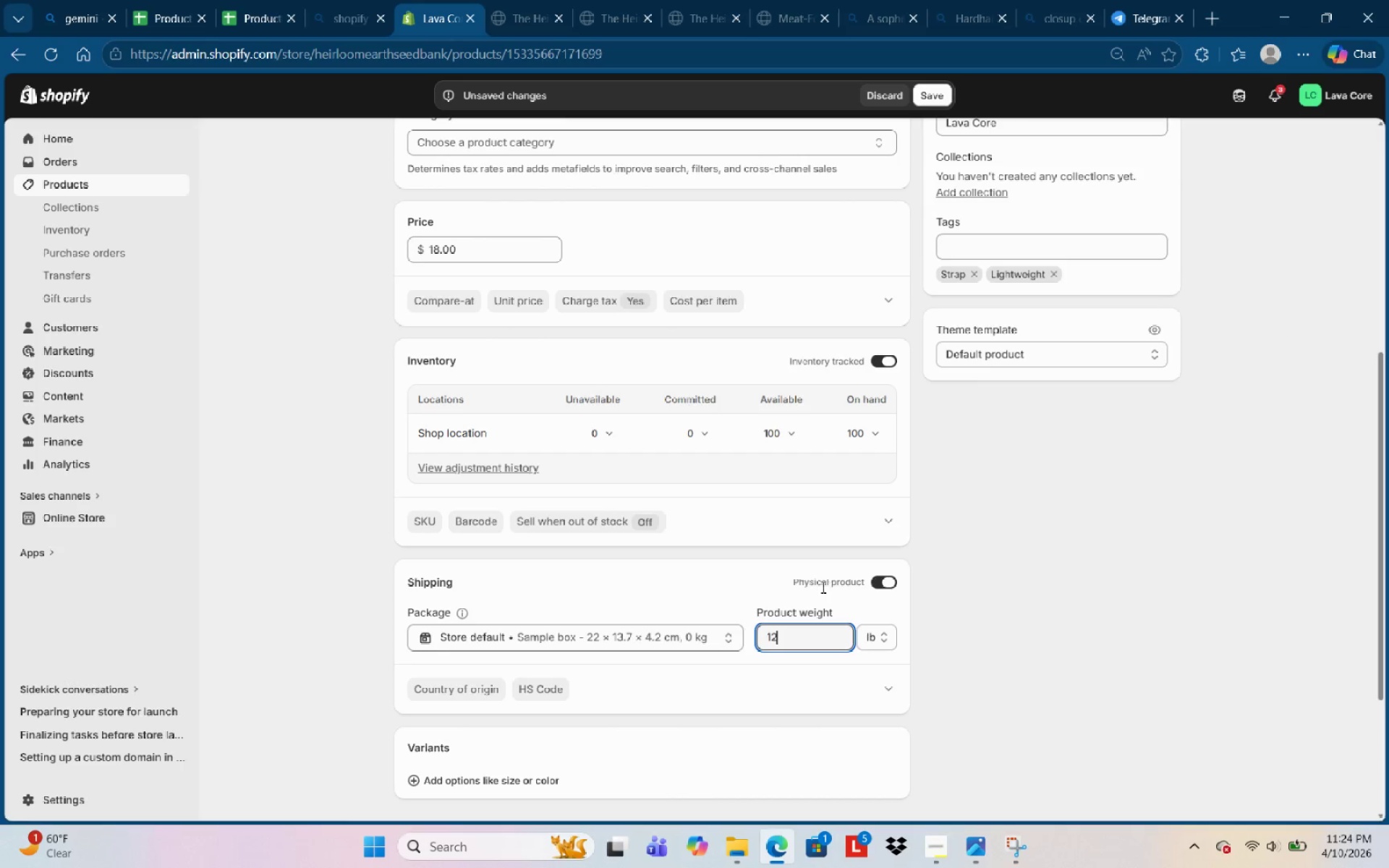 
key(NumpadDecimal)
 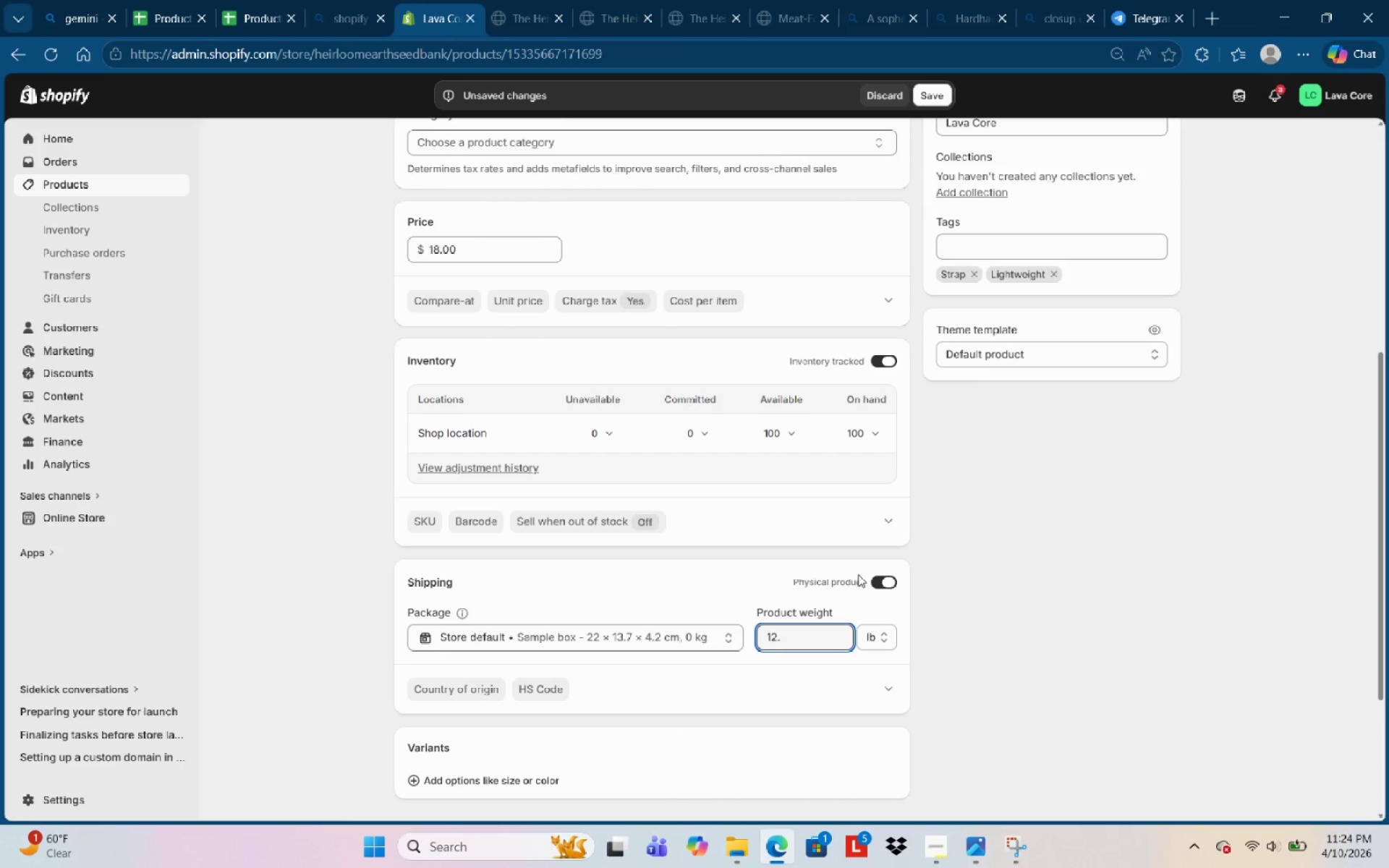 
key(Numpad0)
 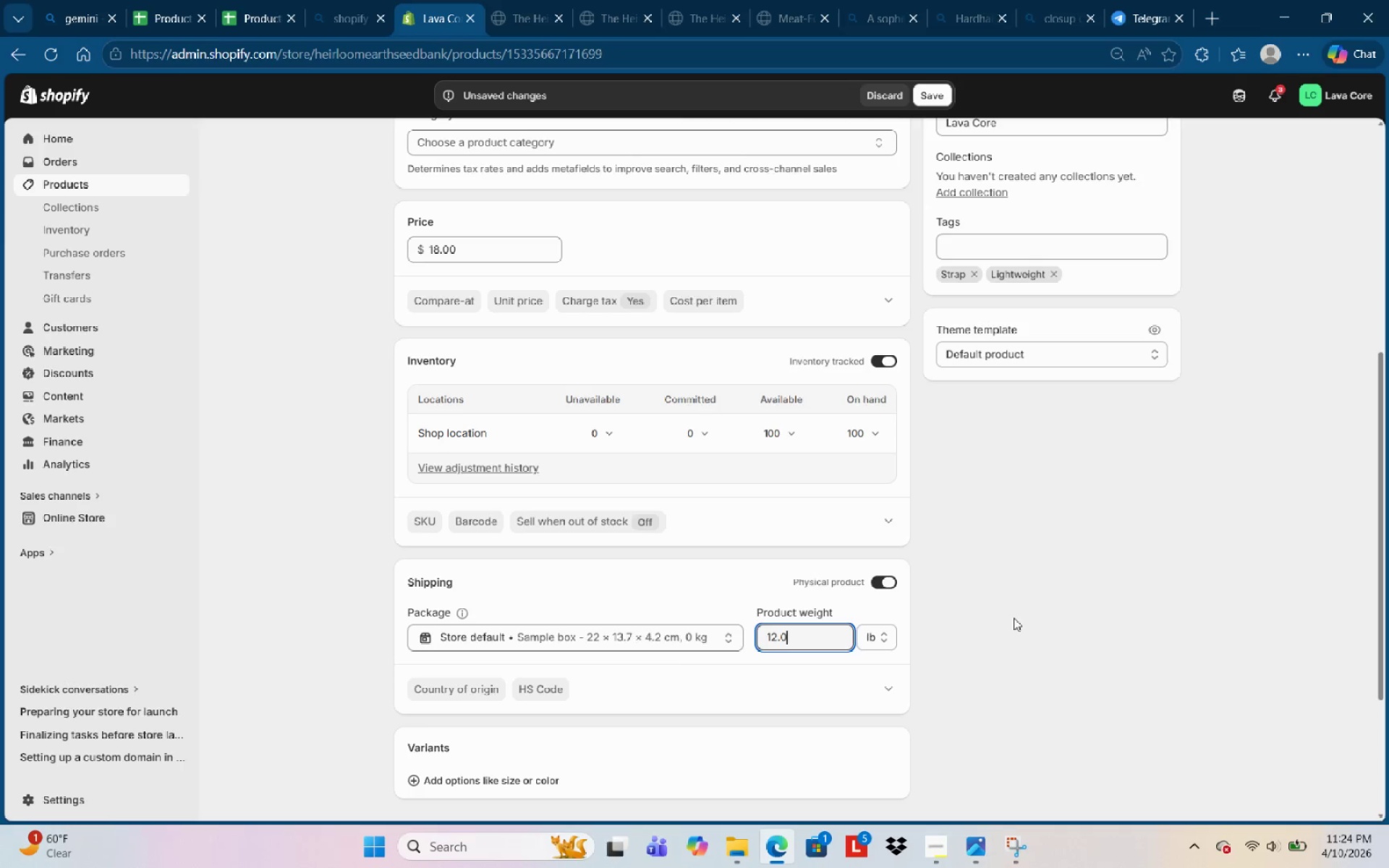 
left_click([1014, 618])
 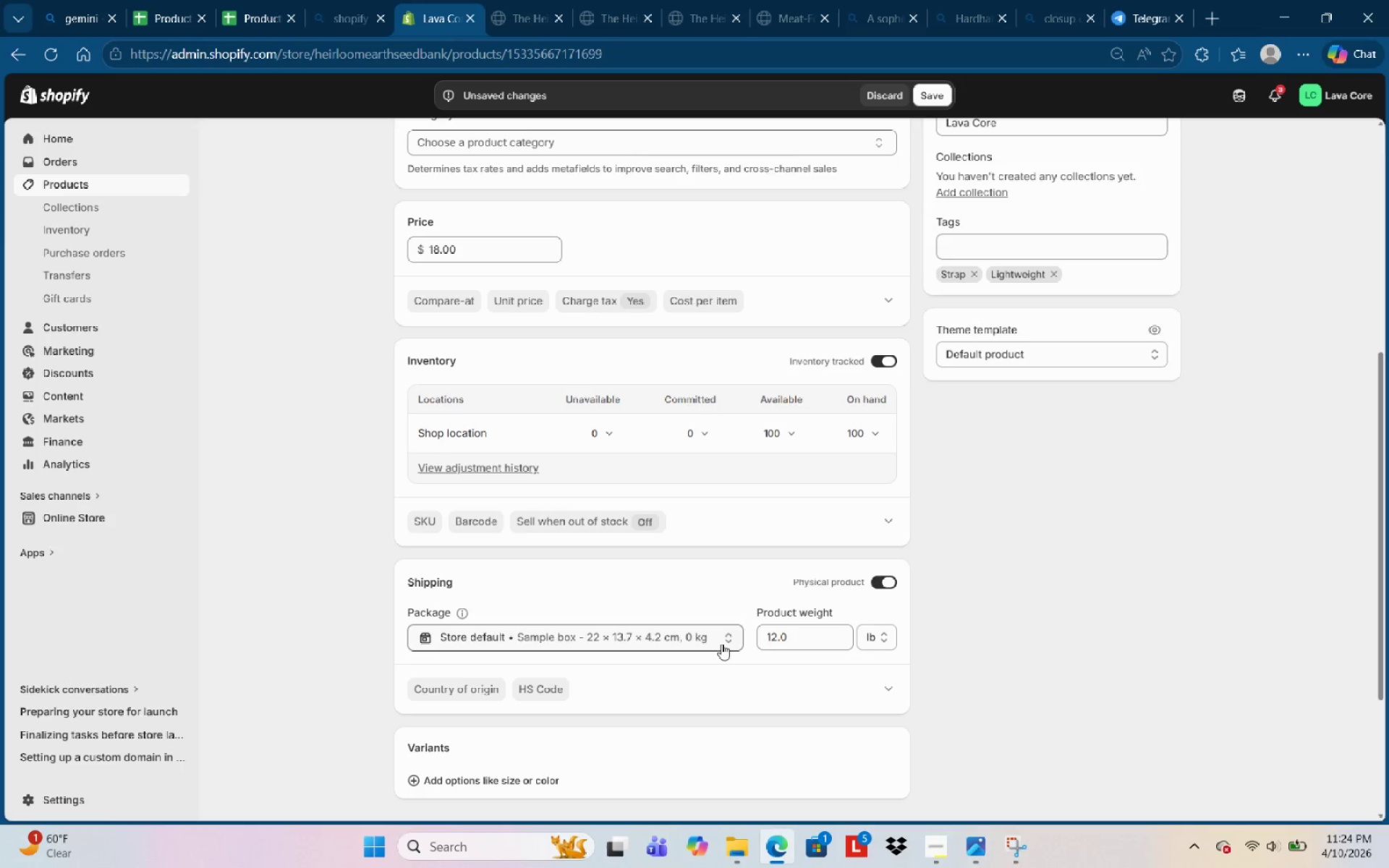 
scroll: coordinate [728, 651], scroll_direction: down, amount: 4.0
 